 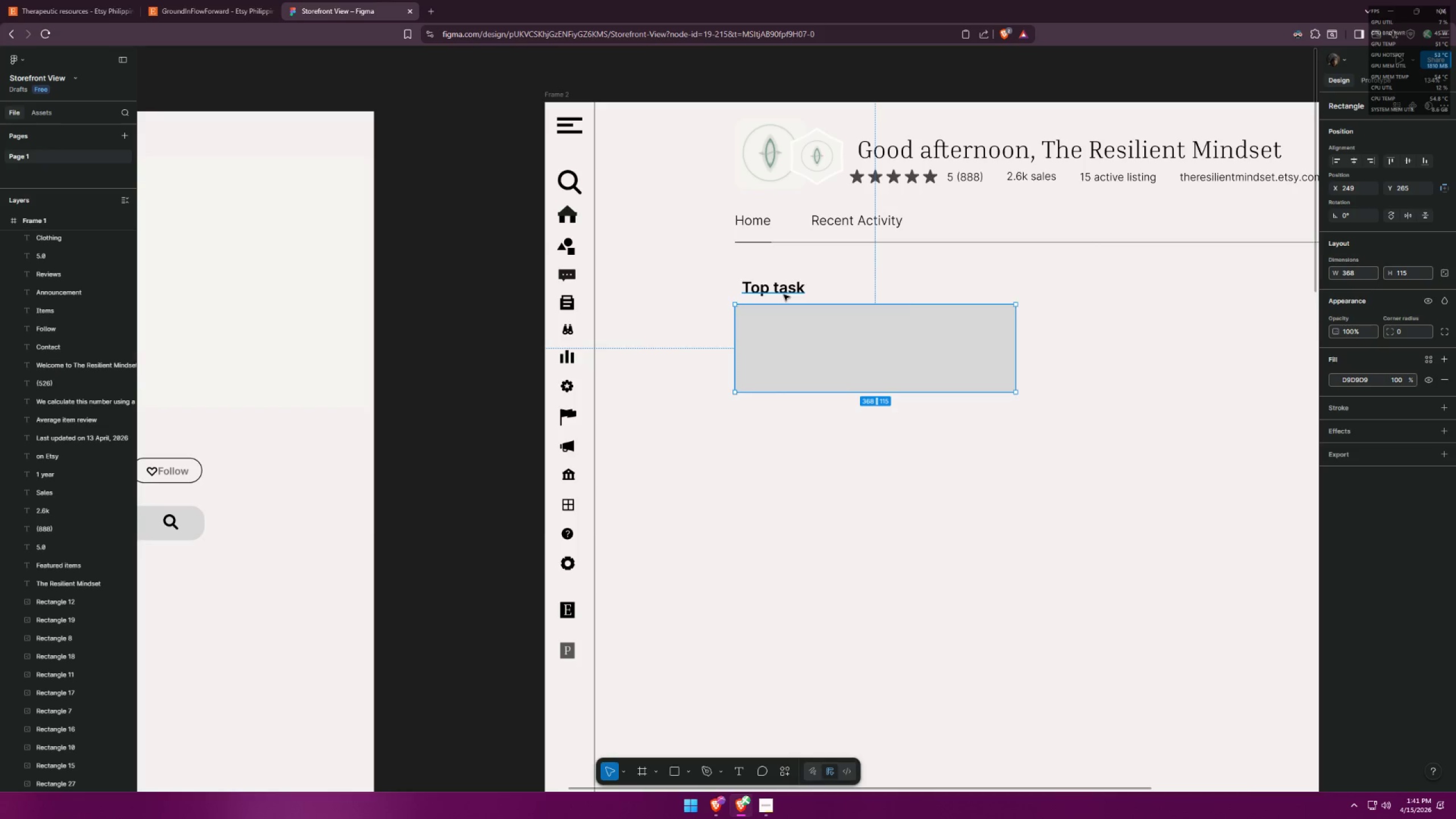 
key(Alt+Tab)
 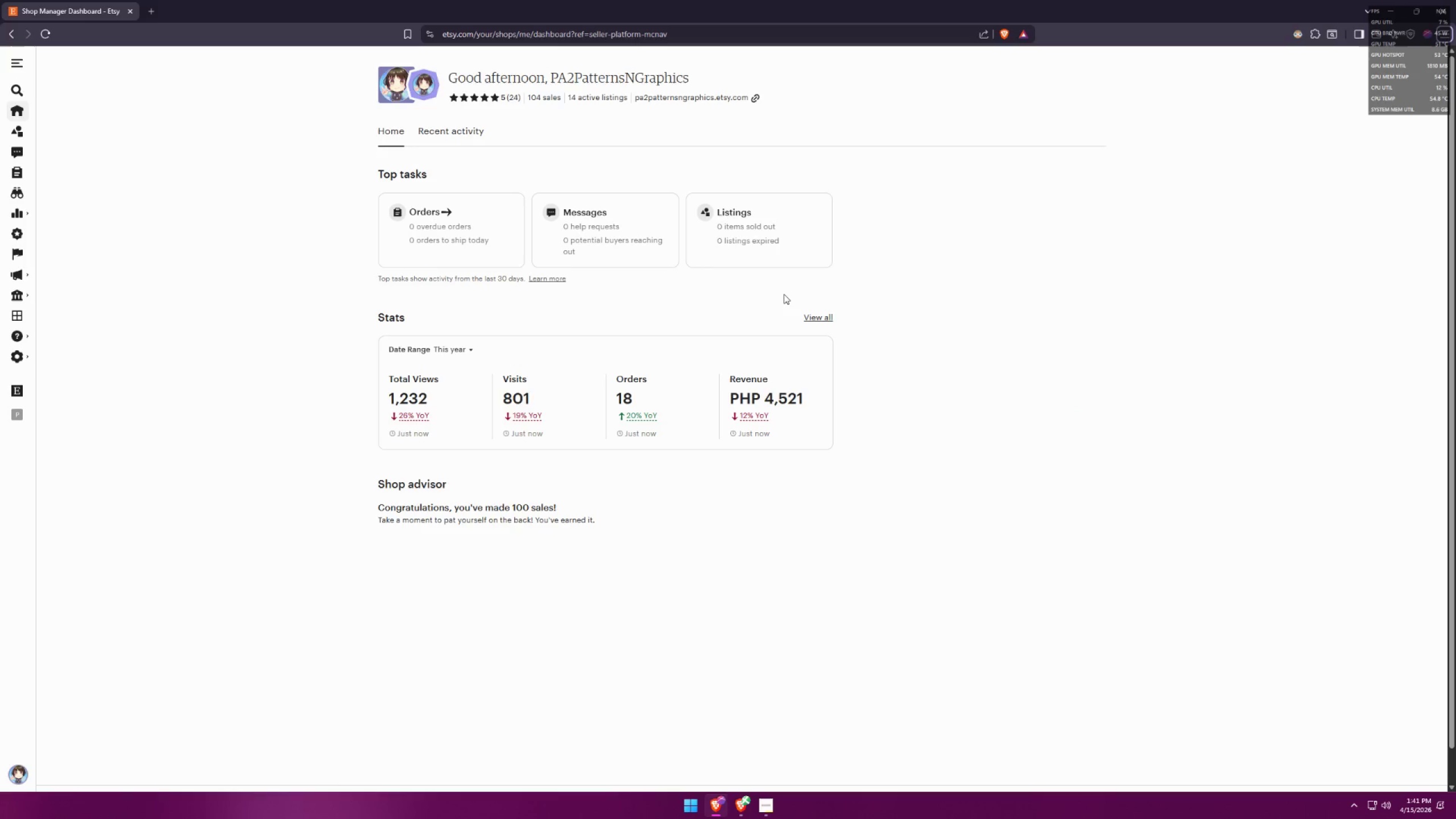 
key(Alt+AltLeft)
 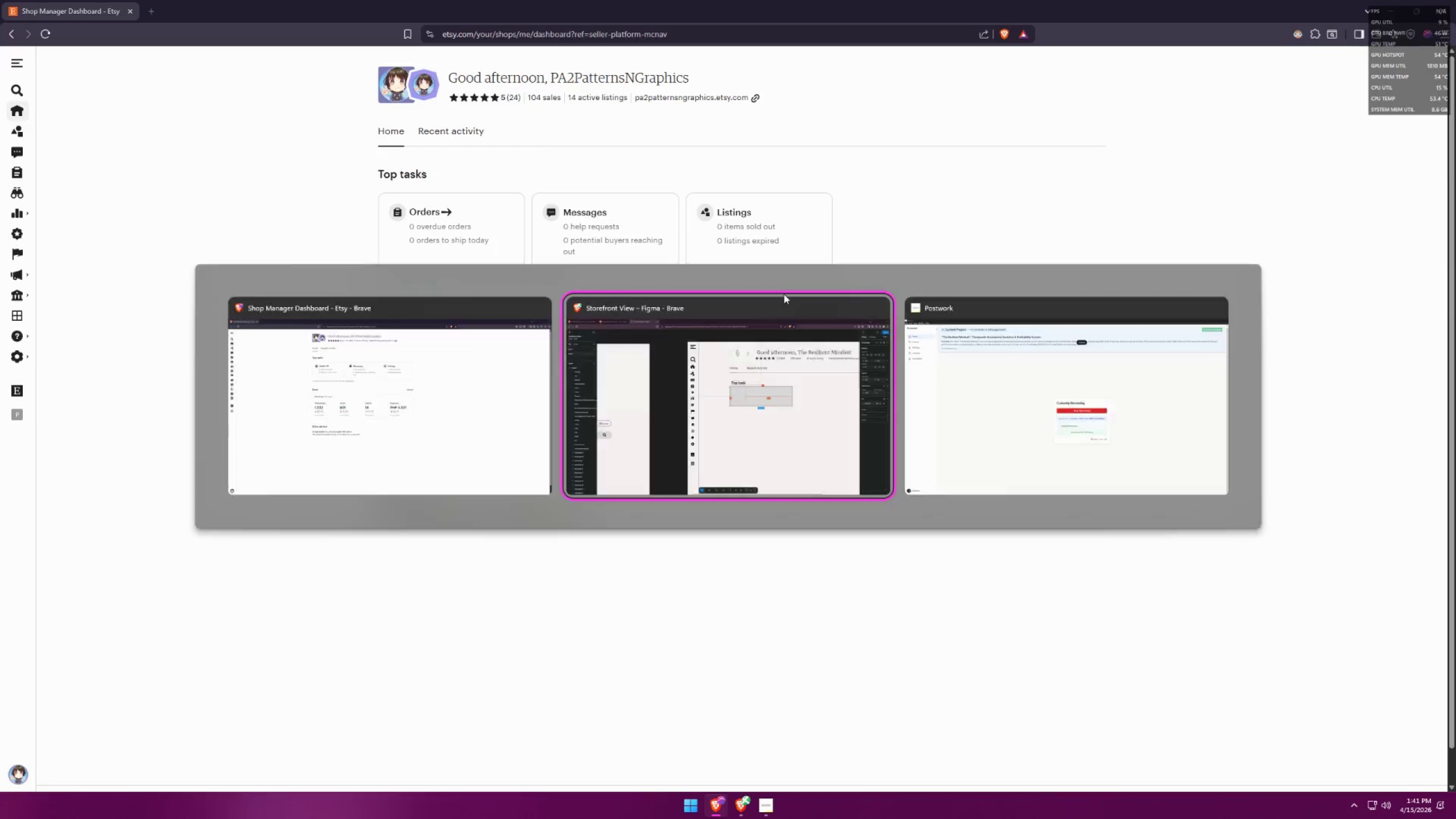 
key(Alt+Tab)
 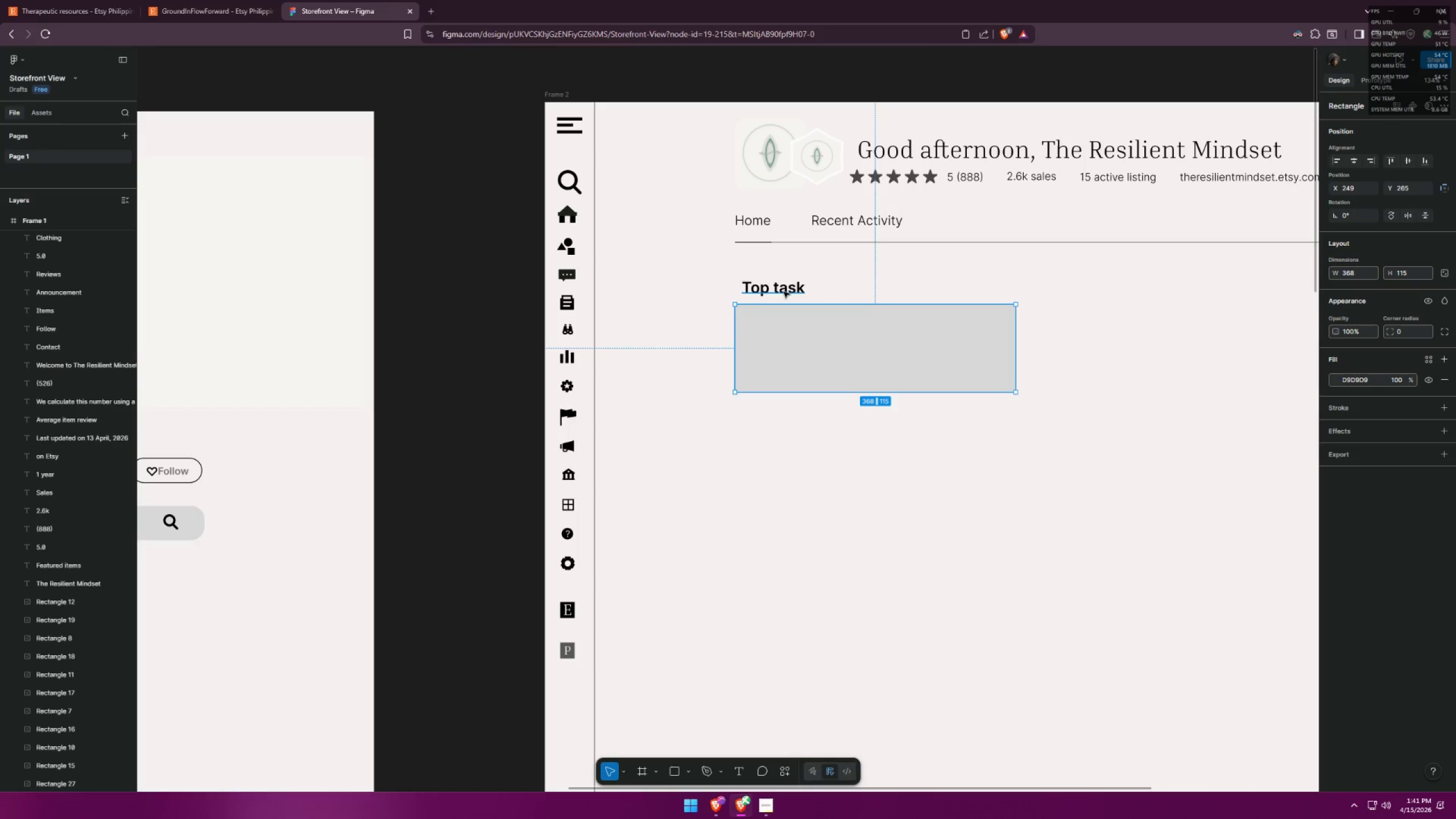 
key(Alt+AltLeft)
 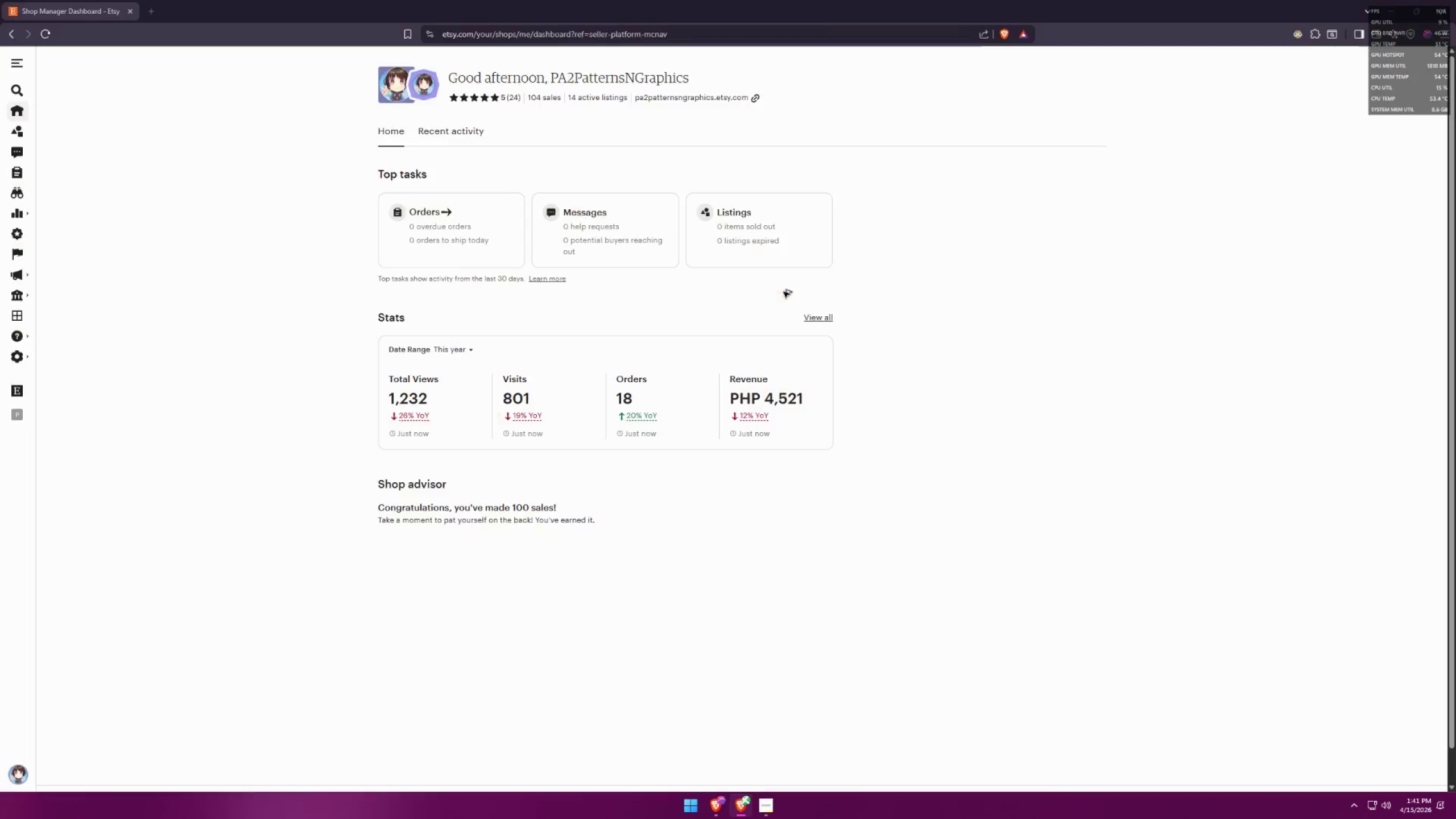 
key(Alt+Tab)
 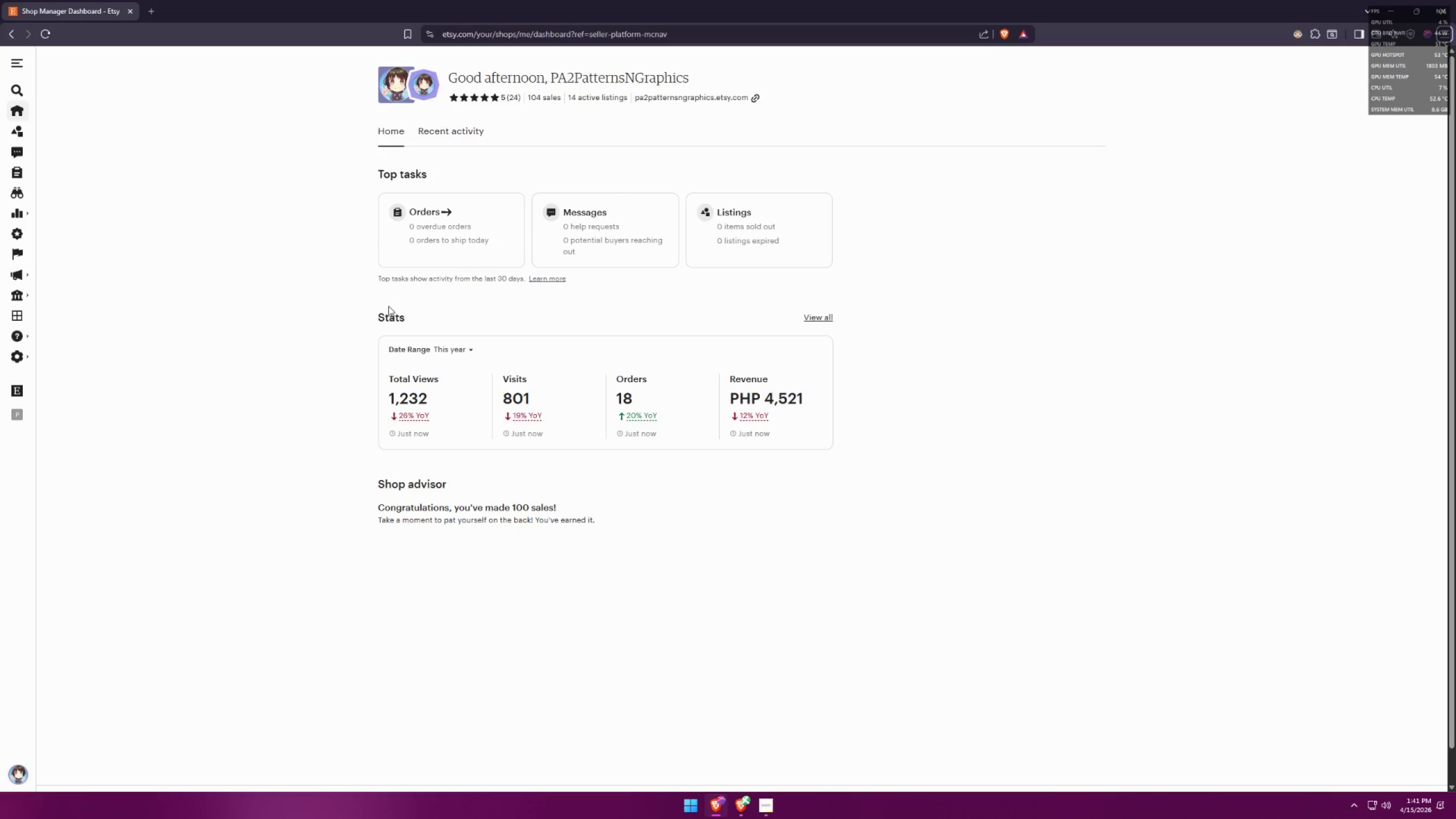 
key(Alt+AltLeft)
 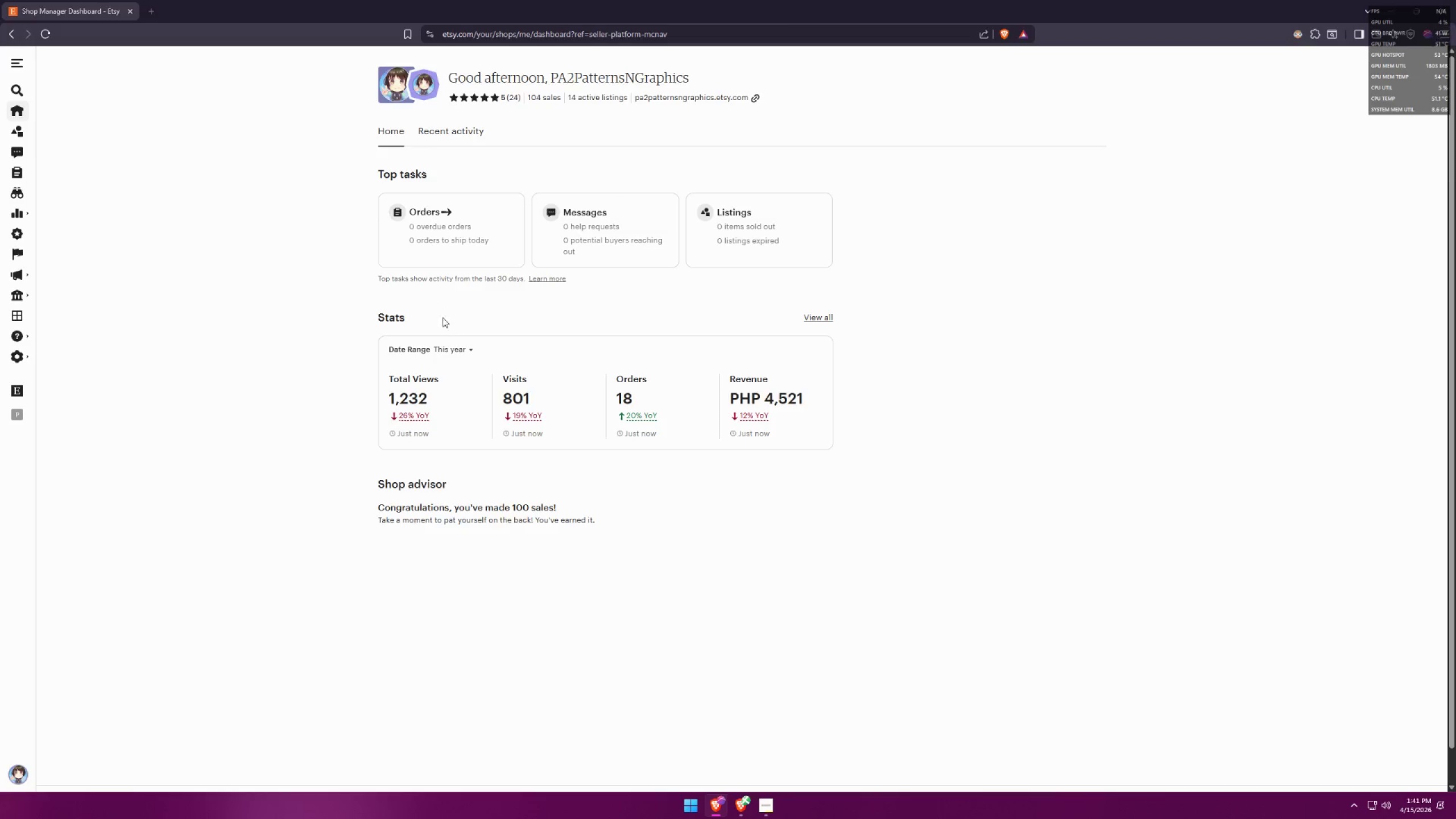 
key(Alt+Tab)
 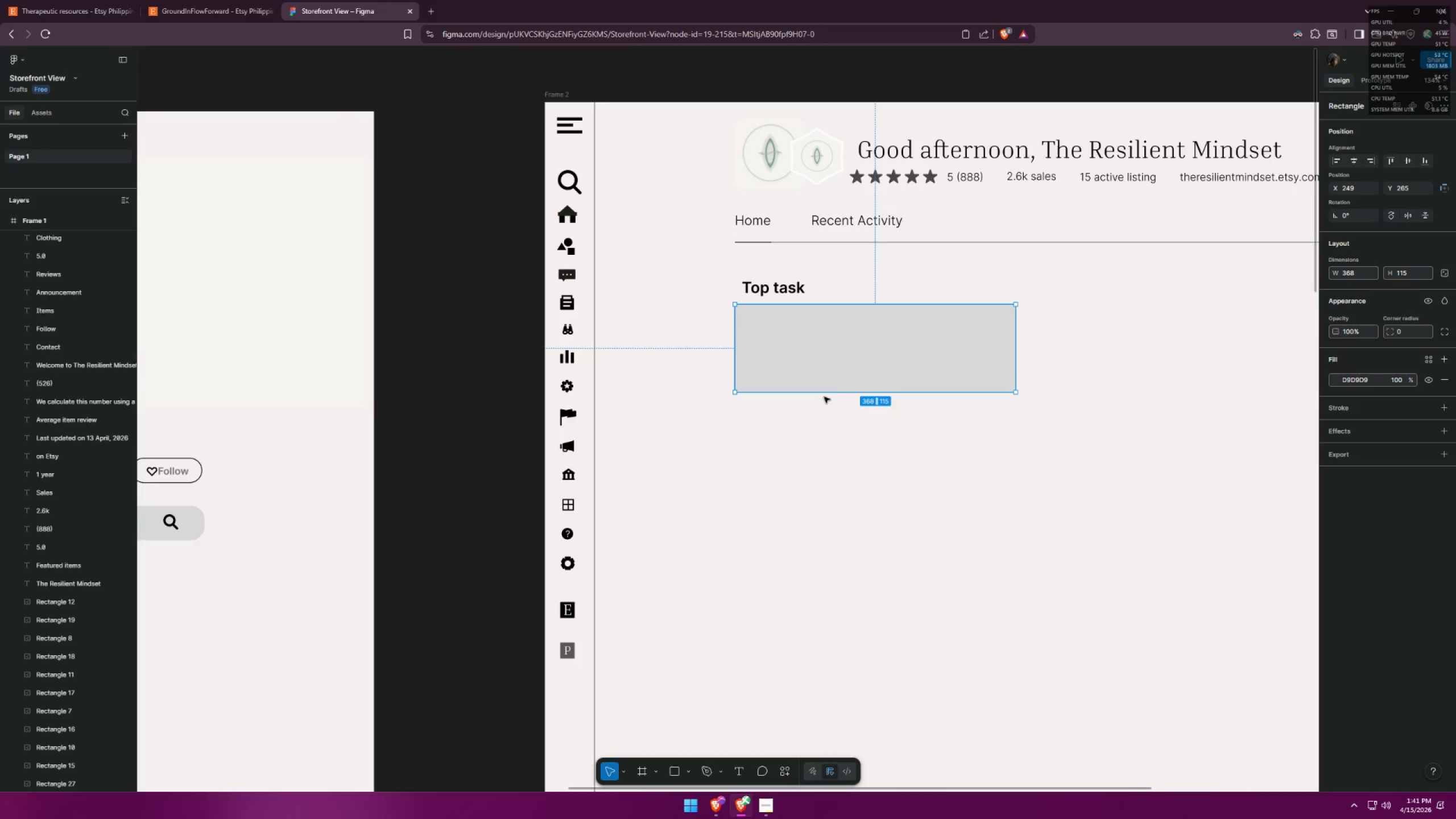 
left_click_drag(start_coordinate=[825, 392], to_coordinate=[820, 417])
 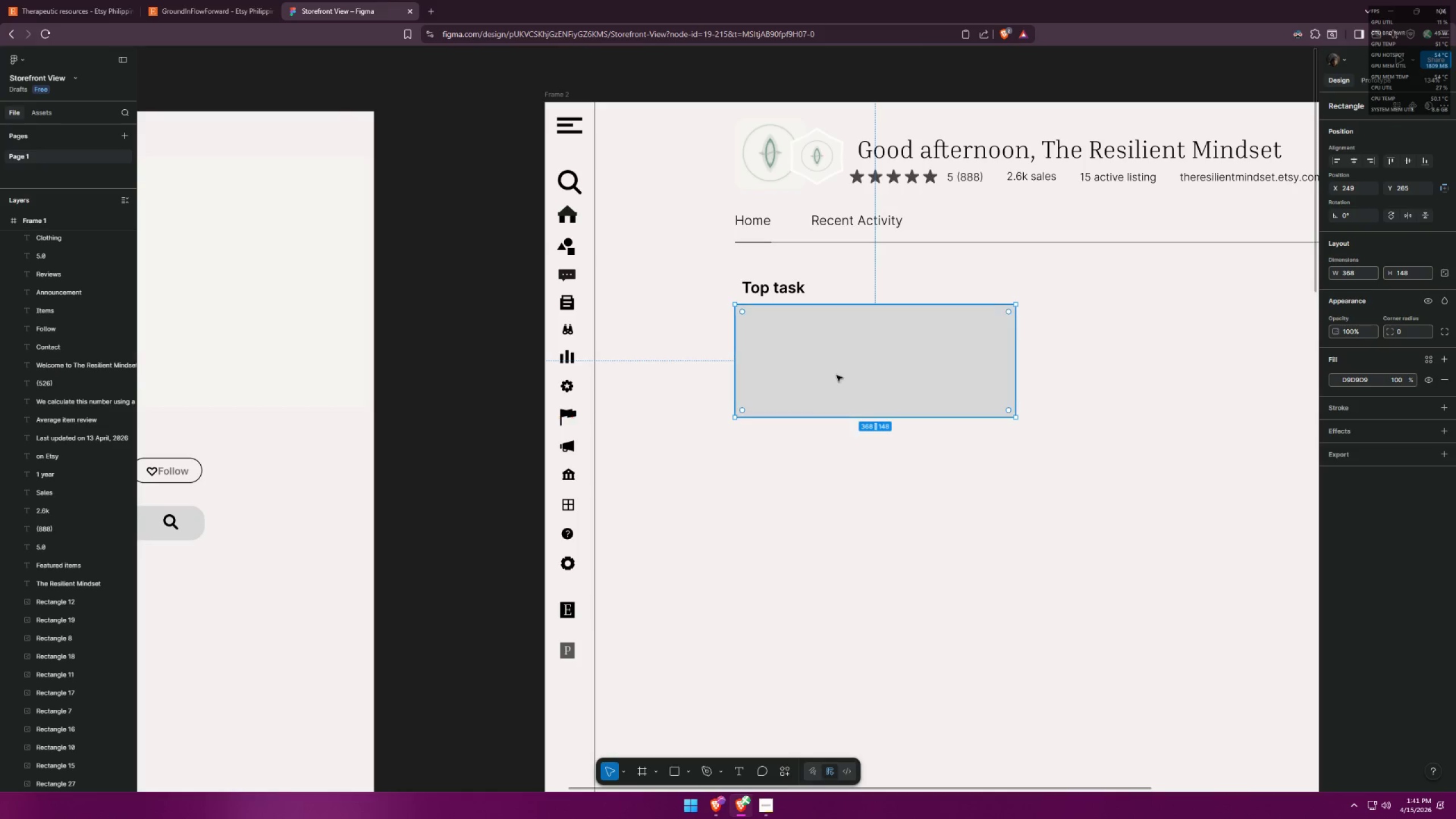 
left_click_drag(start_coordinate=[837, 375], to_coordinate=[837, 382])
 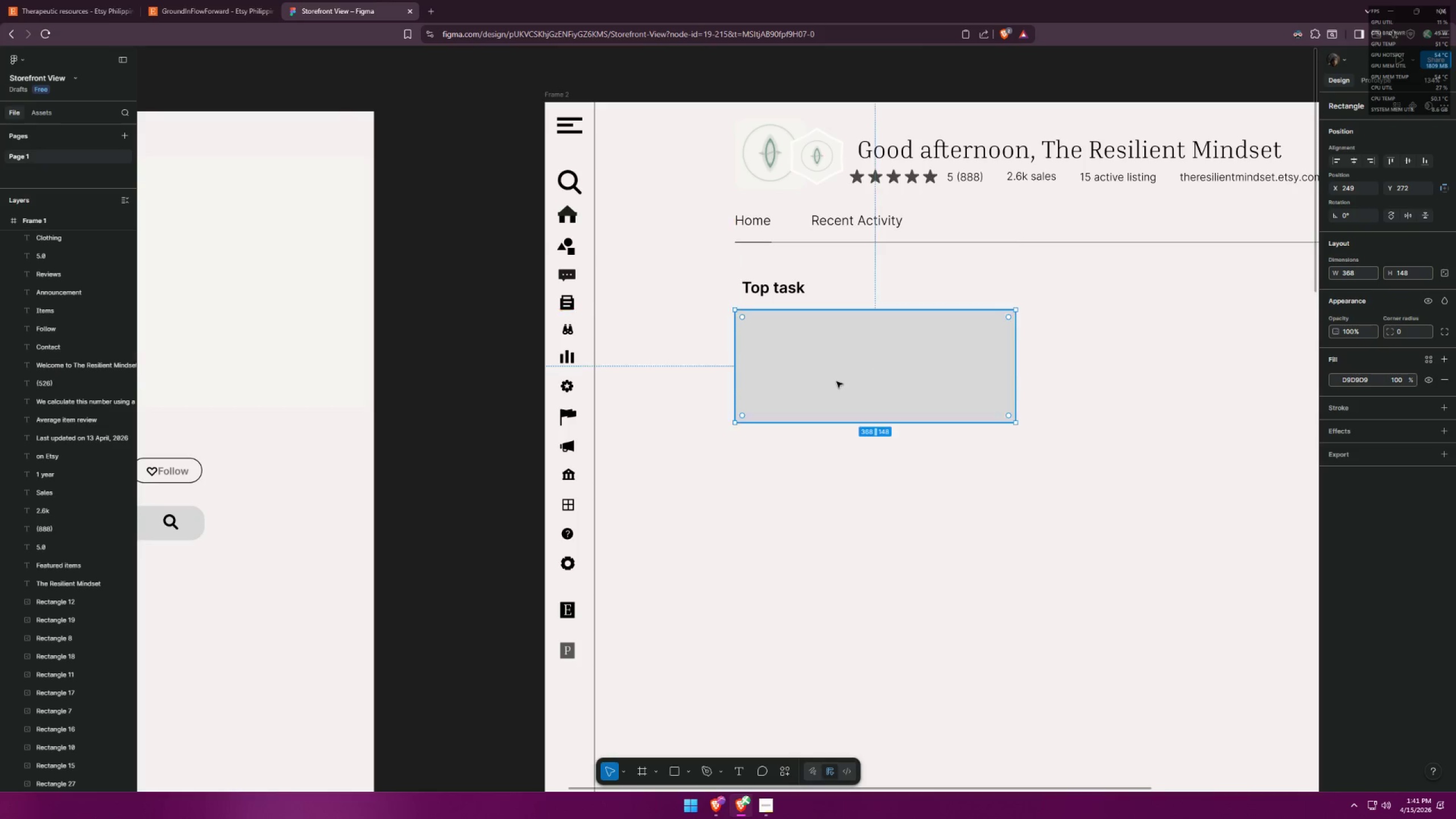 
key(Alt+AltLeft)
 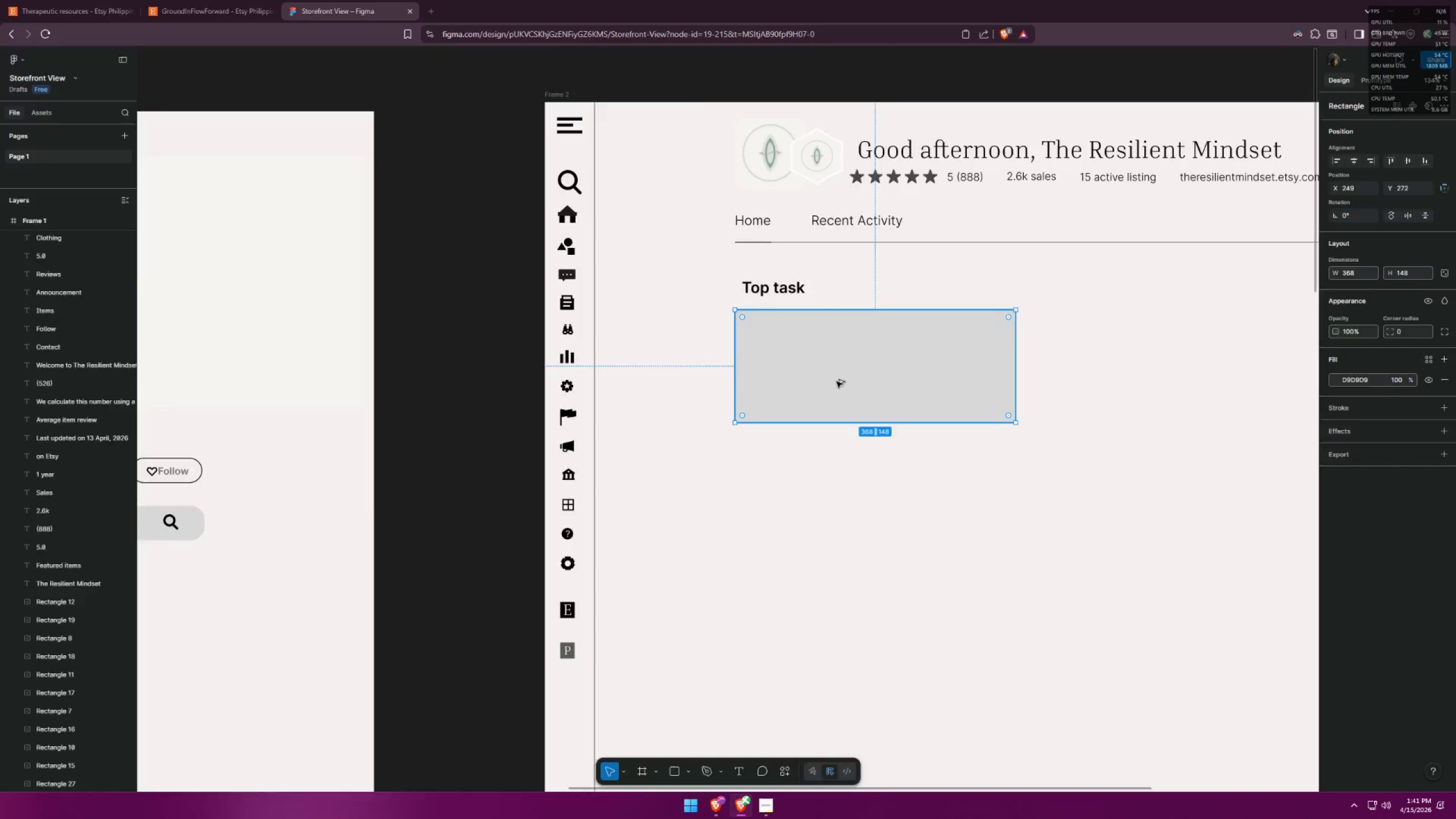 
key(Alt+Tab)
 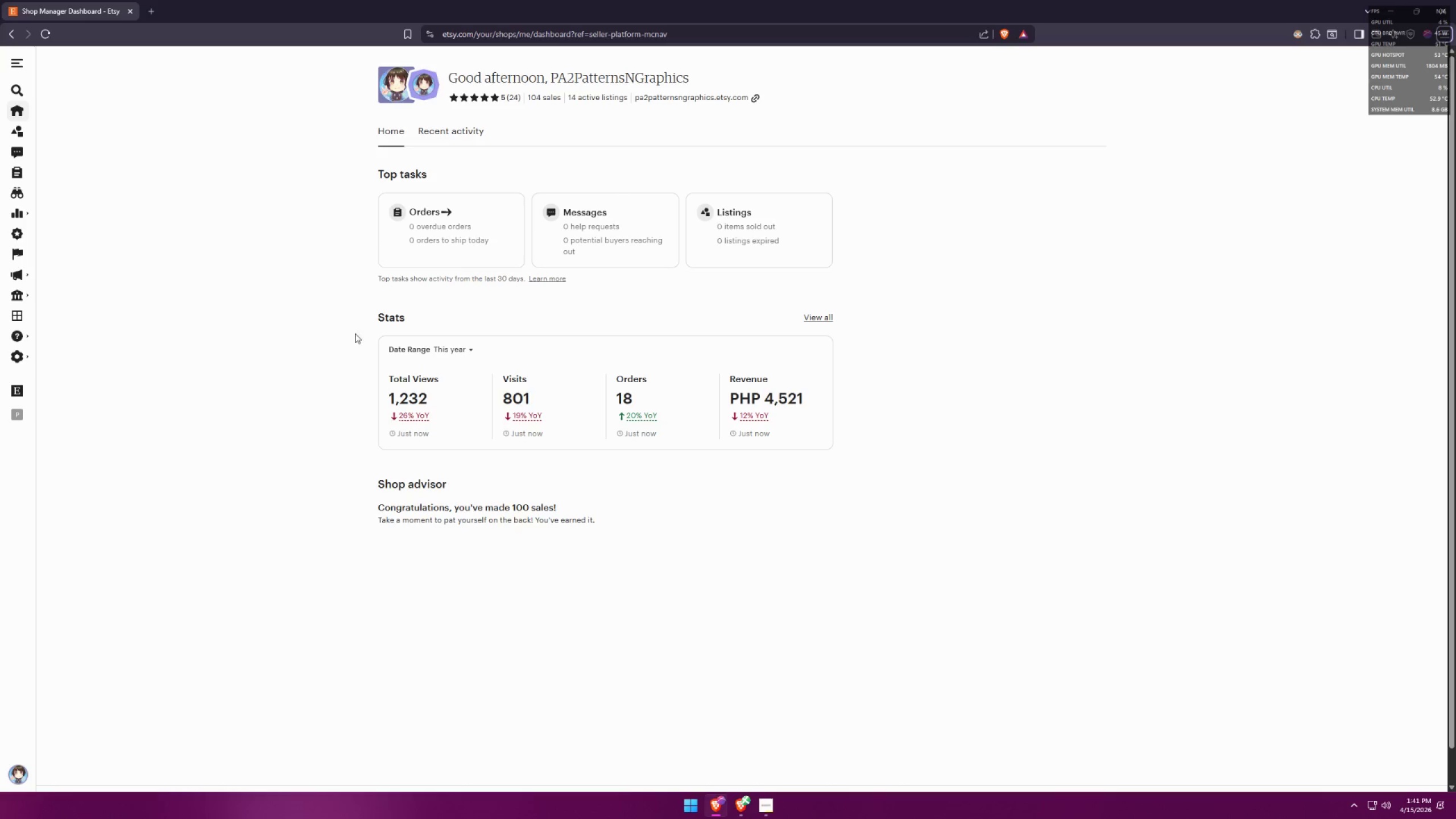 
key(Alt+AltLeft)
 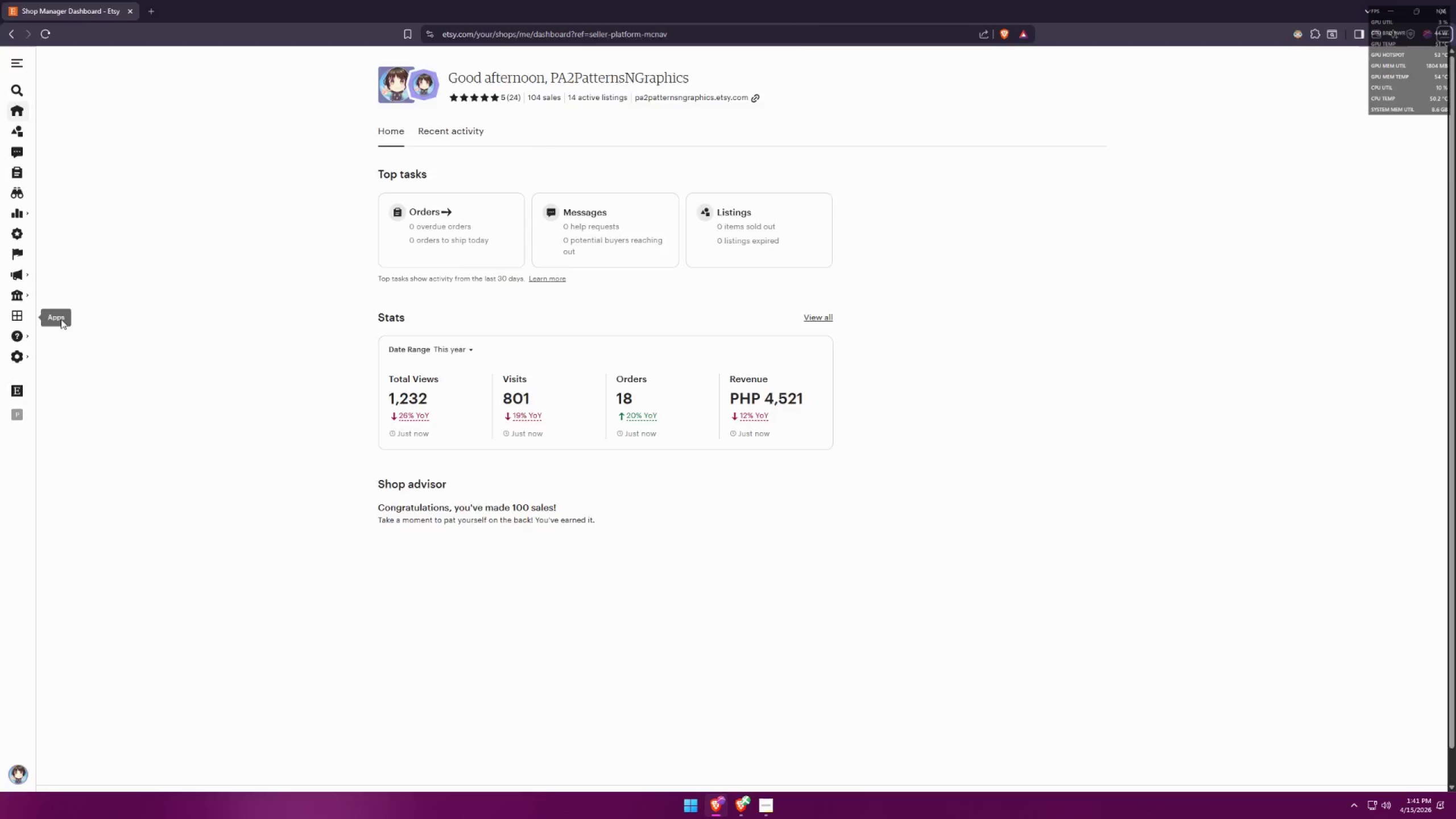 
key(Alt+Tab)
 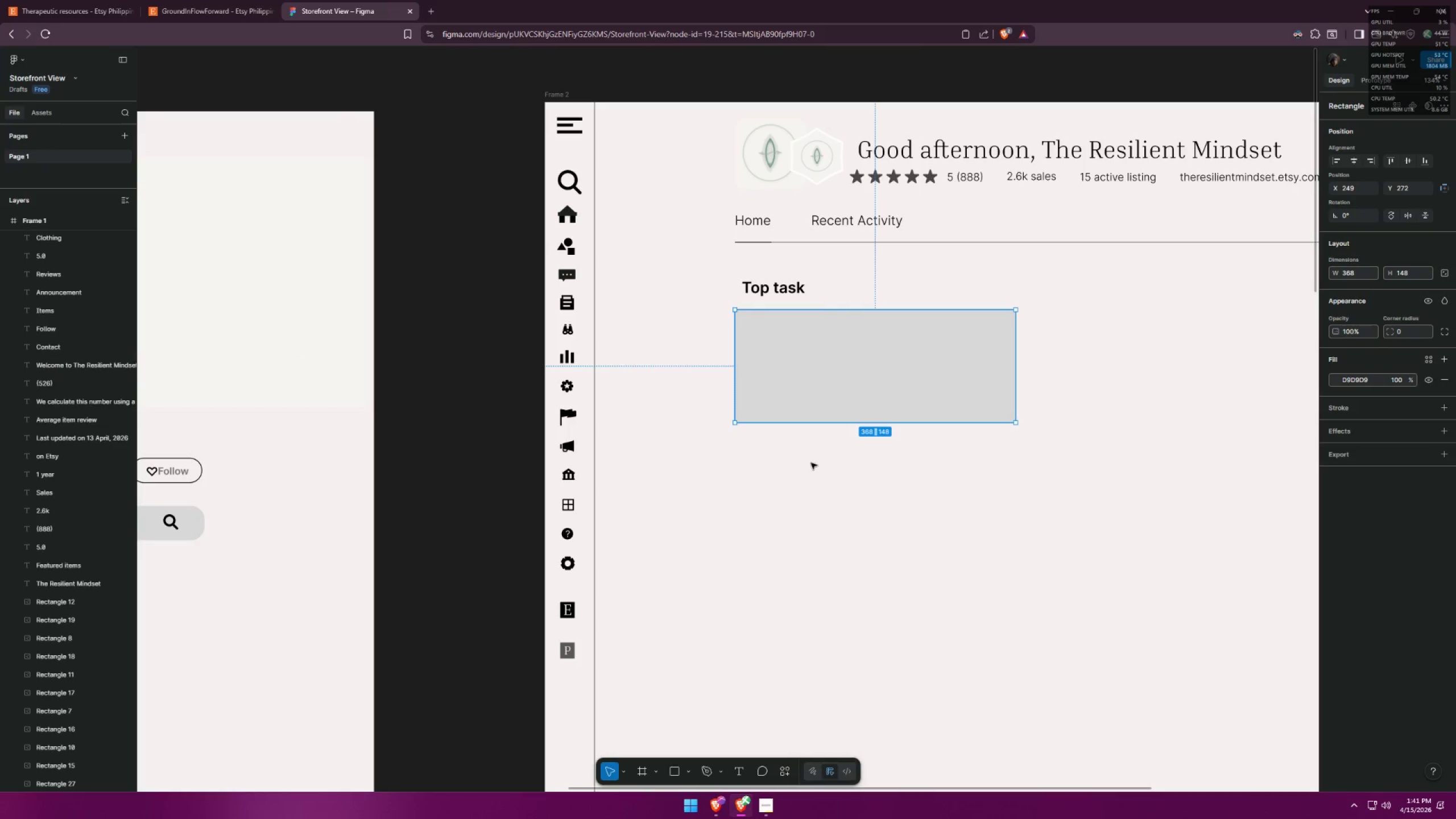 
key(Alt+AltLeft)
 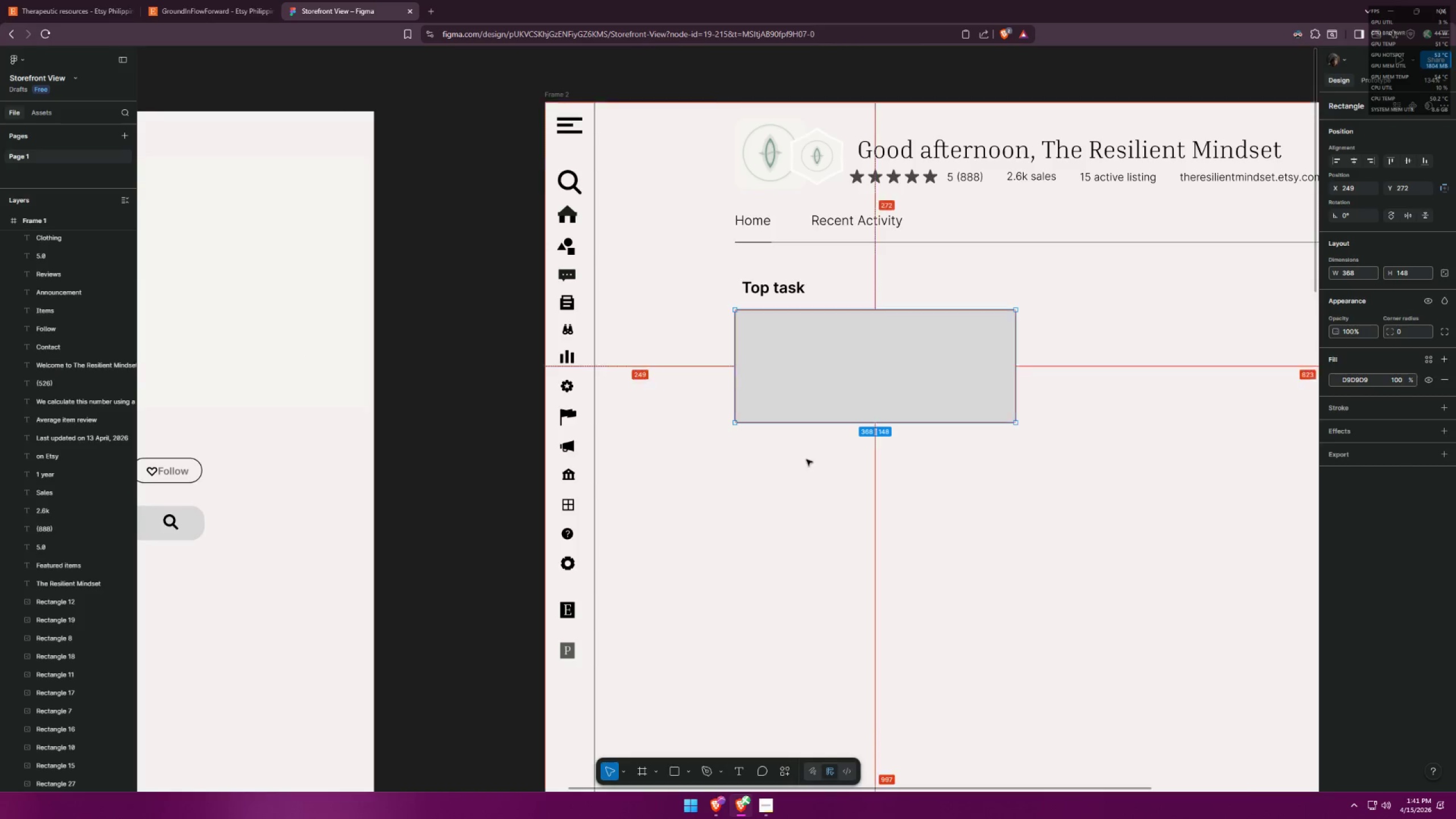 
key(Alt+Tab)
 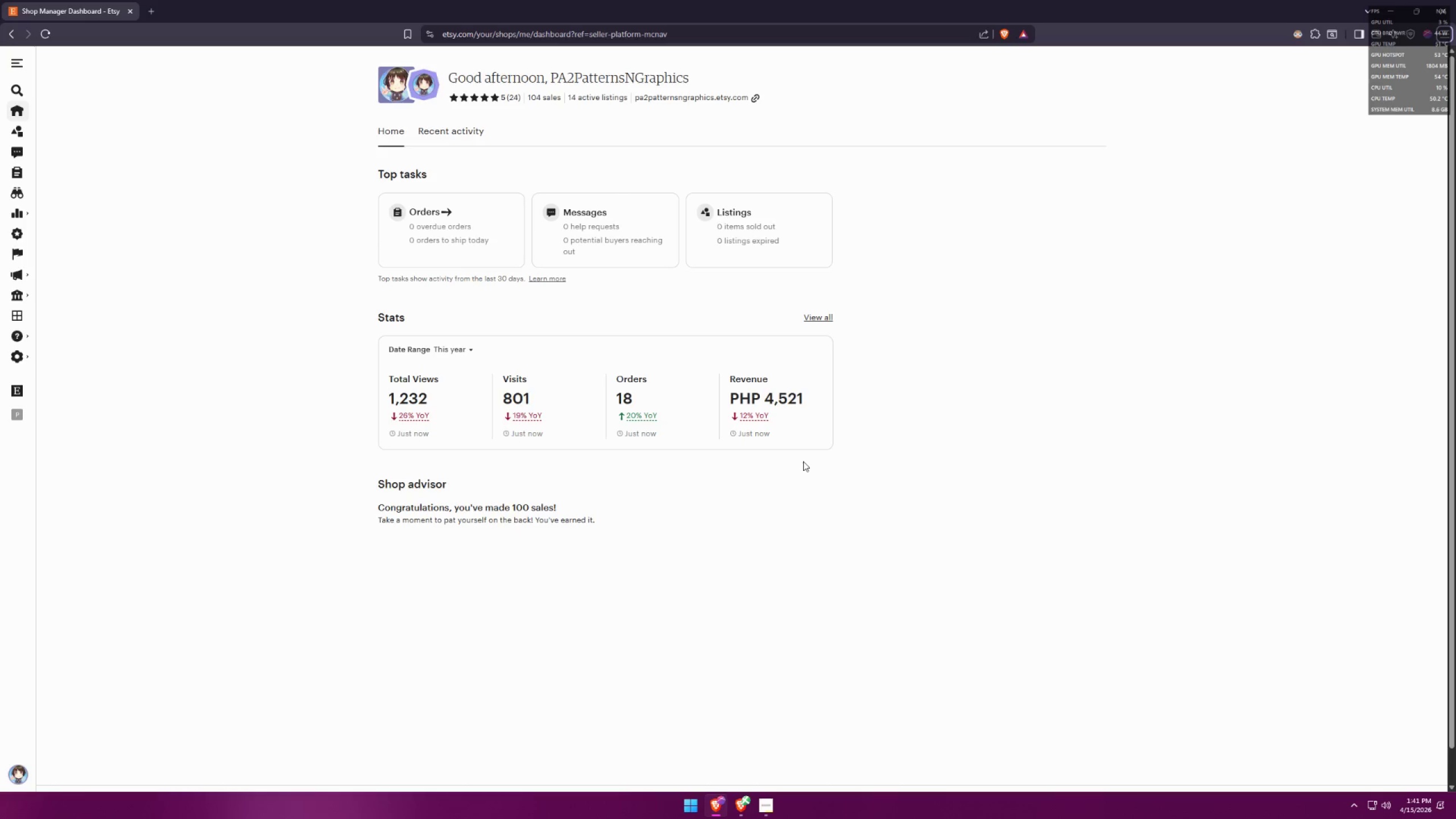 
key(Alt+AltLeft)
 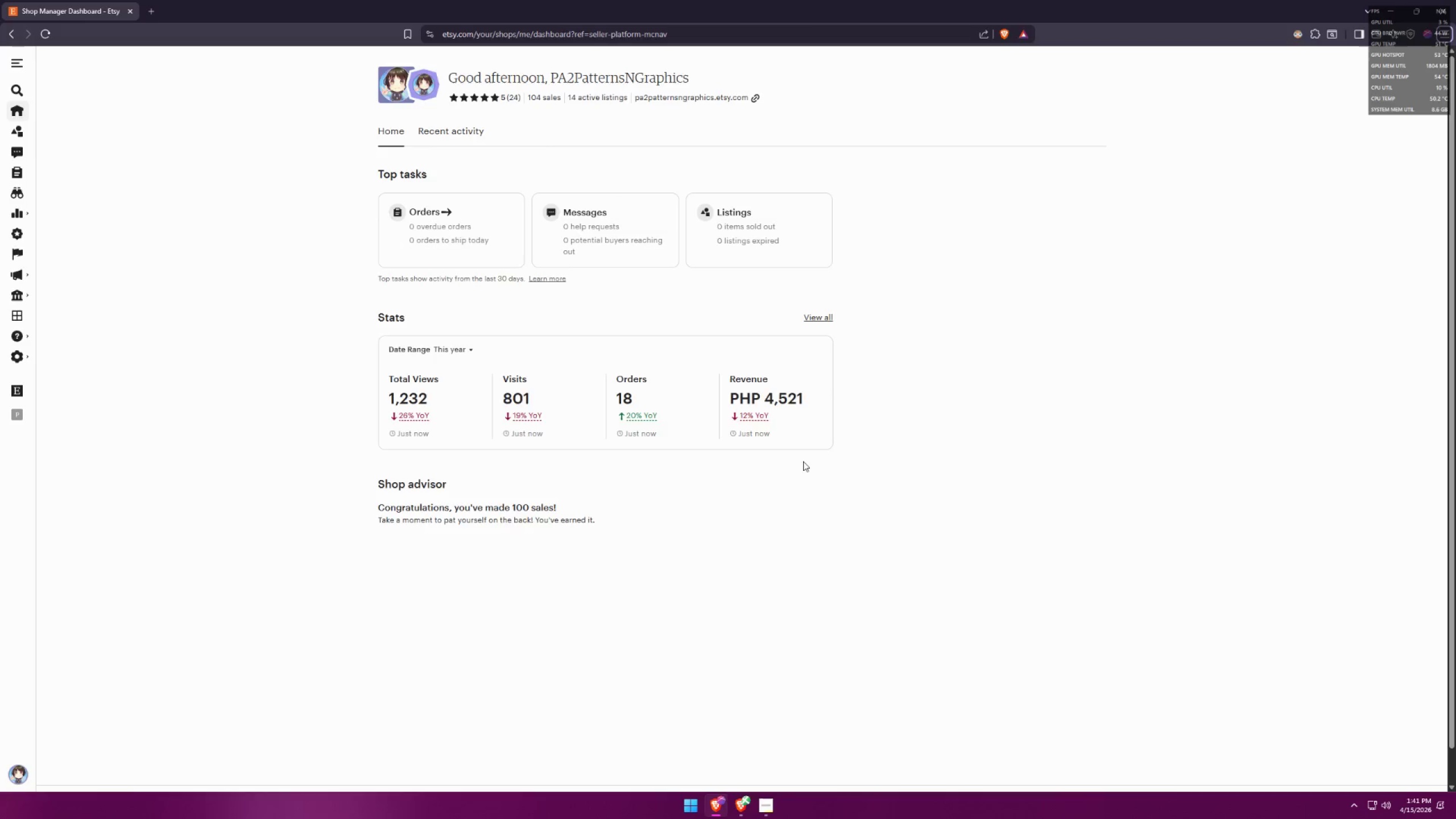 
key(Alt+Tab)
 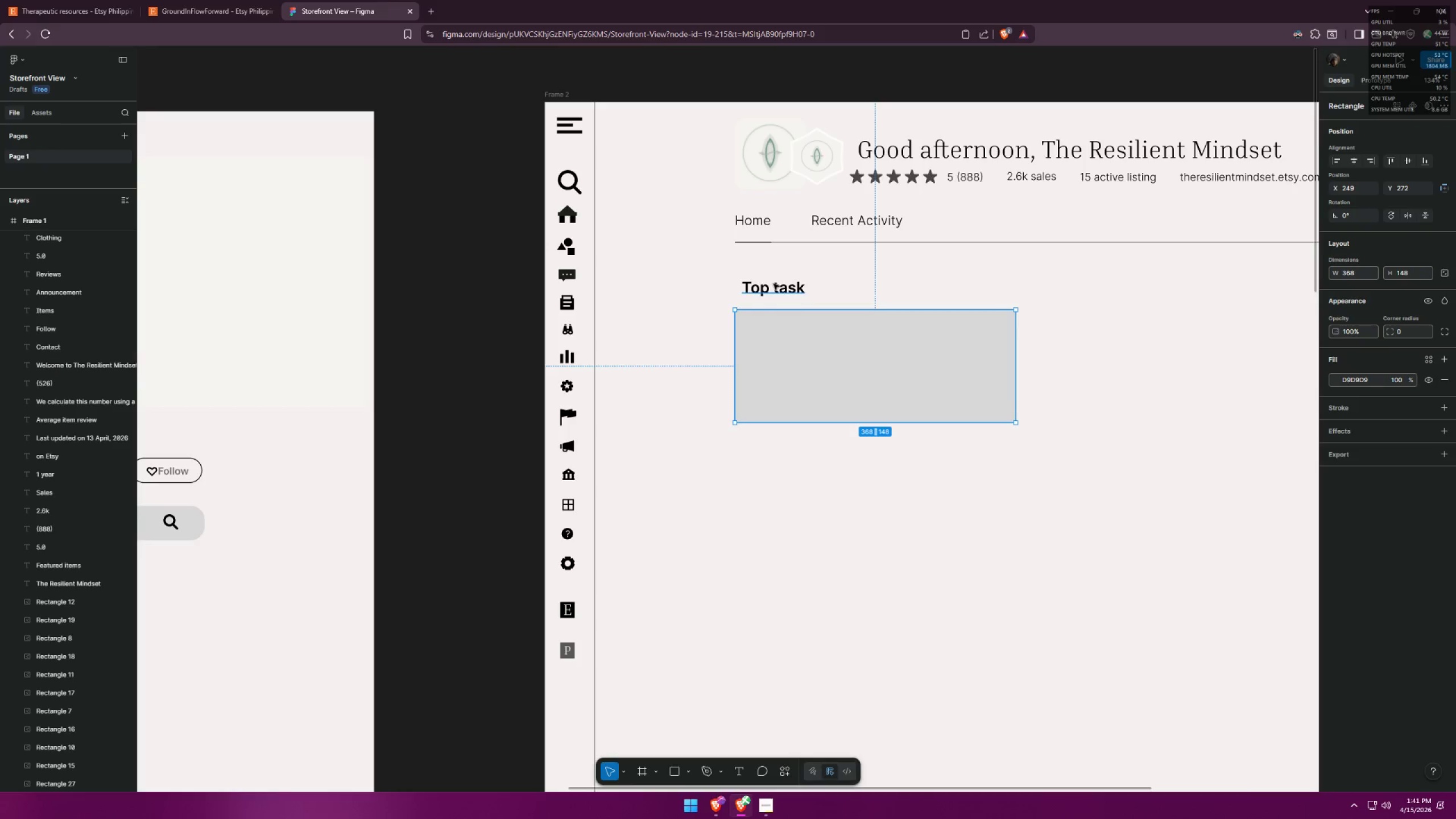 
hold_key(key=AltLeft, duration=1.92)
hold_key(key=ShiftLeft, duration=1.5)
left_click_drag(start_coordinate=[772, 289], to_coordinate=[769, 514])
 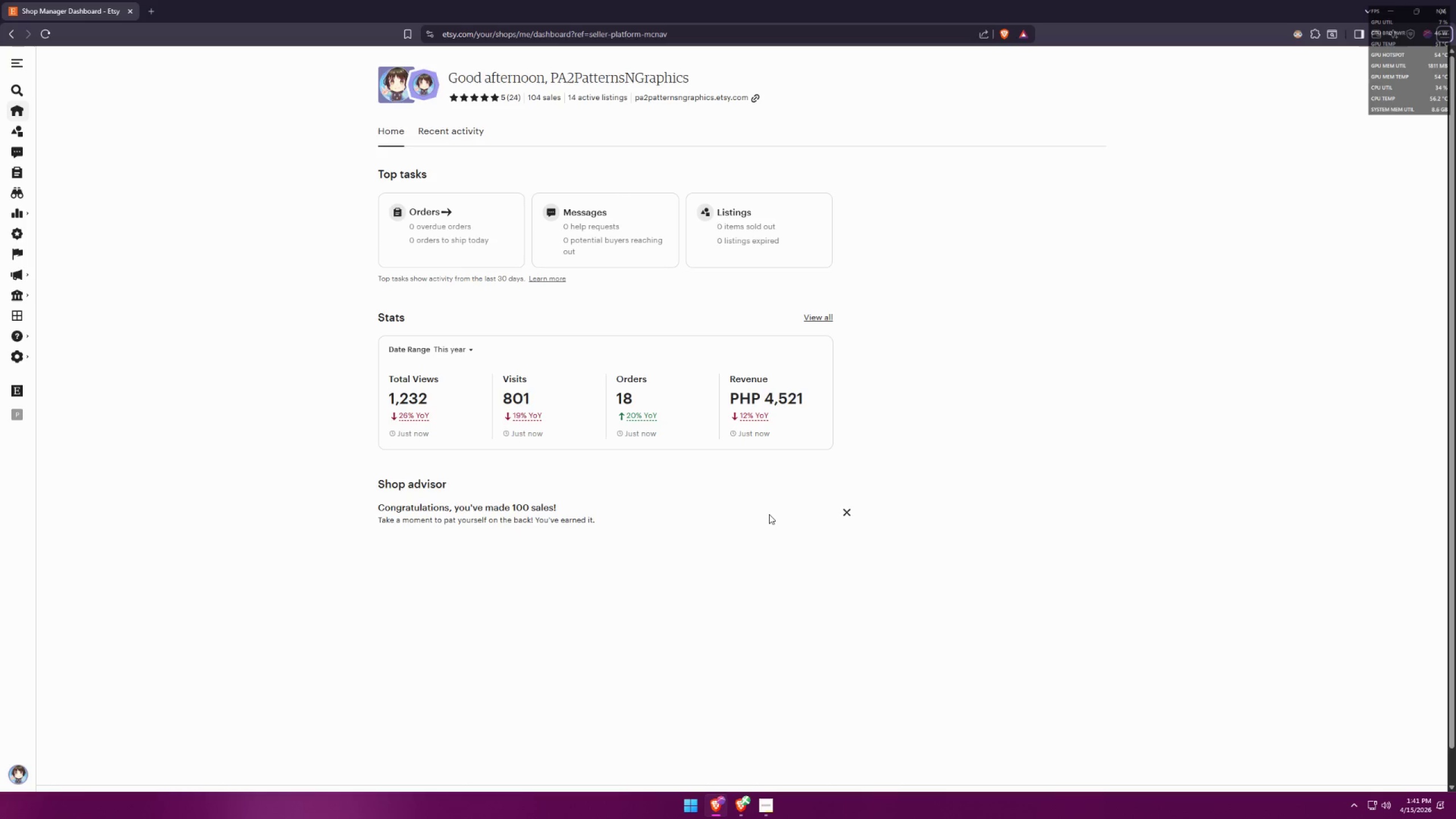 
hold_key(key=ShiftLeft, duration=0.36)
 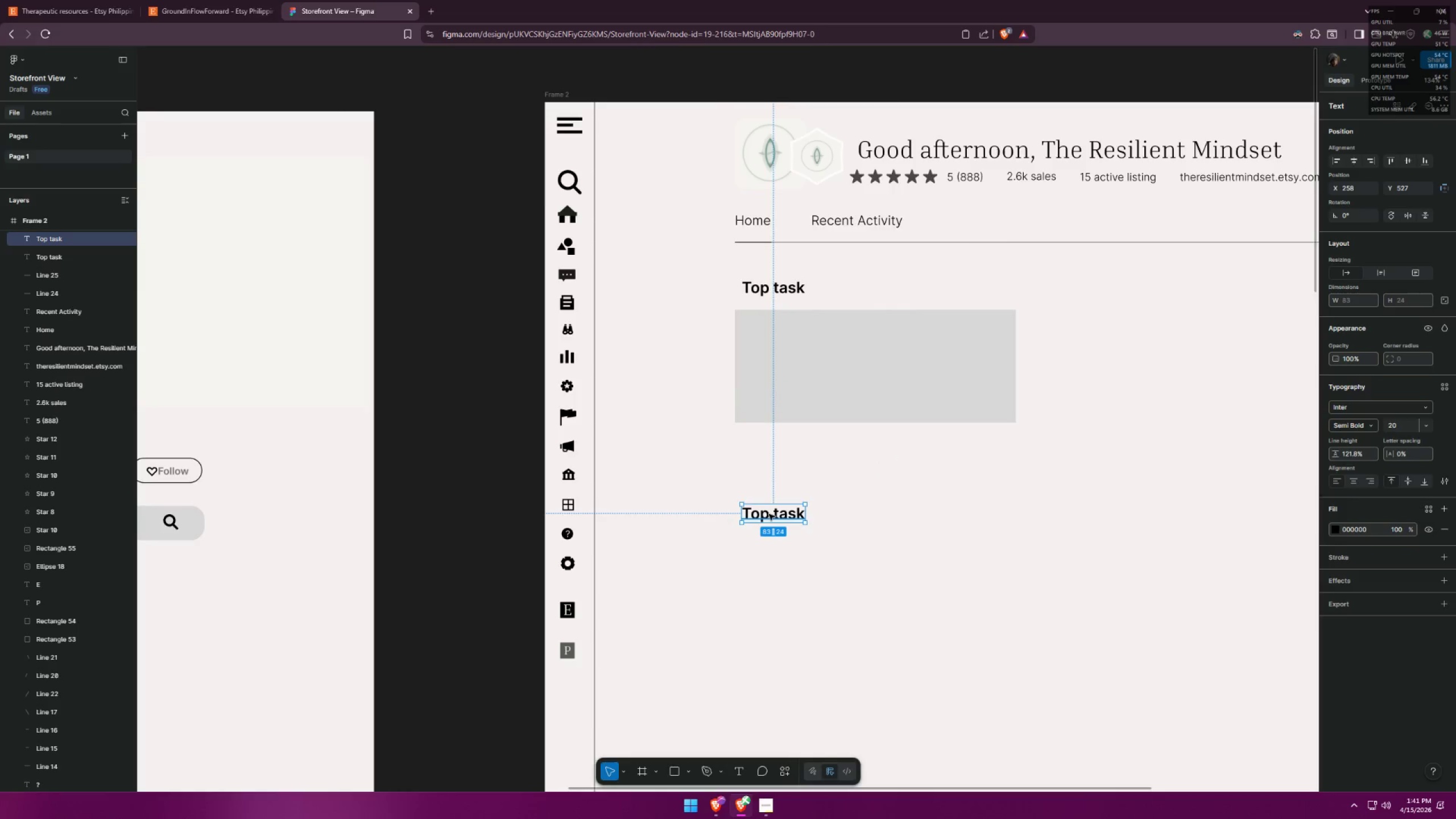 
key(Alt+AltLeft)
 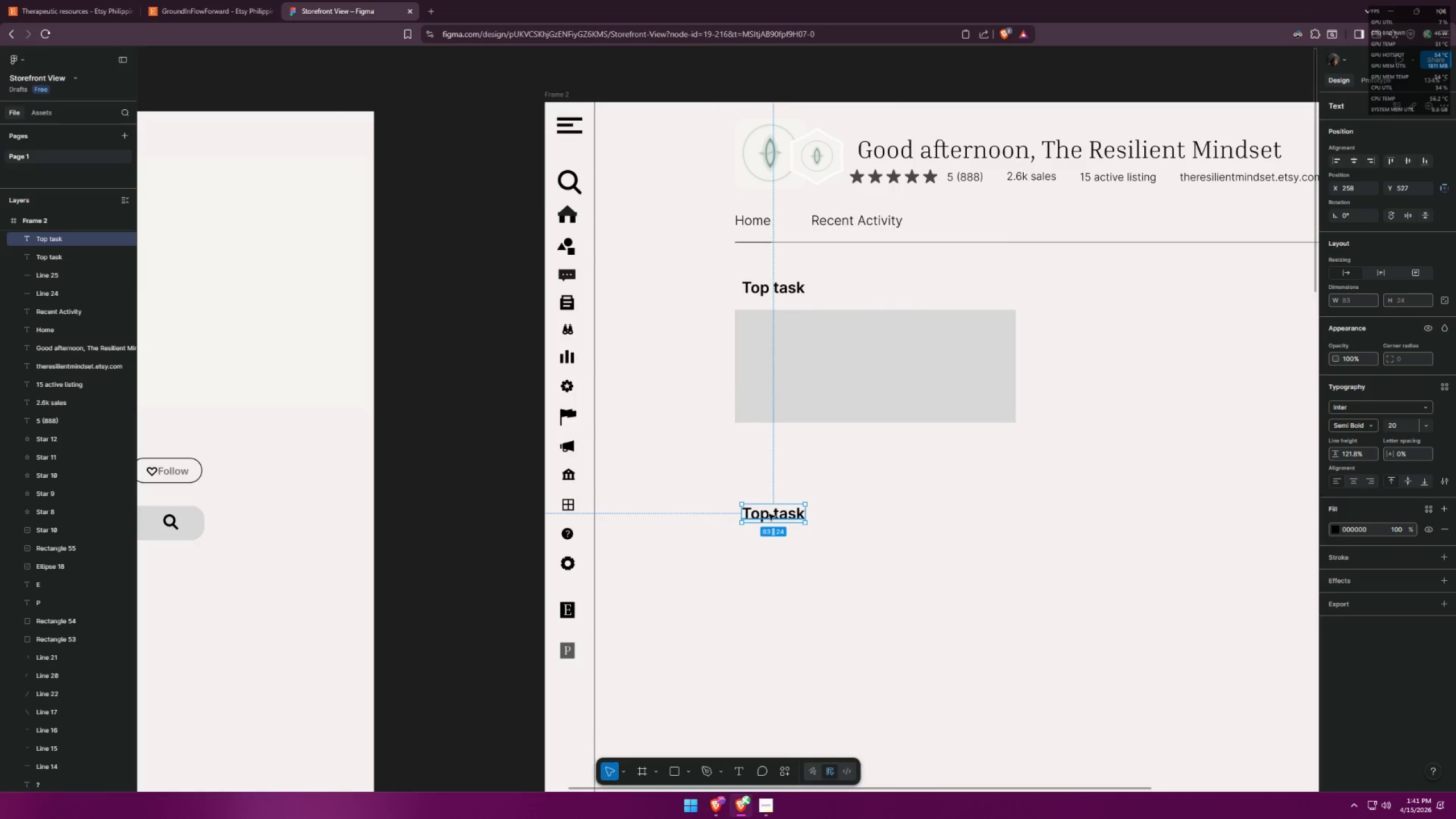 
key(Alt+Tab)
 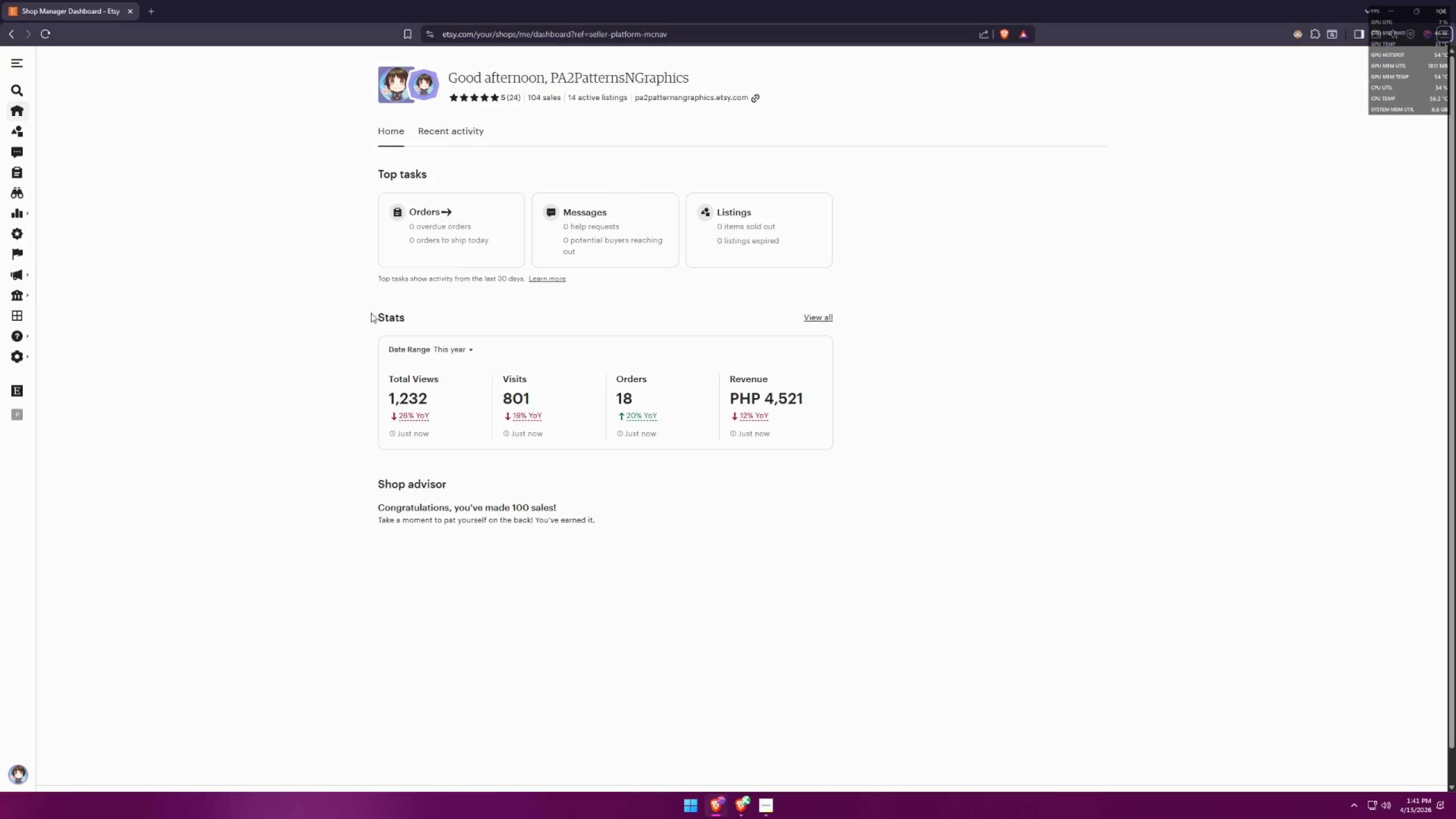 
key(Alt+AltLeft)
 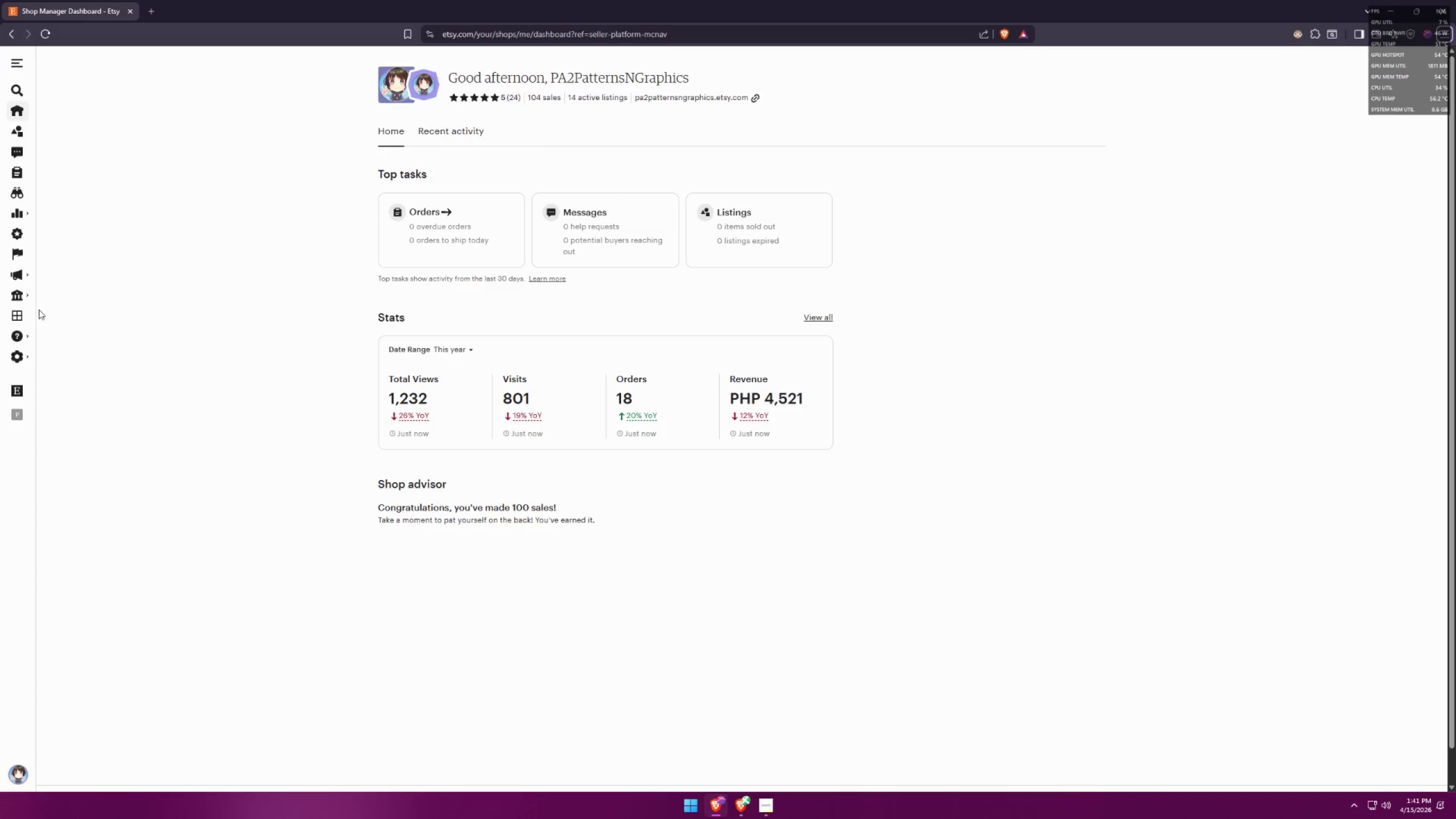 
key(Alt+Tab)
 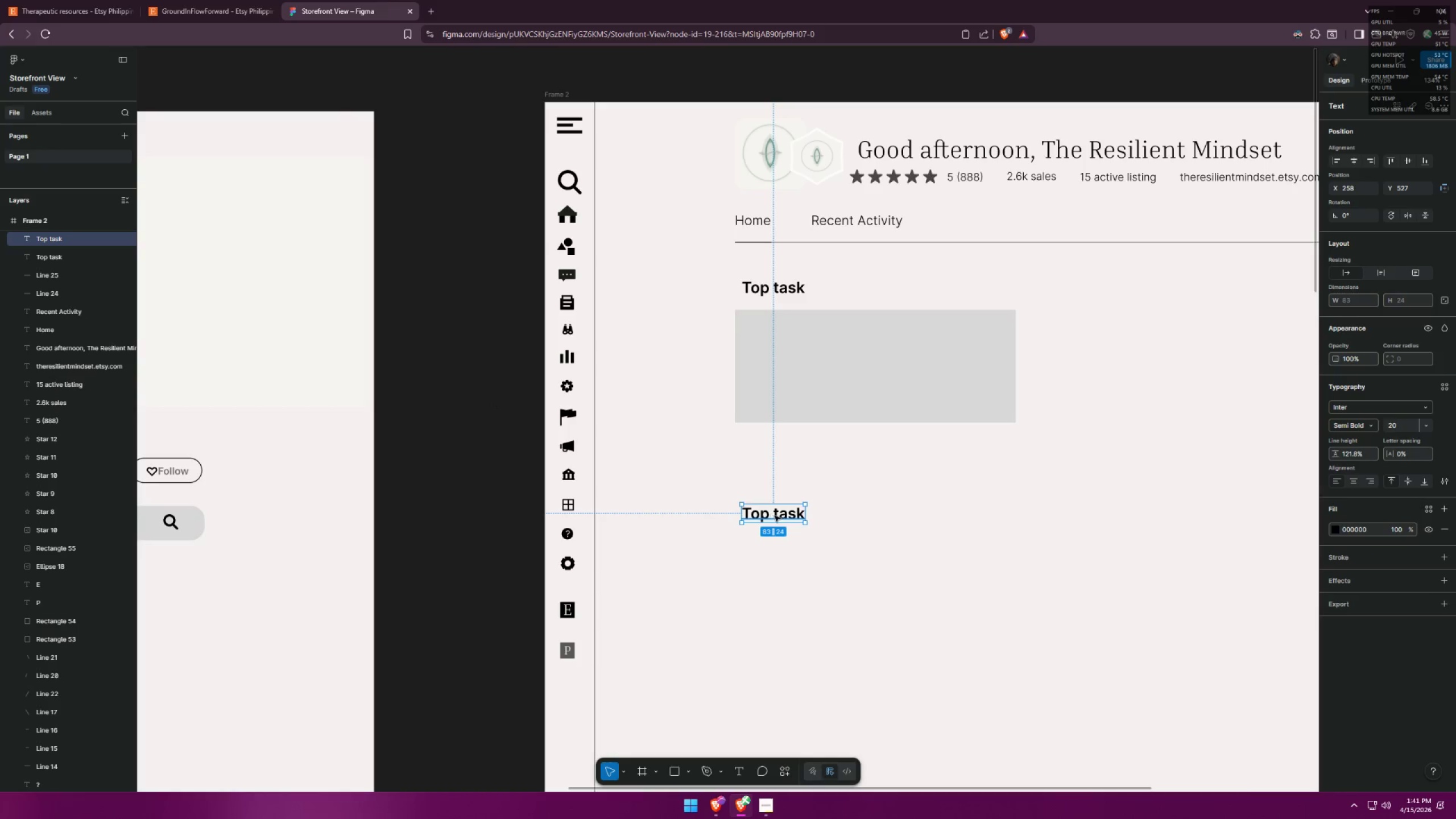 
hold_key(key=ShiftLeft, duration=1.5)
left_click_drag(start_coordinate=[775, 516], to_coordinate=[776, 508])
 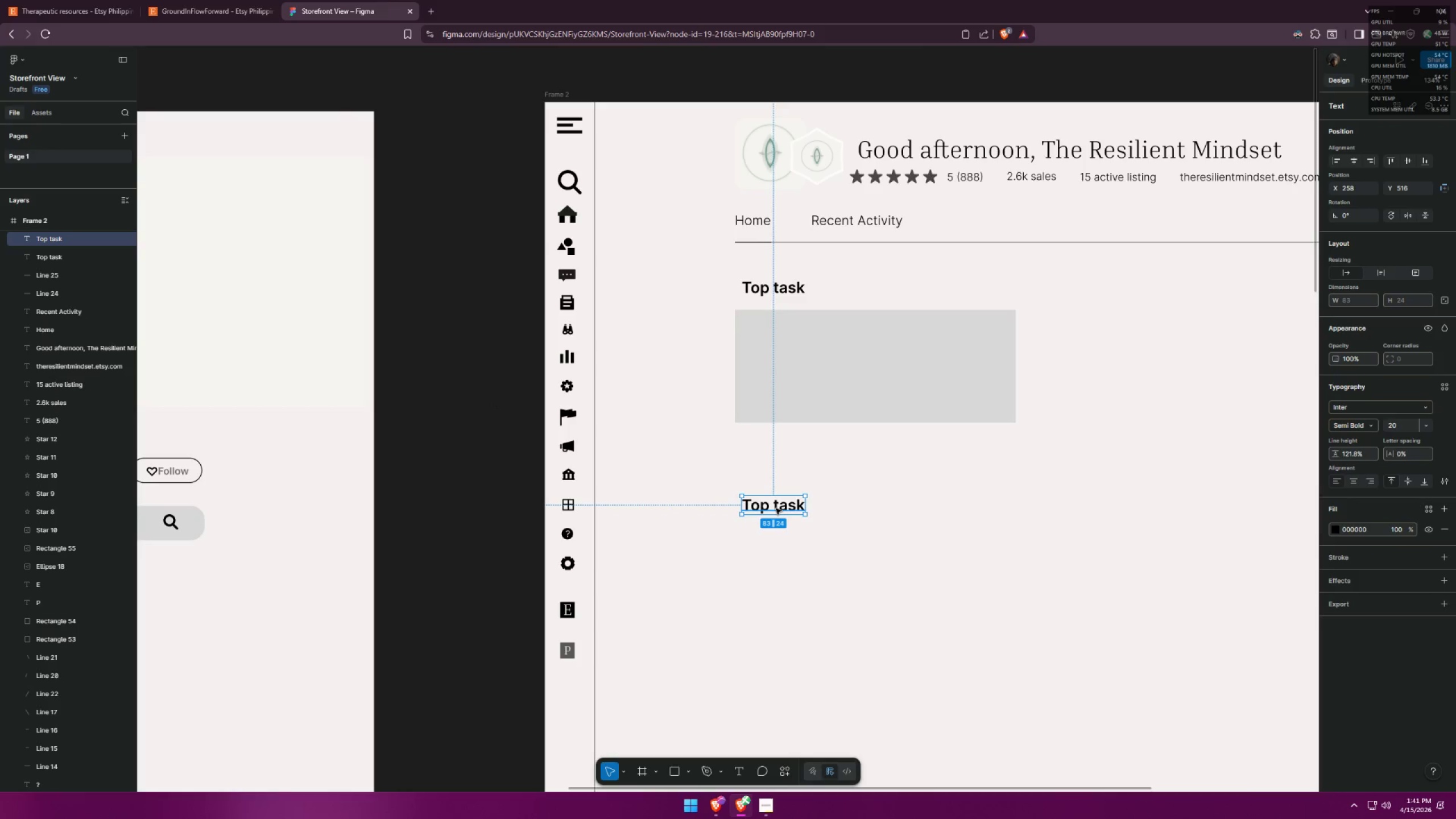 
double_click([776, 508])
 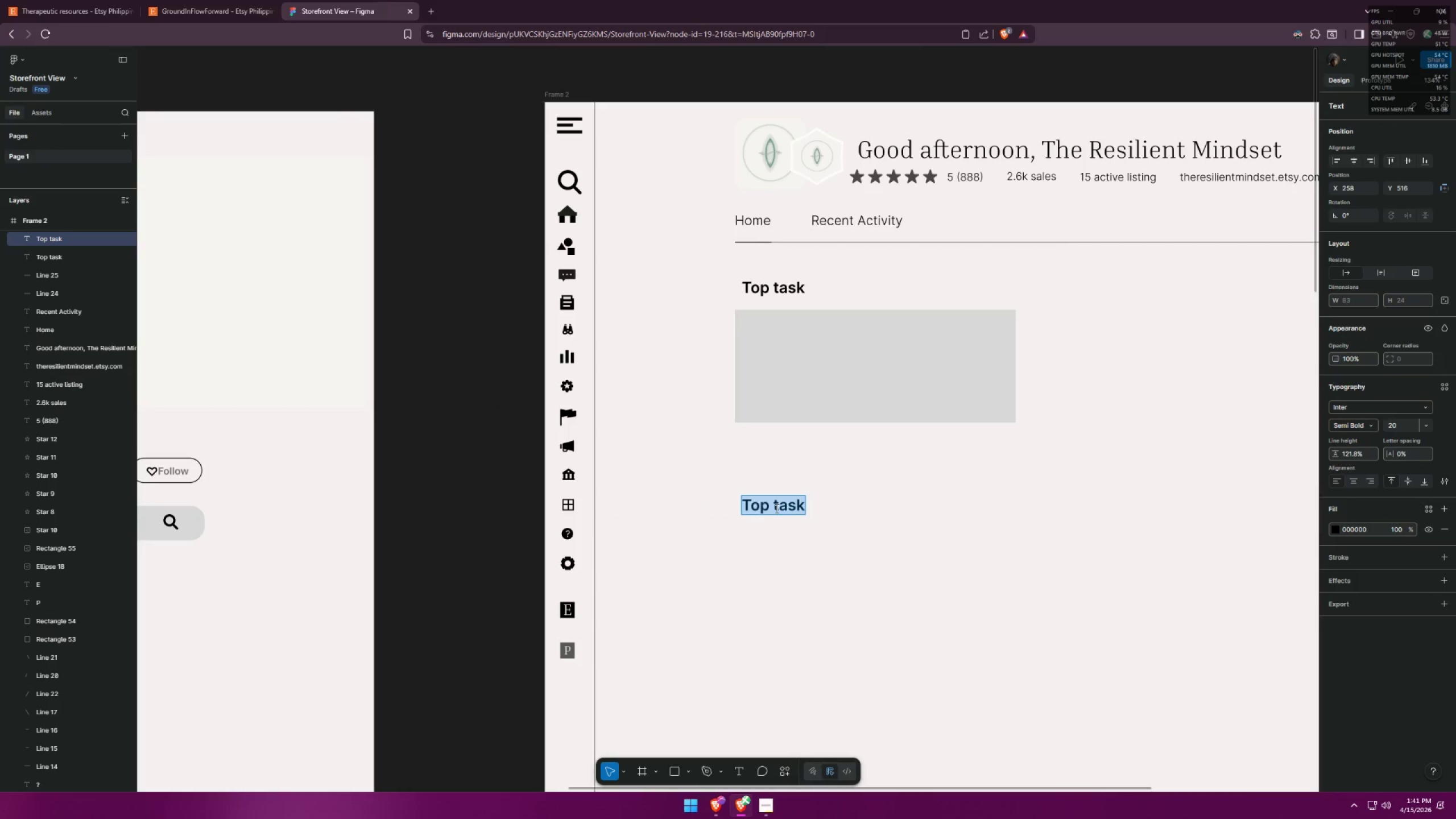 
key(Alt+AltLeft)
 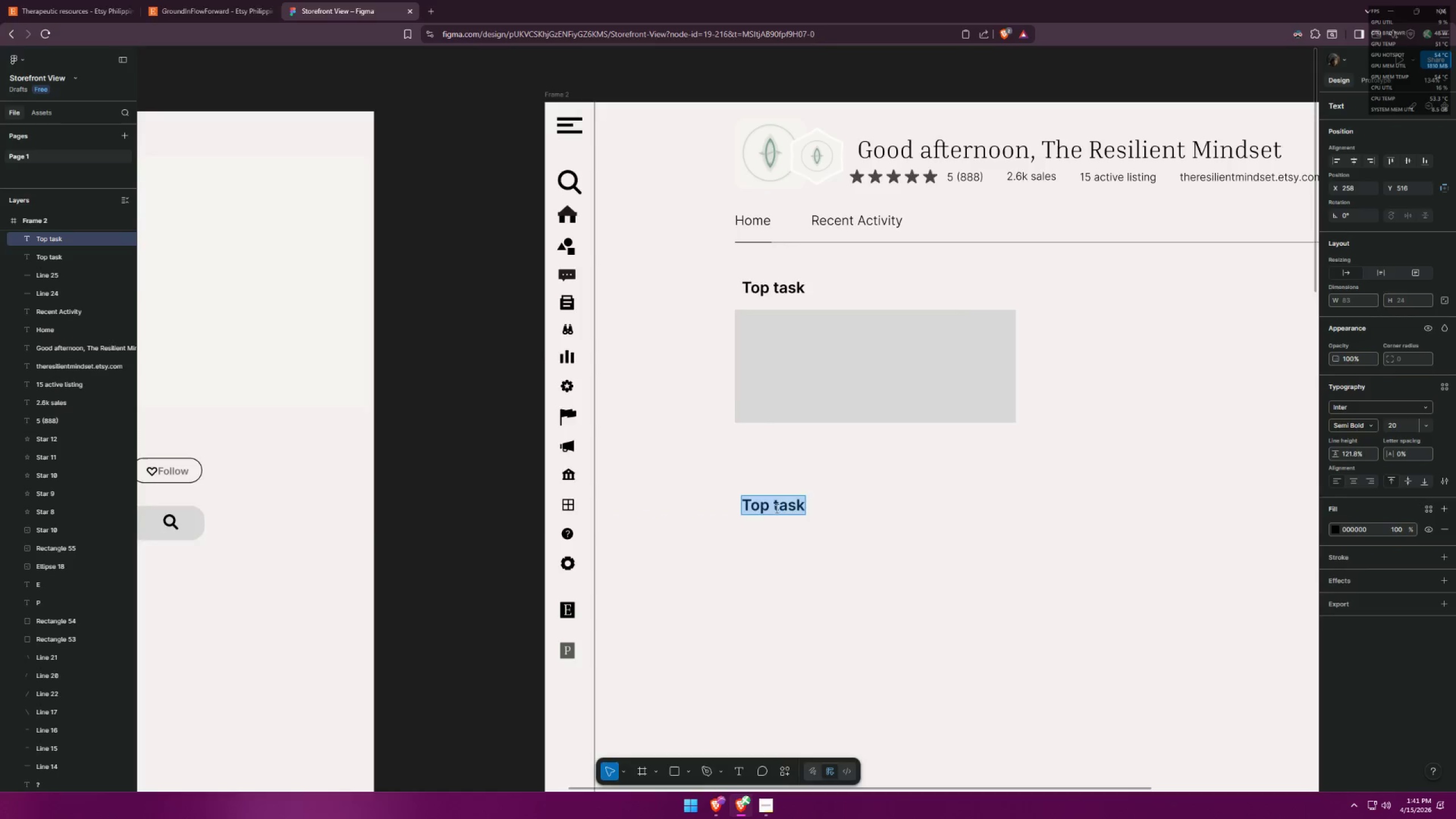 
key(Alt+Tab)
 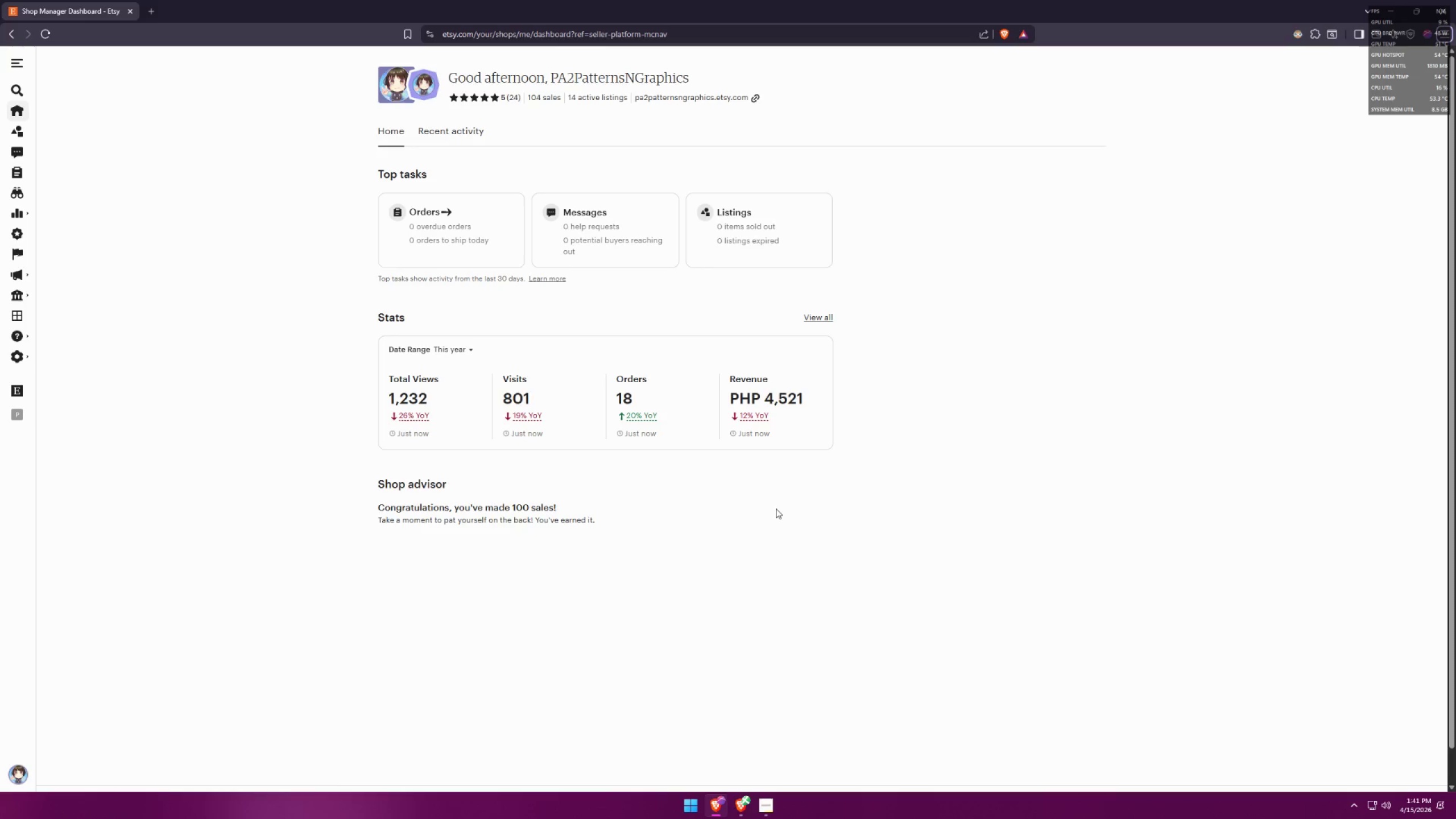 
key(Alt+AltLeft)
 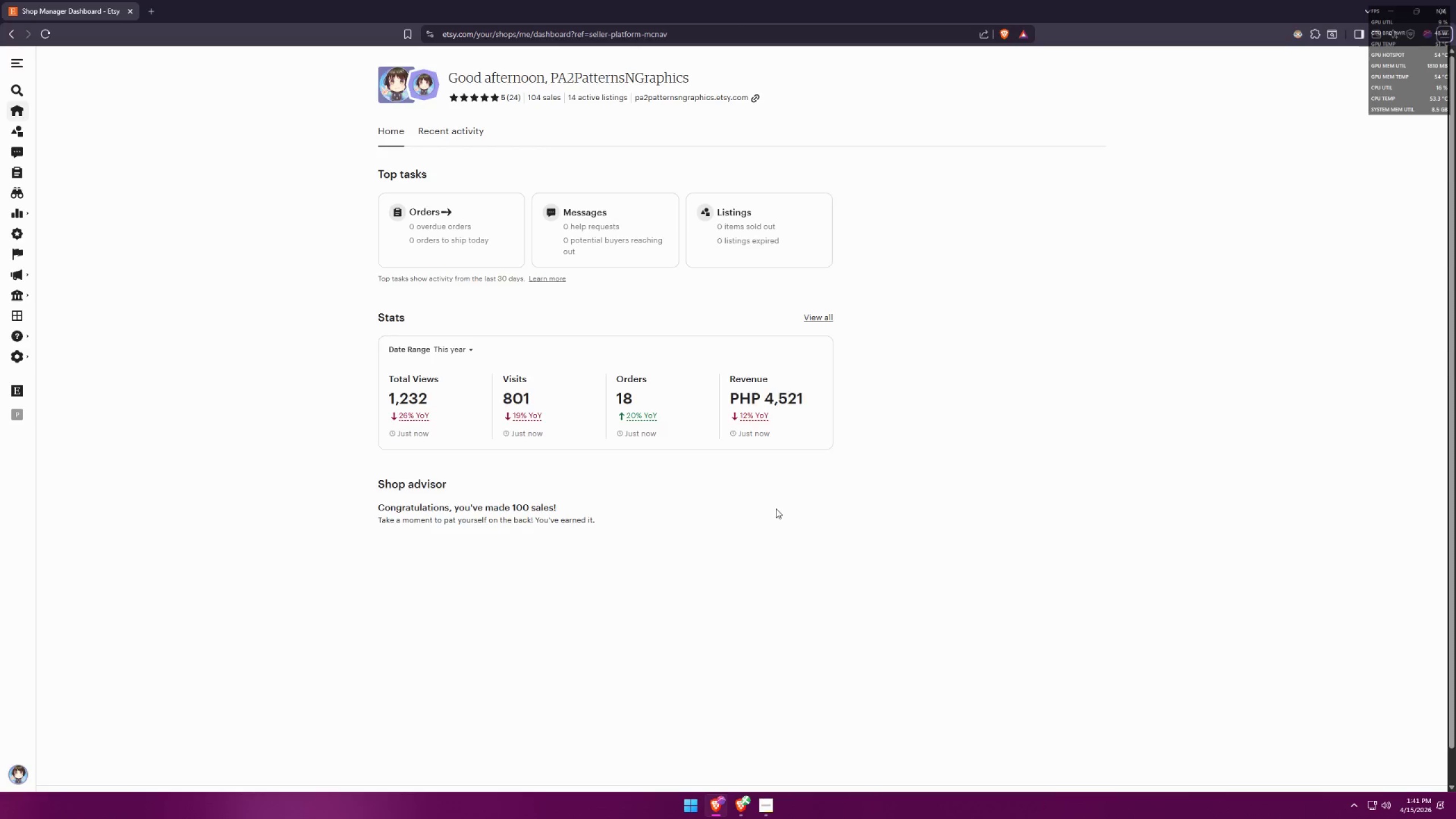 
key(Tab)
type(Stats)
 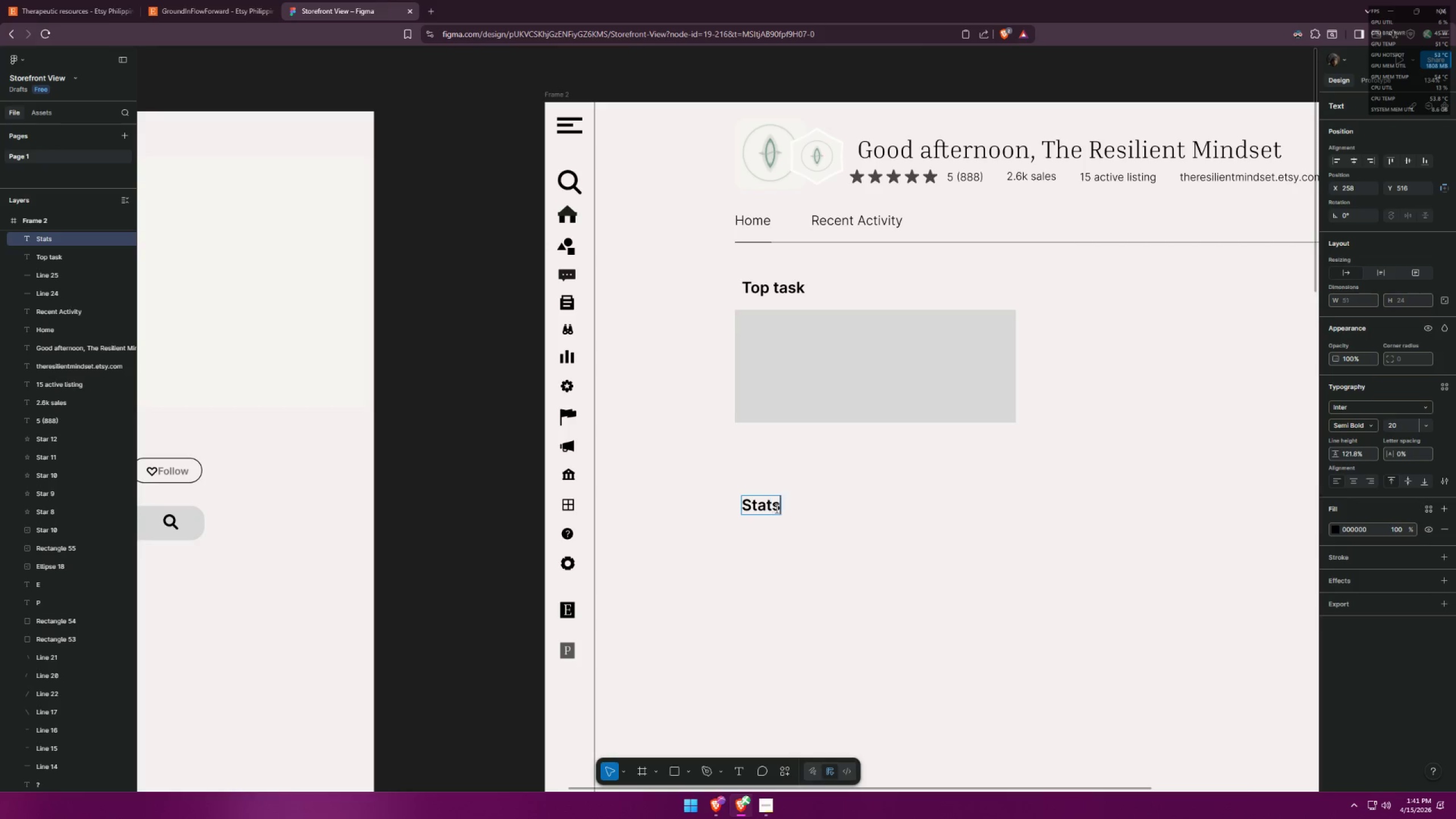 
key(Enter)
 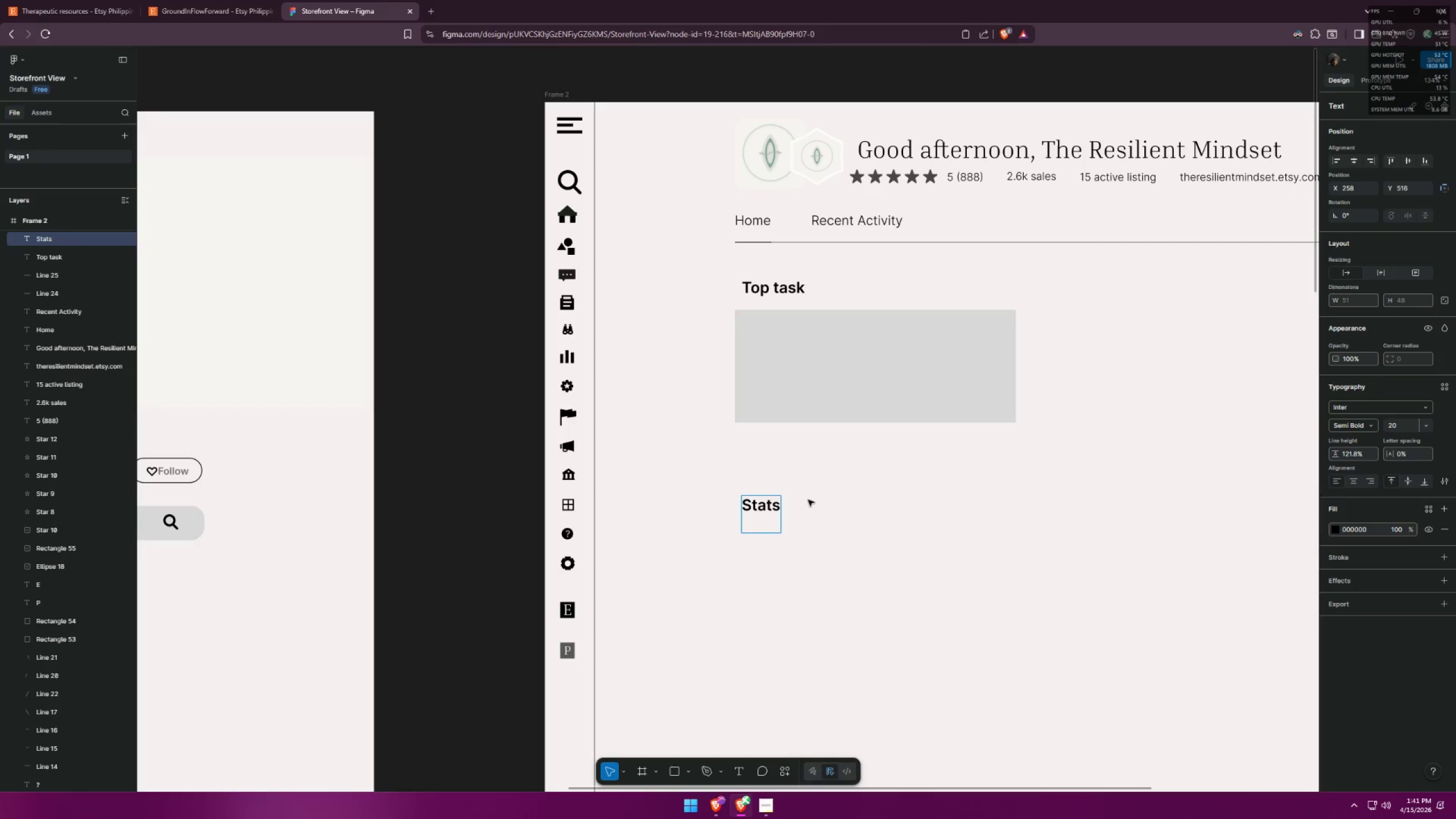 
key(Backspace)
 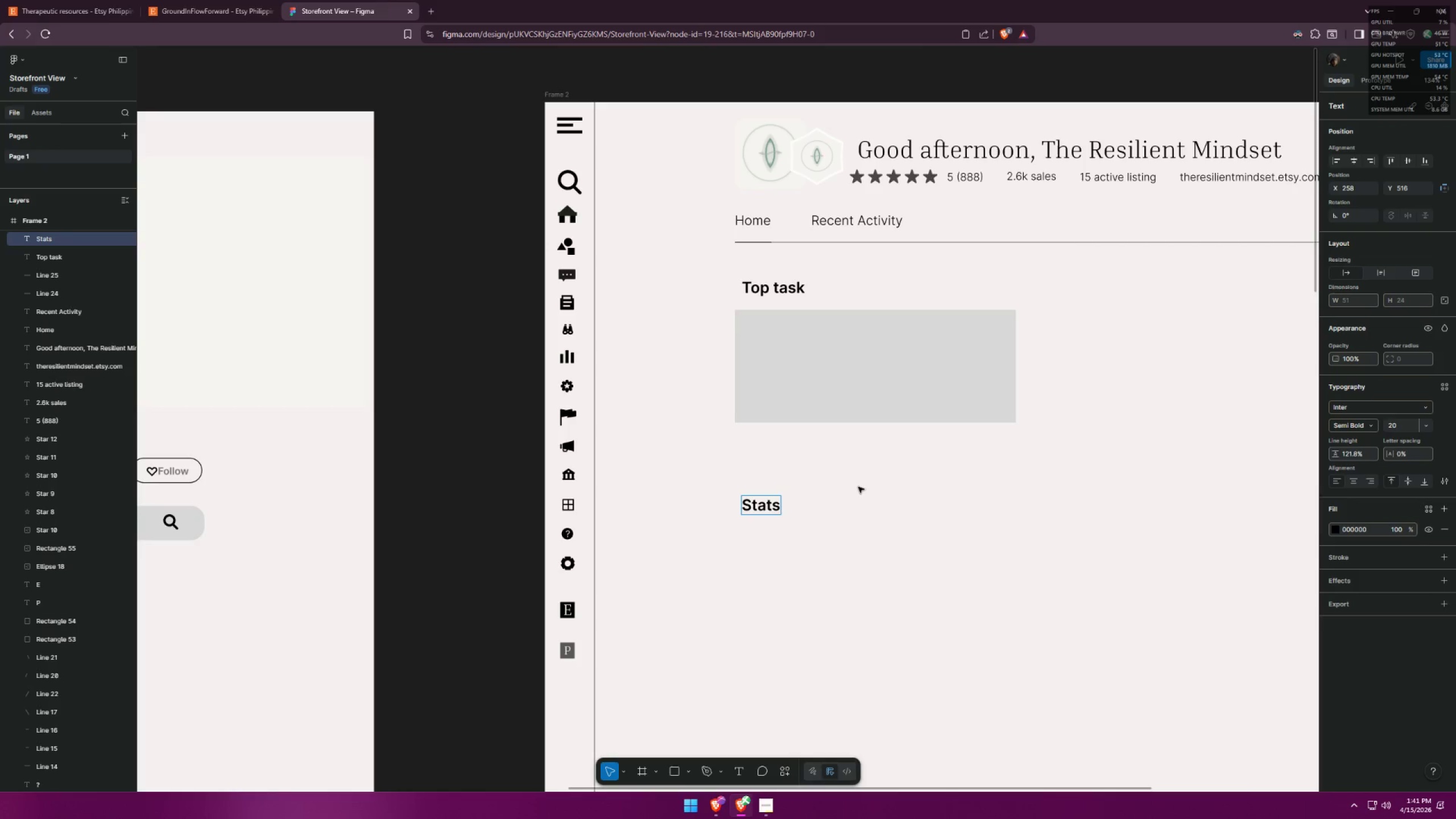 
left_click([863, 487])
 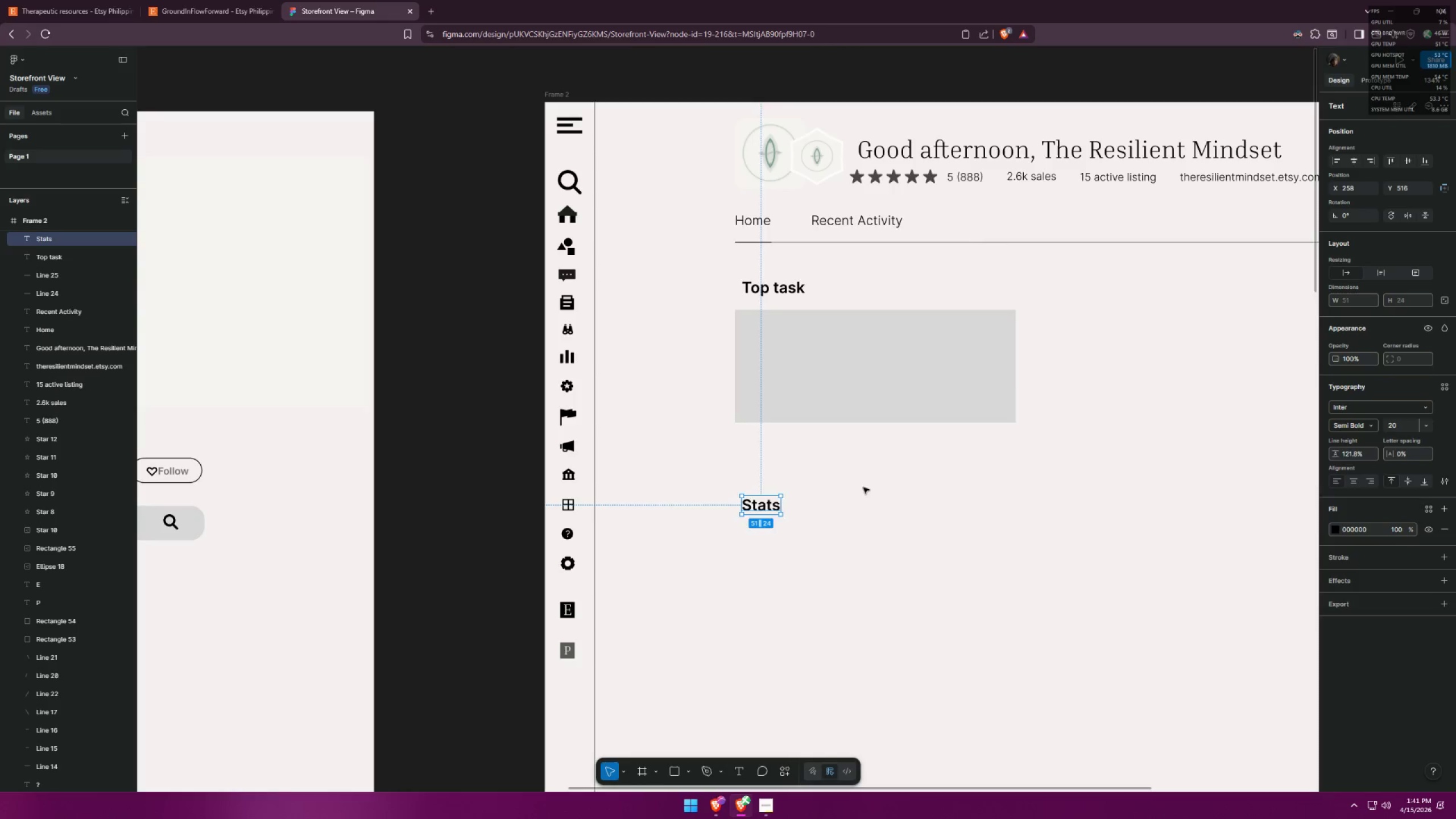 
key(Alt+AltLeft)
 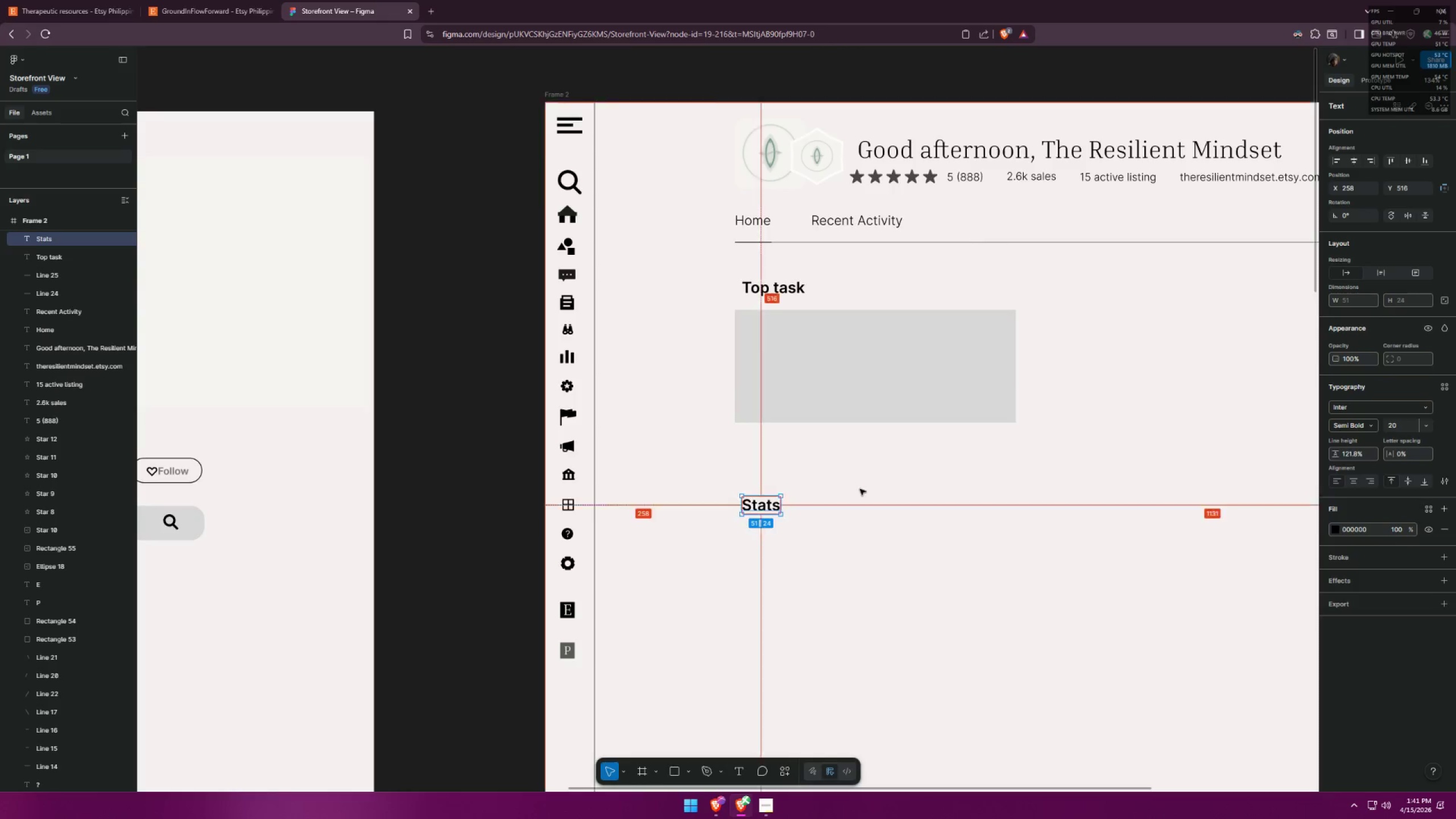 
key(Alt+Tab)
 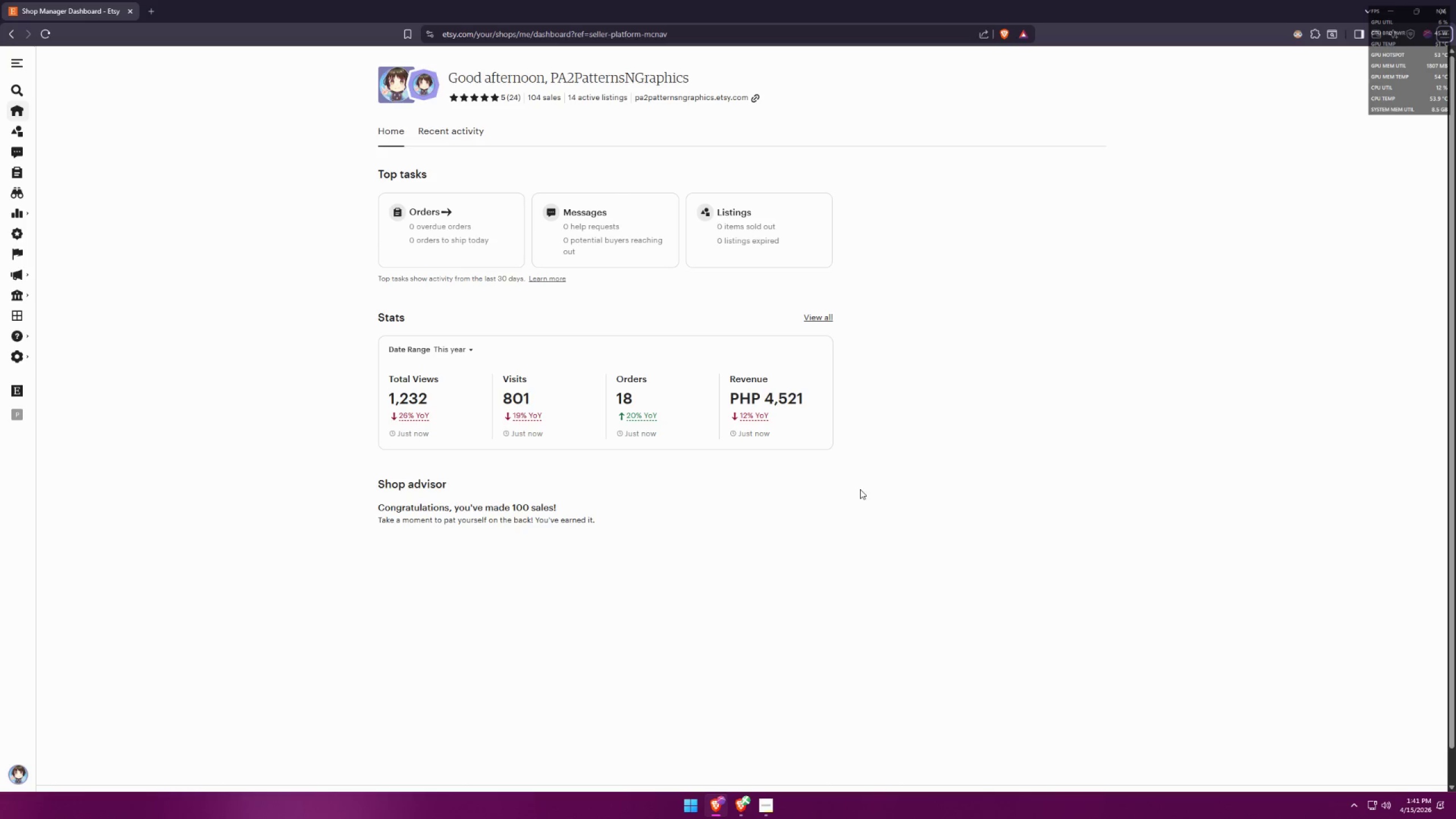 
key(Alt+AltLeft)
 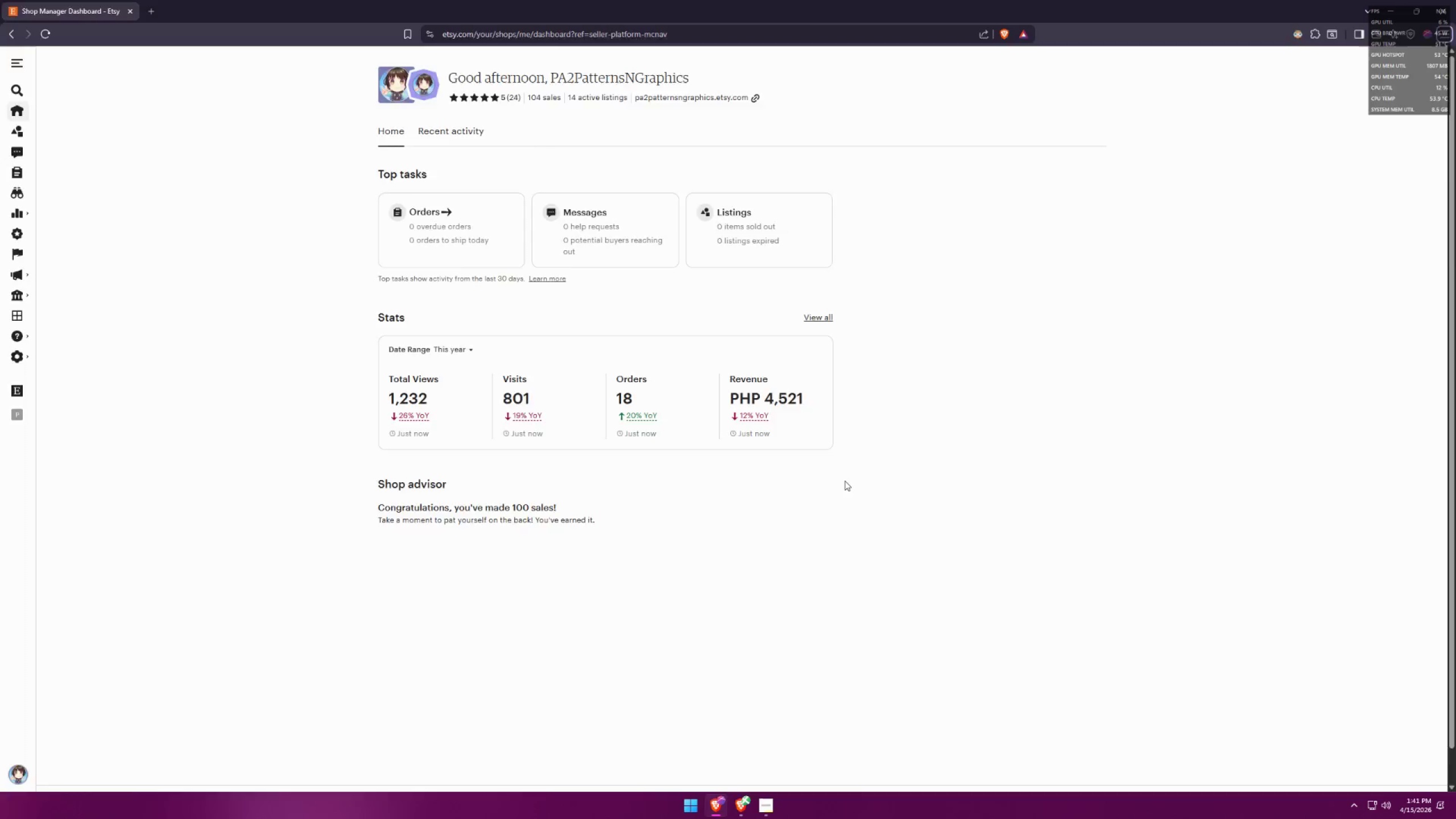 
key(Alt+Tab)
 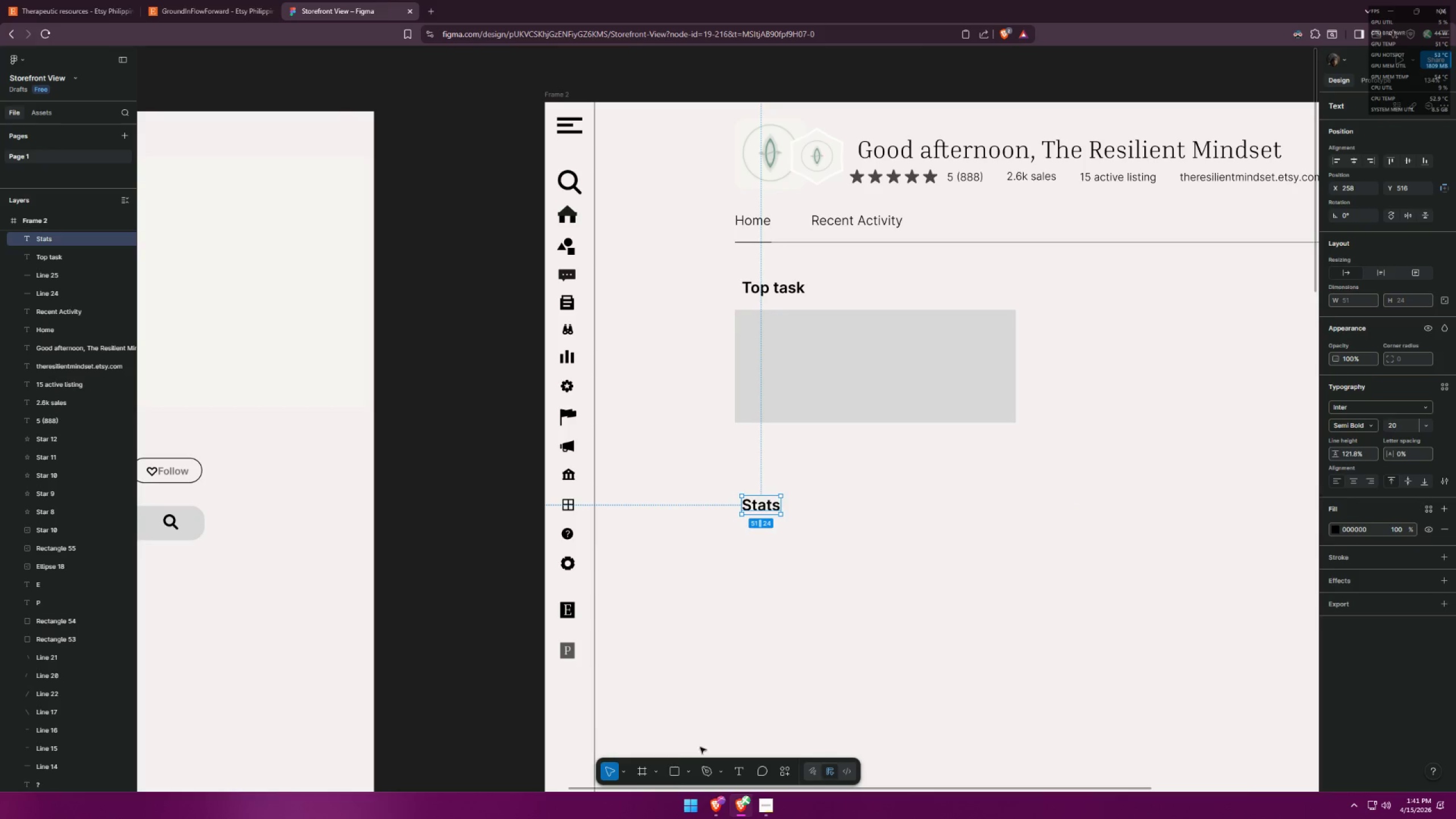 
left_click([676, 772])
 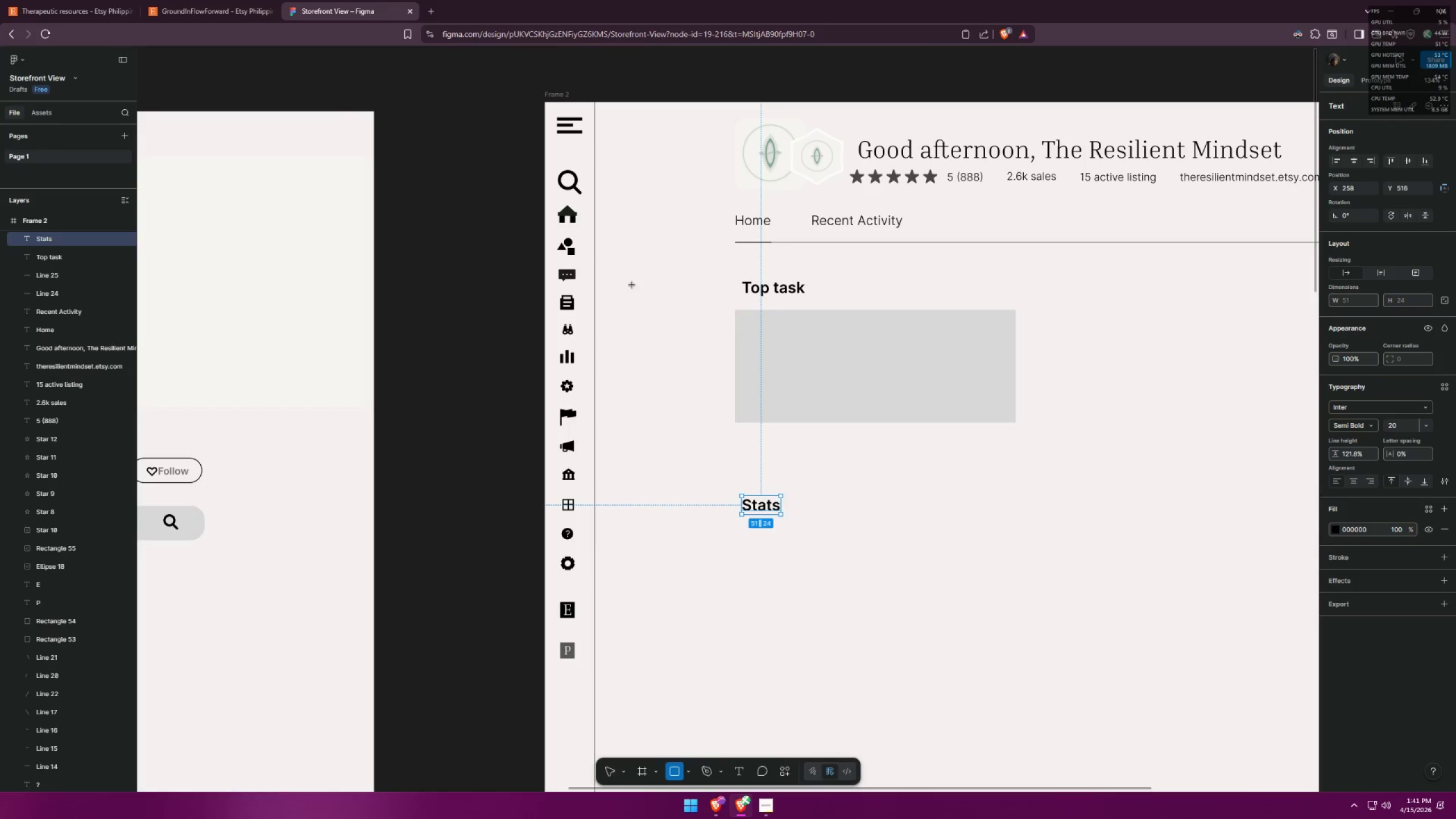 
left_click_drag(start_coordinate=[626, 263], to_coordinate=[661, 293])
 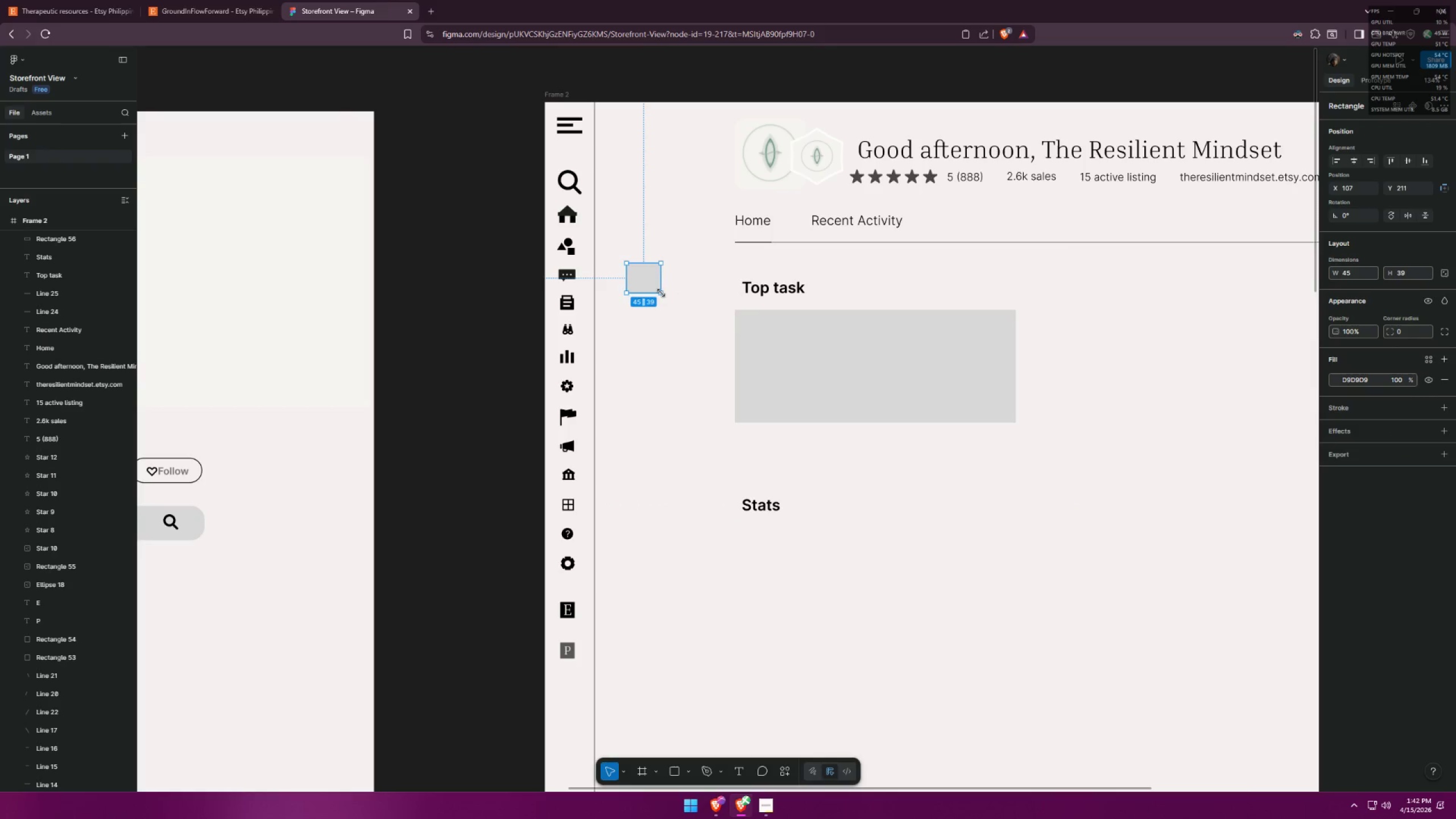 
key(Control+ControlLeft)
 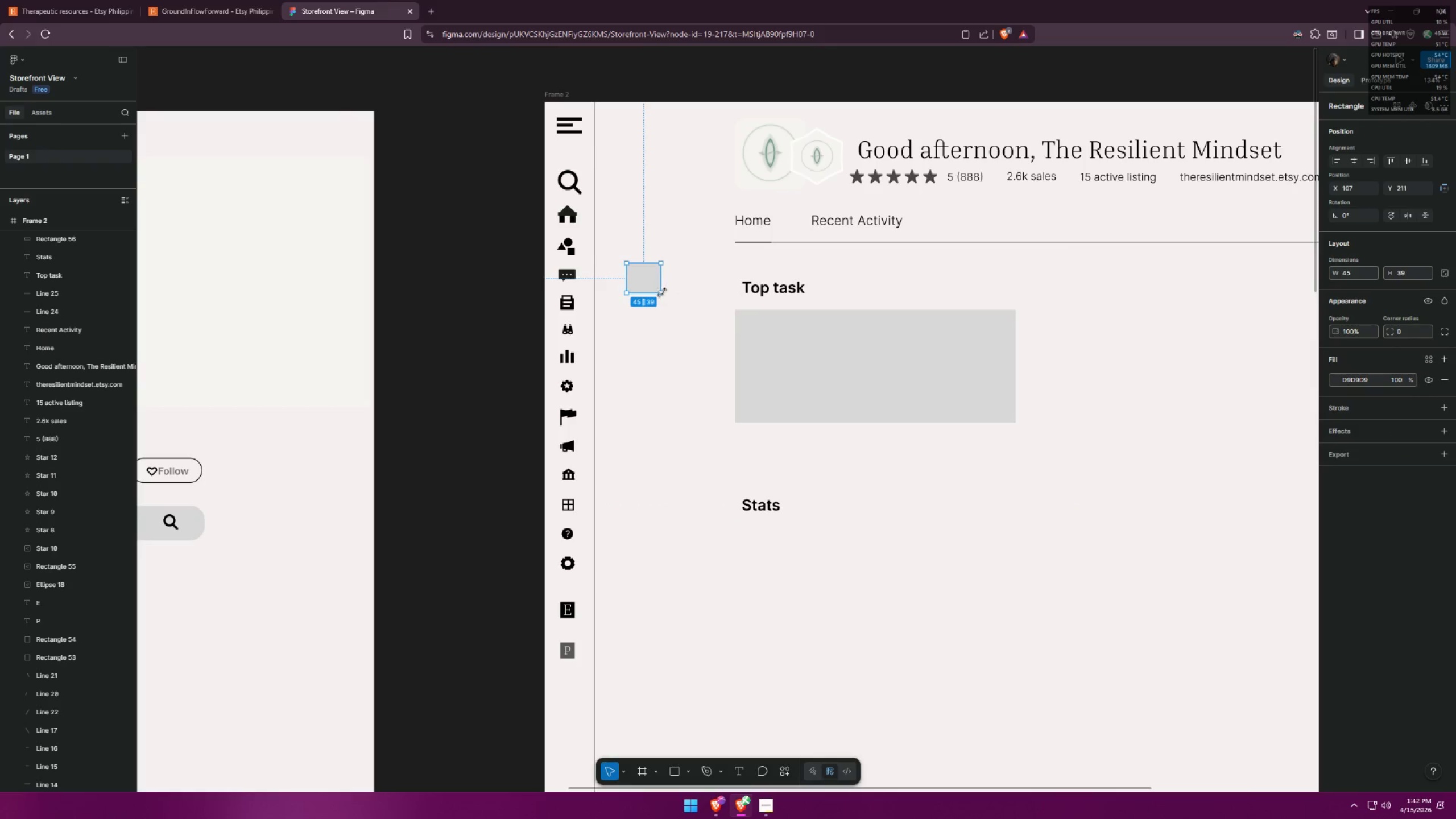 
key(Control+Z)
 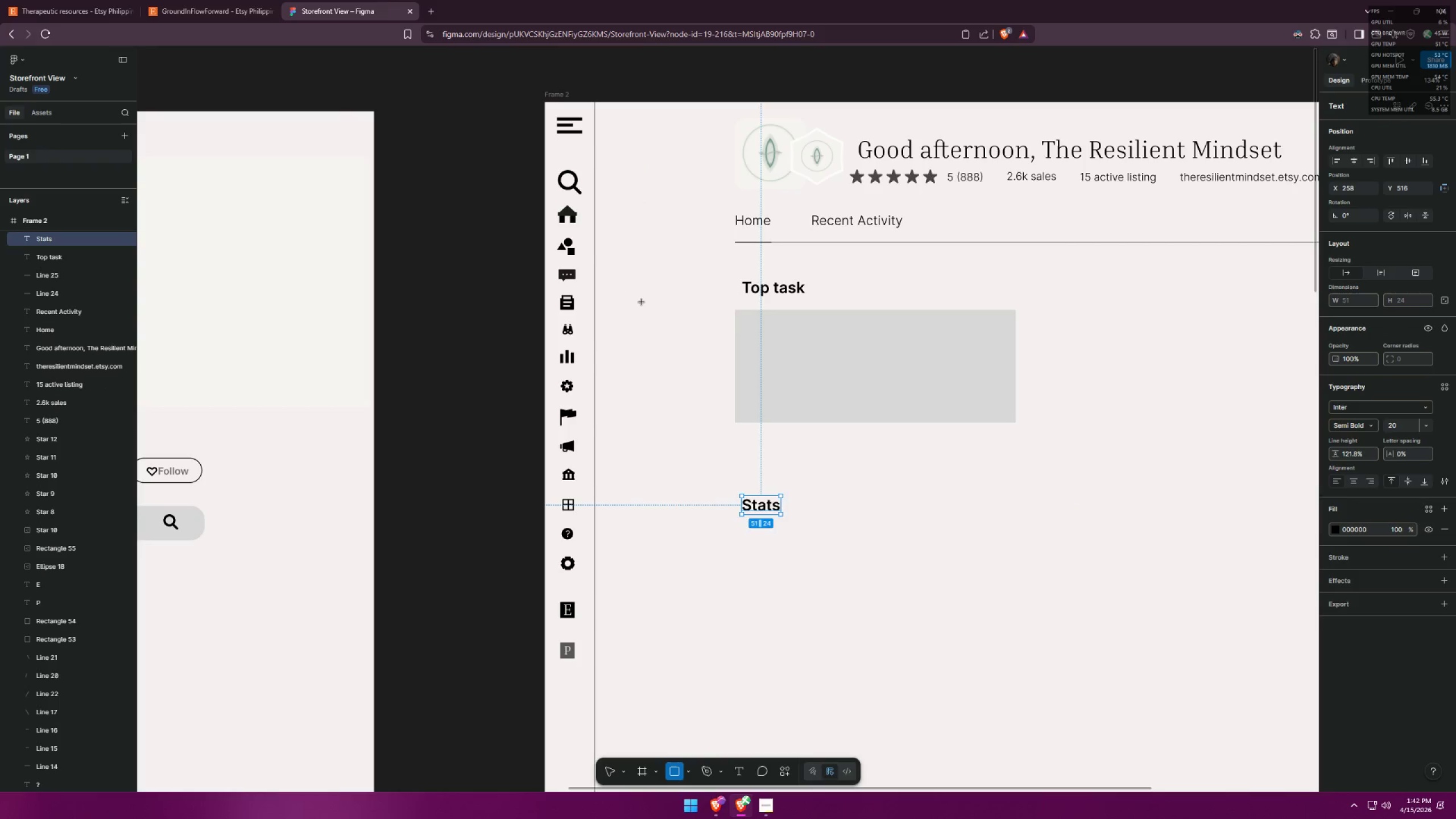 
left_click_drag(start_coordinate=[632, 257], to_coordinate=[664, 289])
 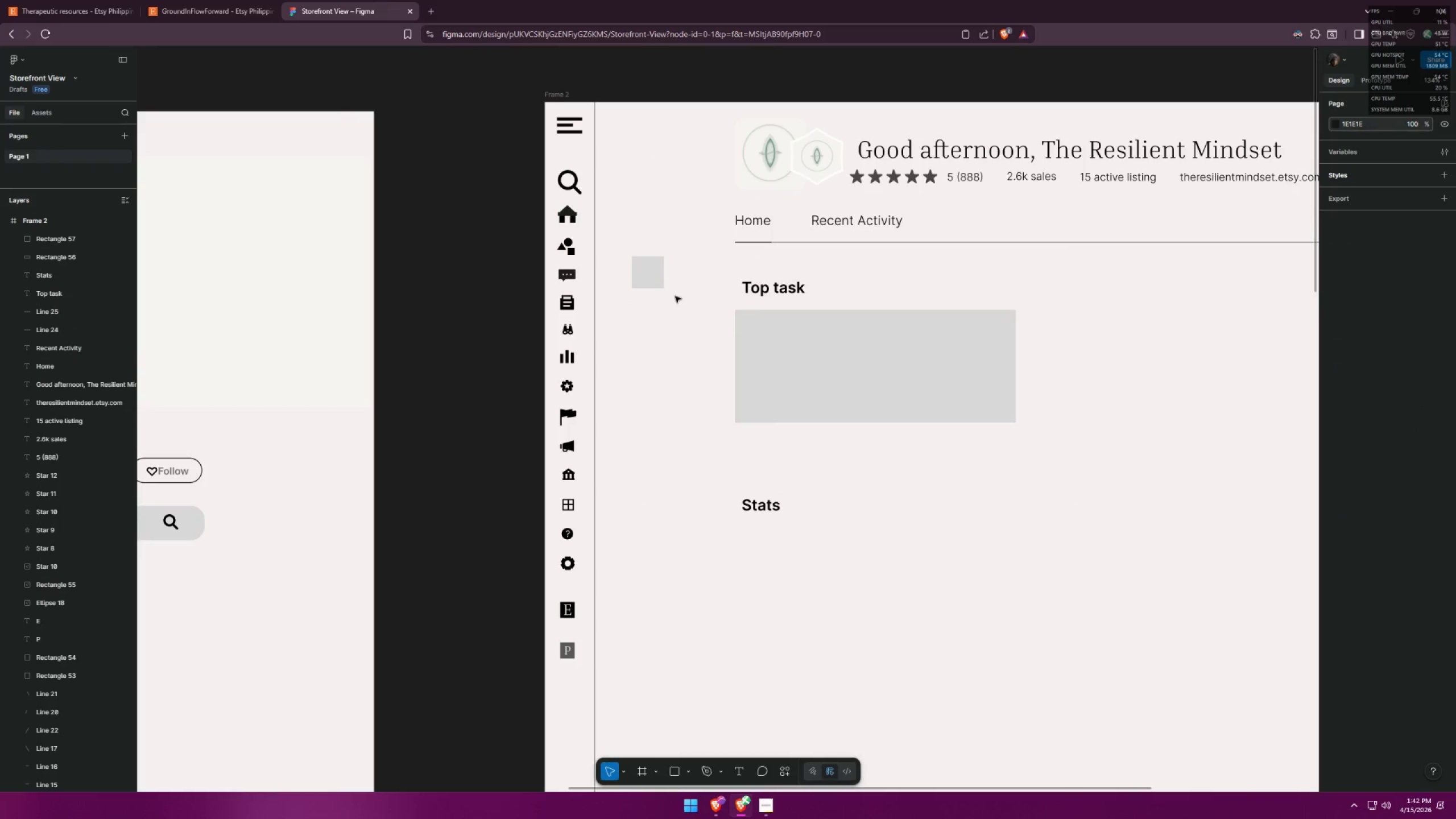 
hold_key(key=ShiftLeft, duration=1.19)
 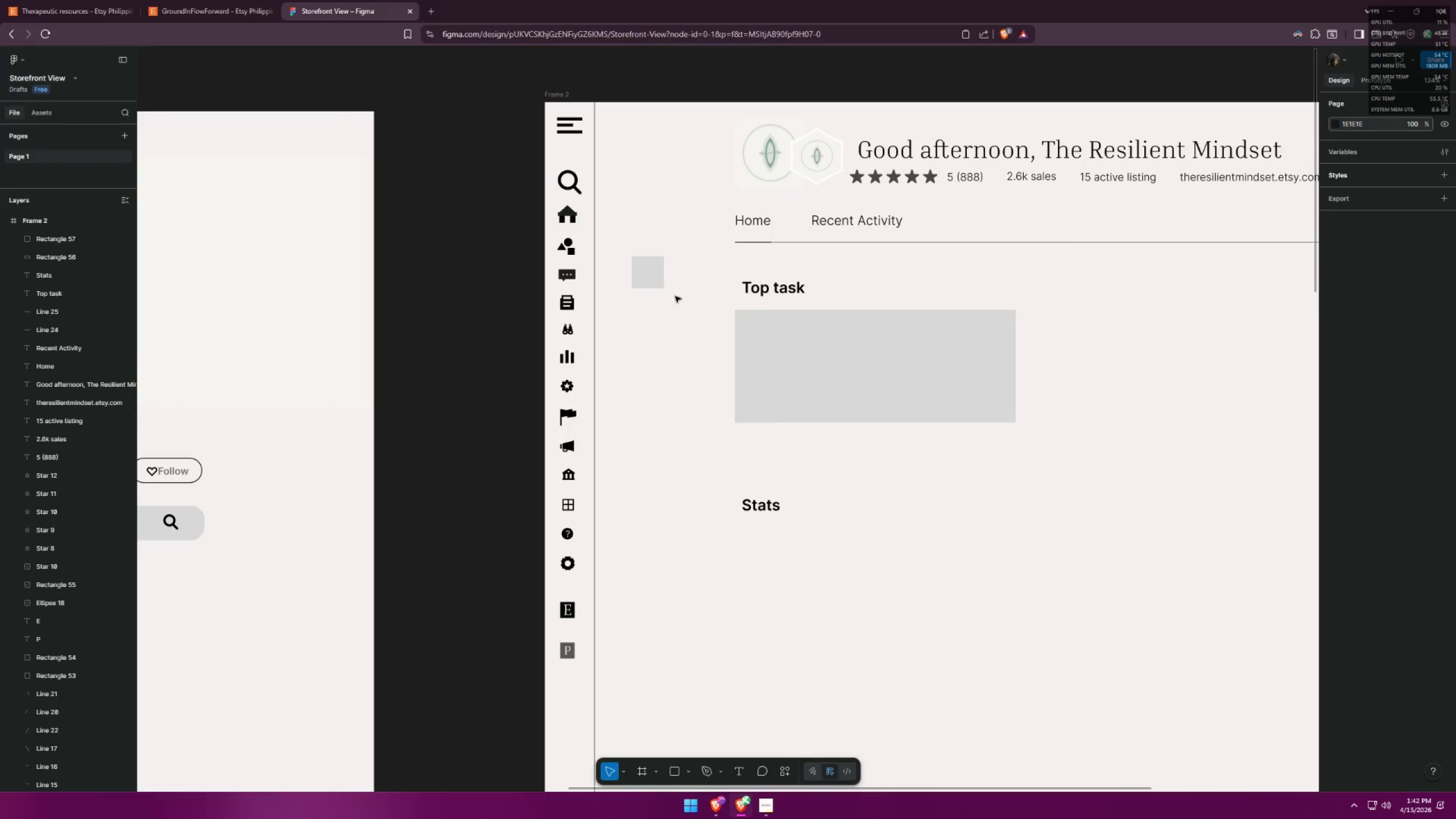 
double_click([648, 272])
 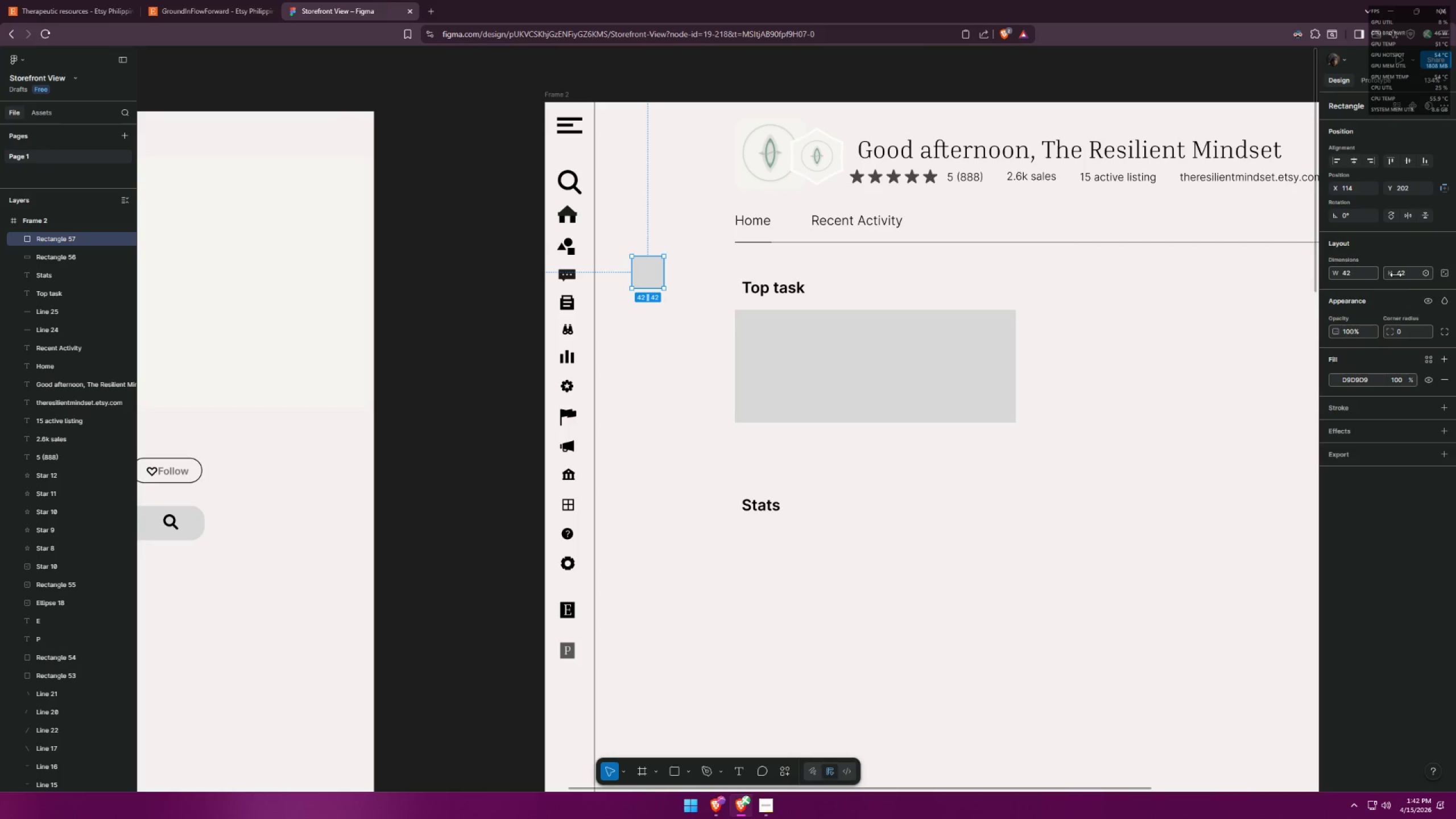 
left_click_drag(start_coordinate=[1390, 328], to_coordinate=[760, 411])
 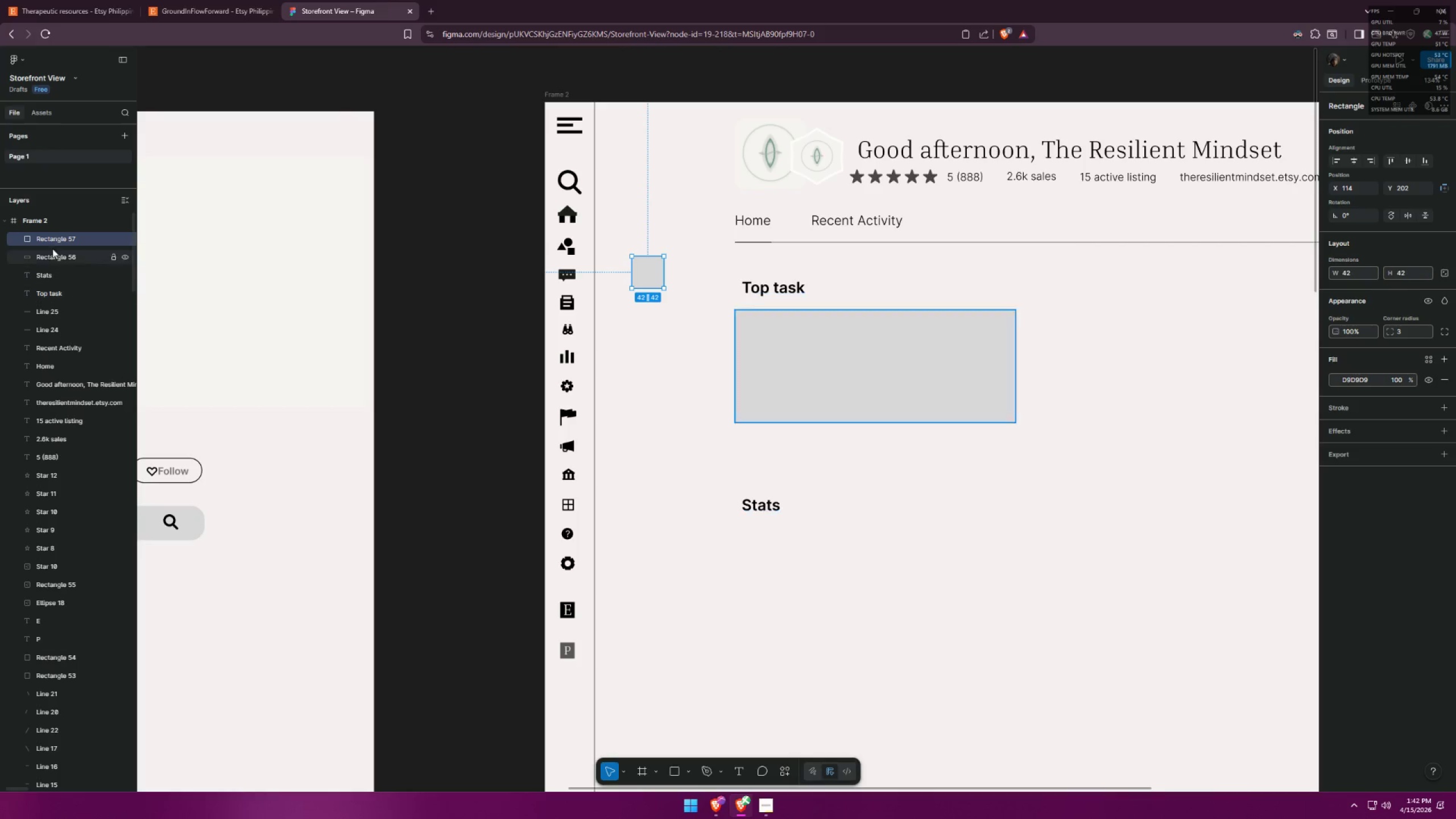 
left_click_drag(start_coordinate=[44, 240], to_coordinate=[52, 393])
 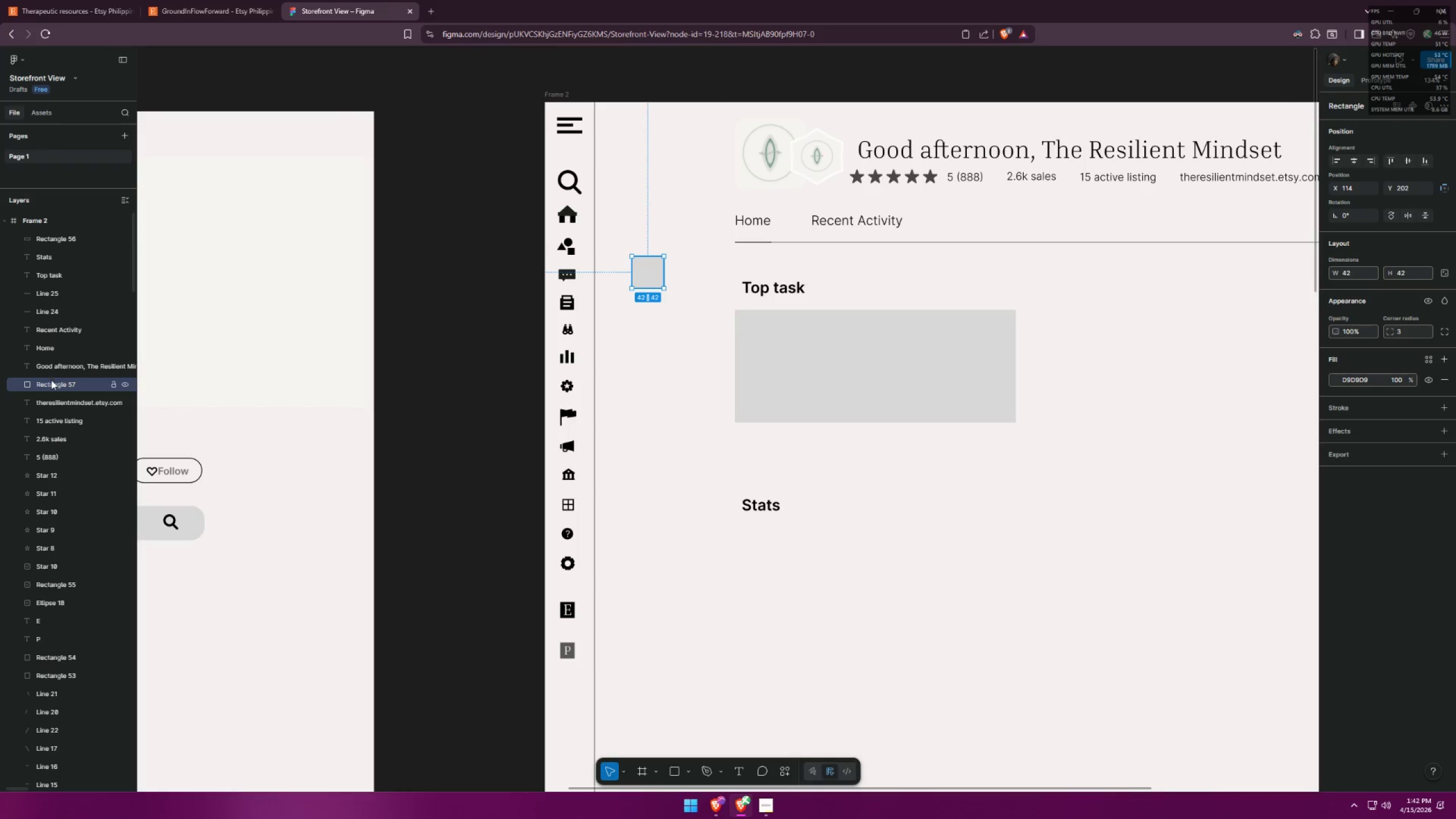 
left_click_drag(start_coordinate=[57, 383], to_coordinate=[61, 443])
 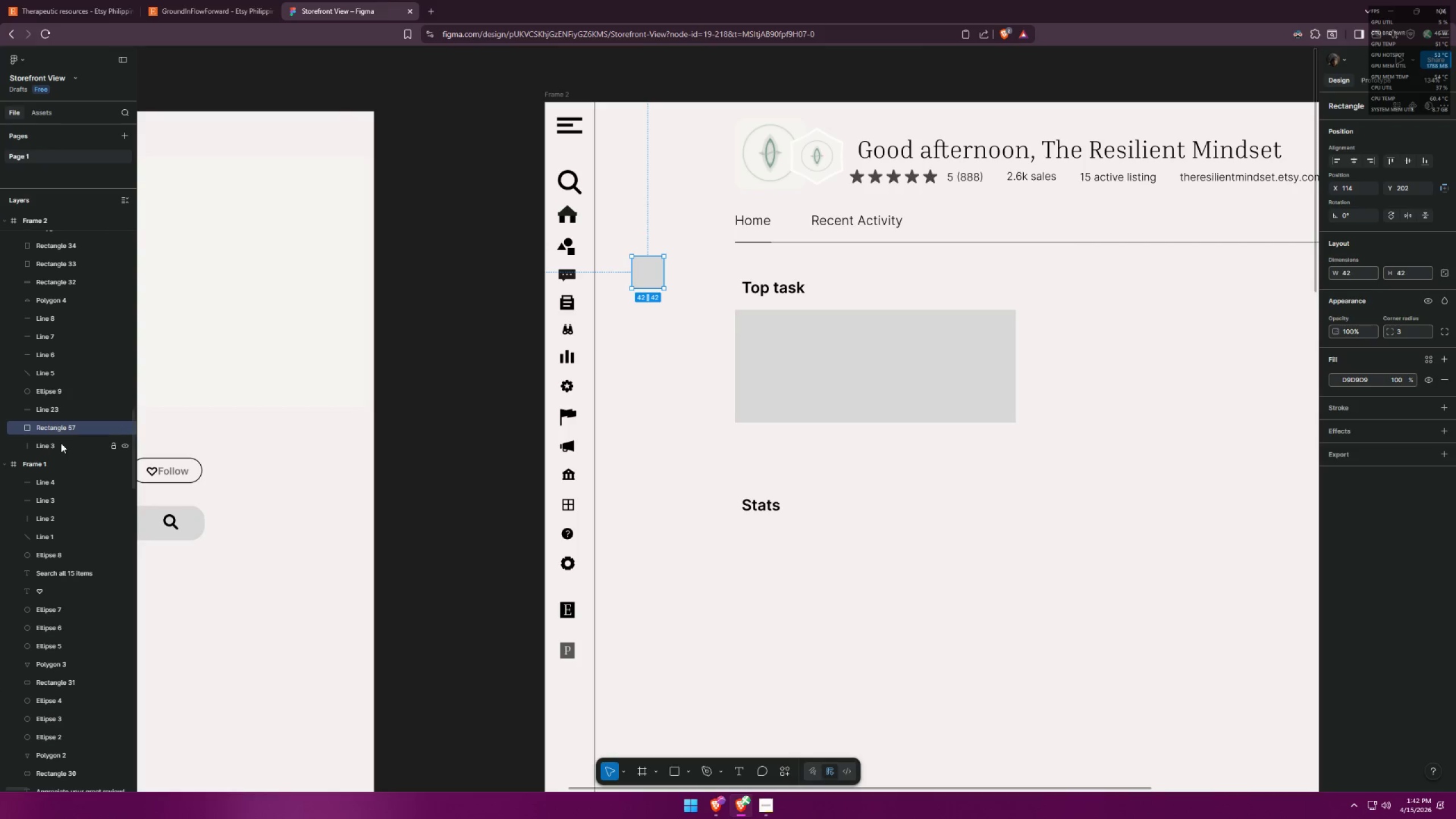 
scroll: coordinate [72, 549], scroll_direction: down, amount: 6.0
 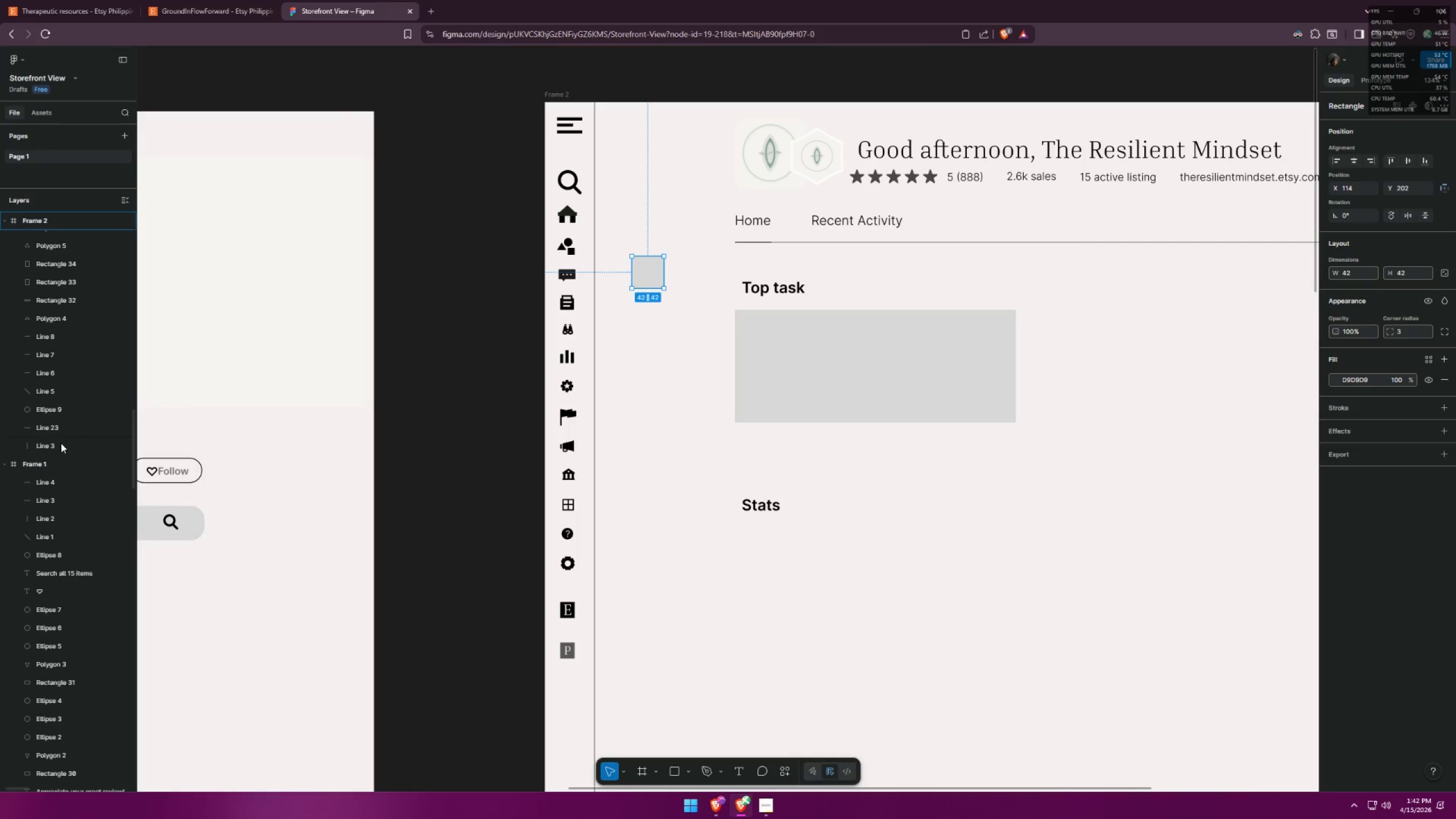 
left_click_drag(start_coordinate=[652, 270], to_coordinate=[571, 216])
 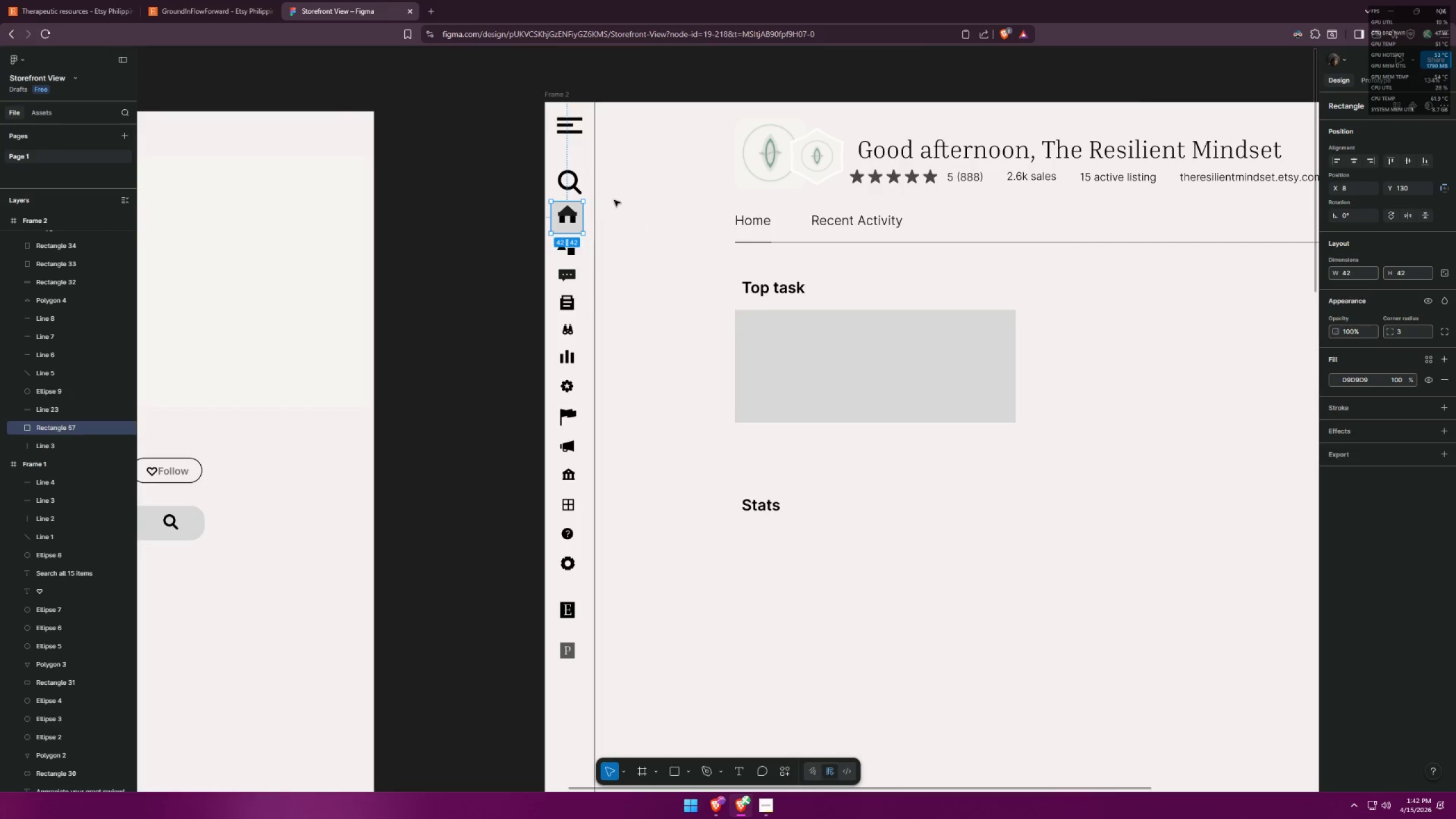 
key(Alt+AltLeft)
 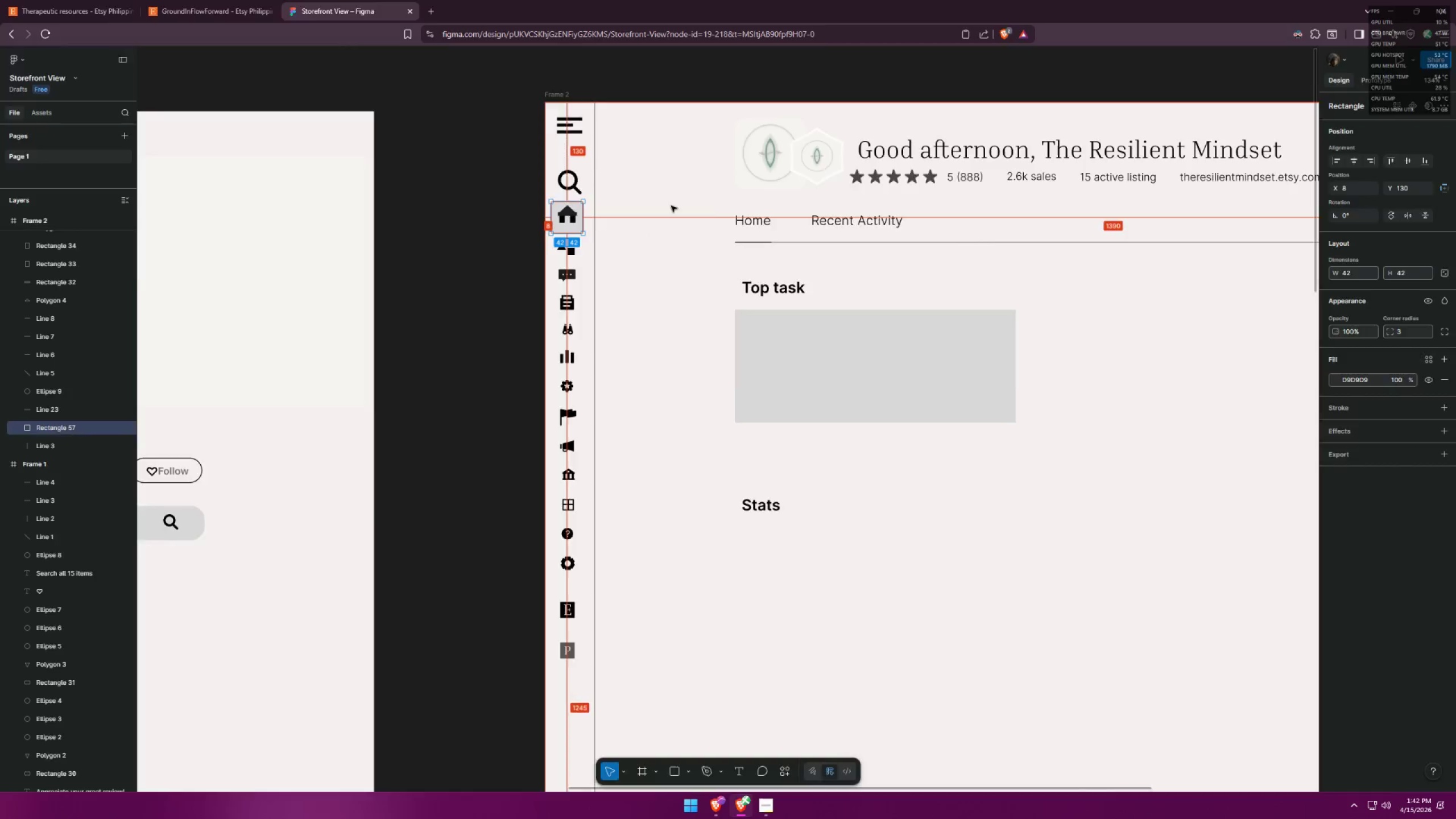 
key(Alt+Tab)
 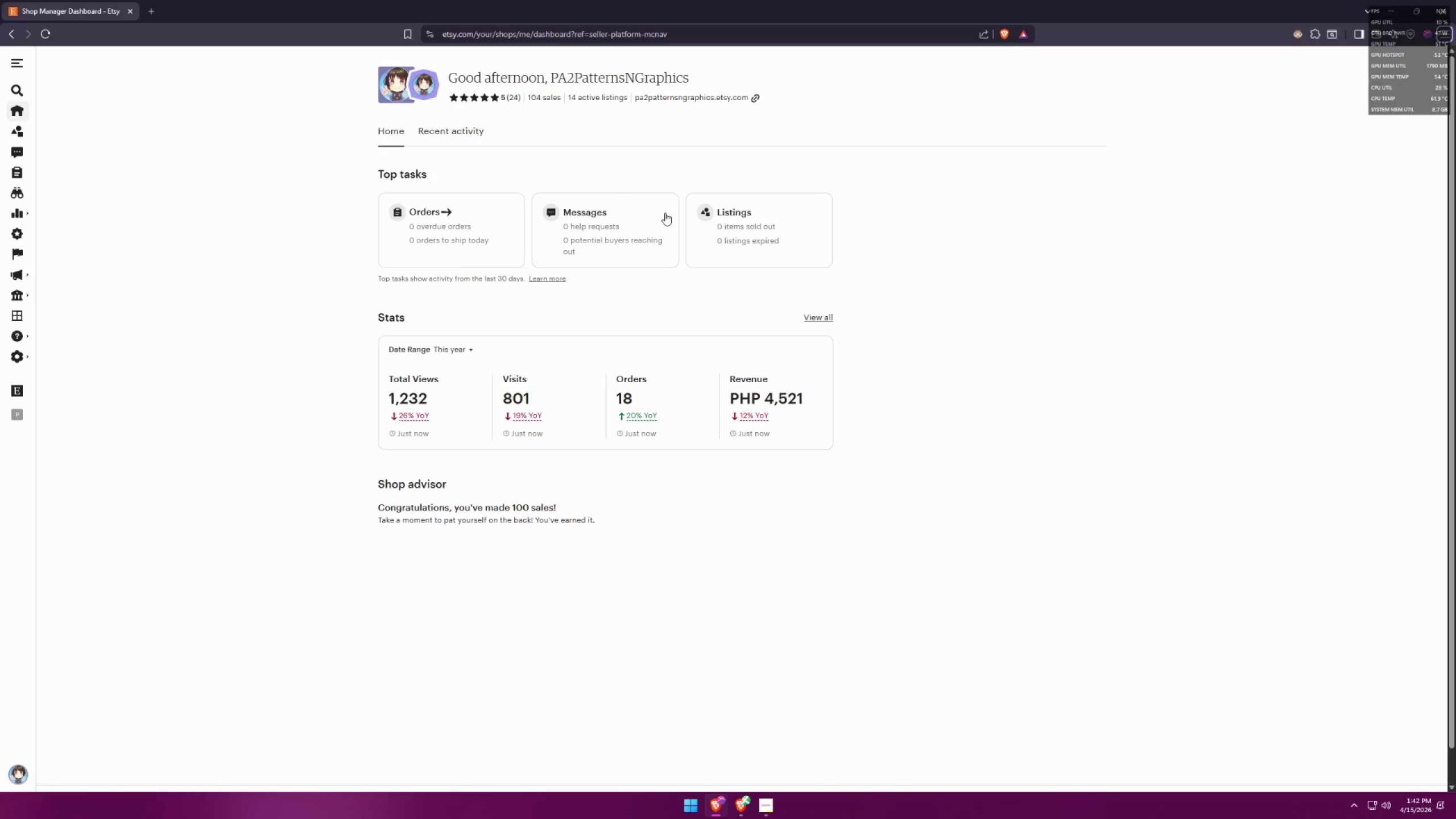 
key(Alt+AltLeft)
 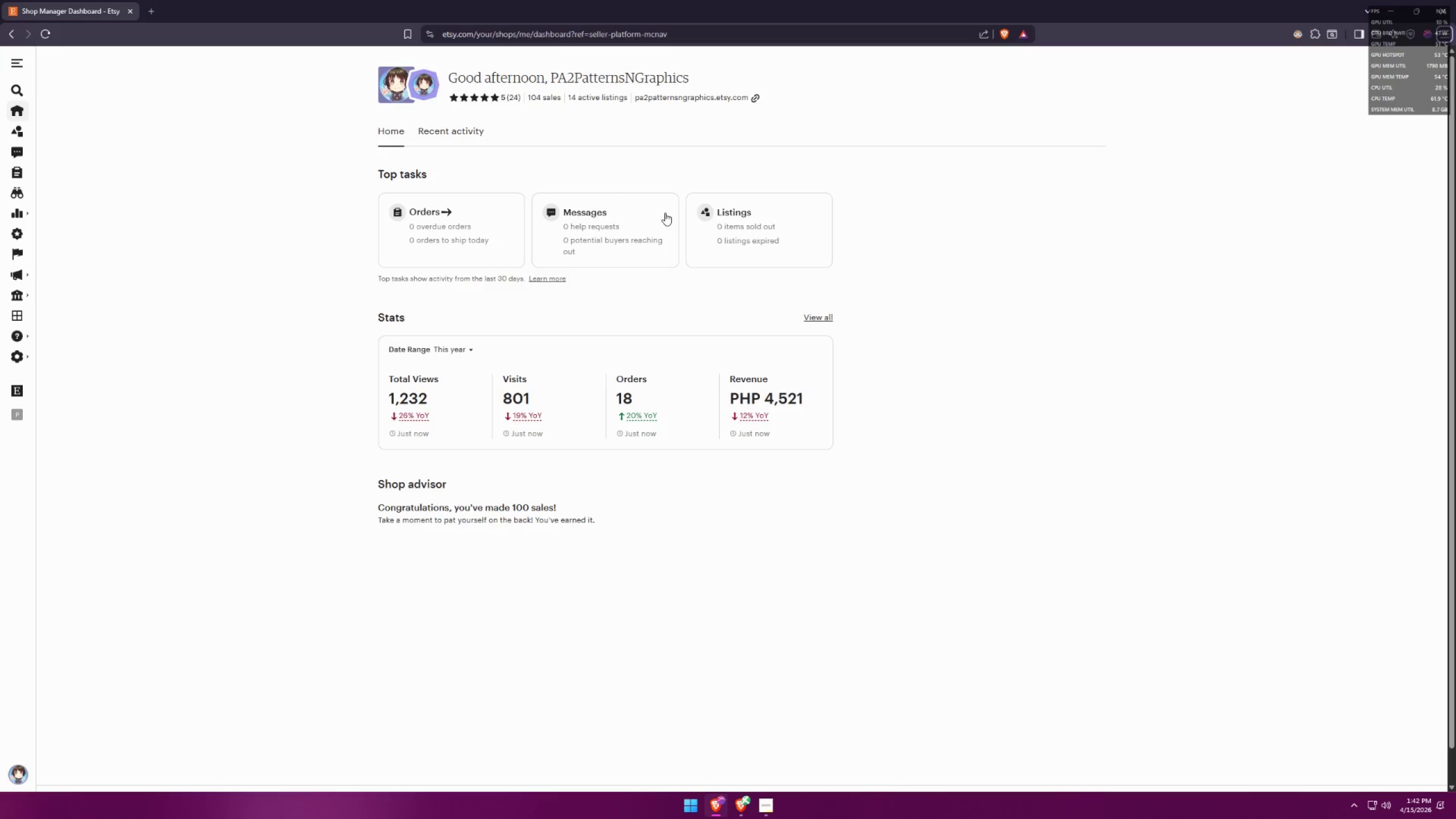 
key(Alt+Tab)
 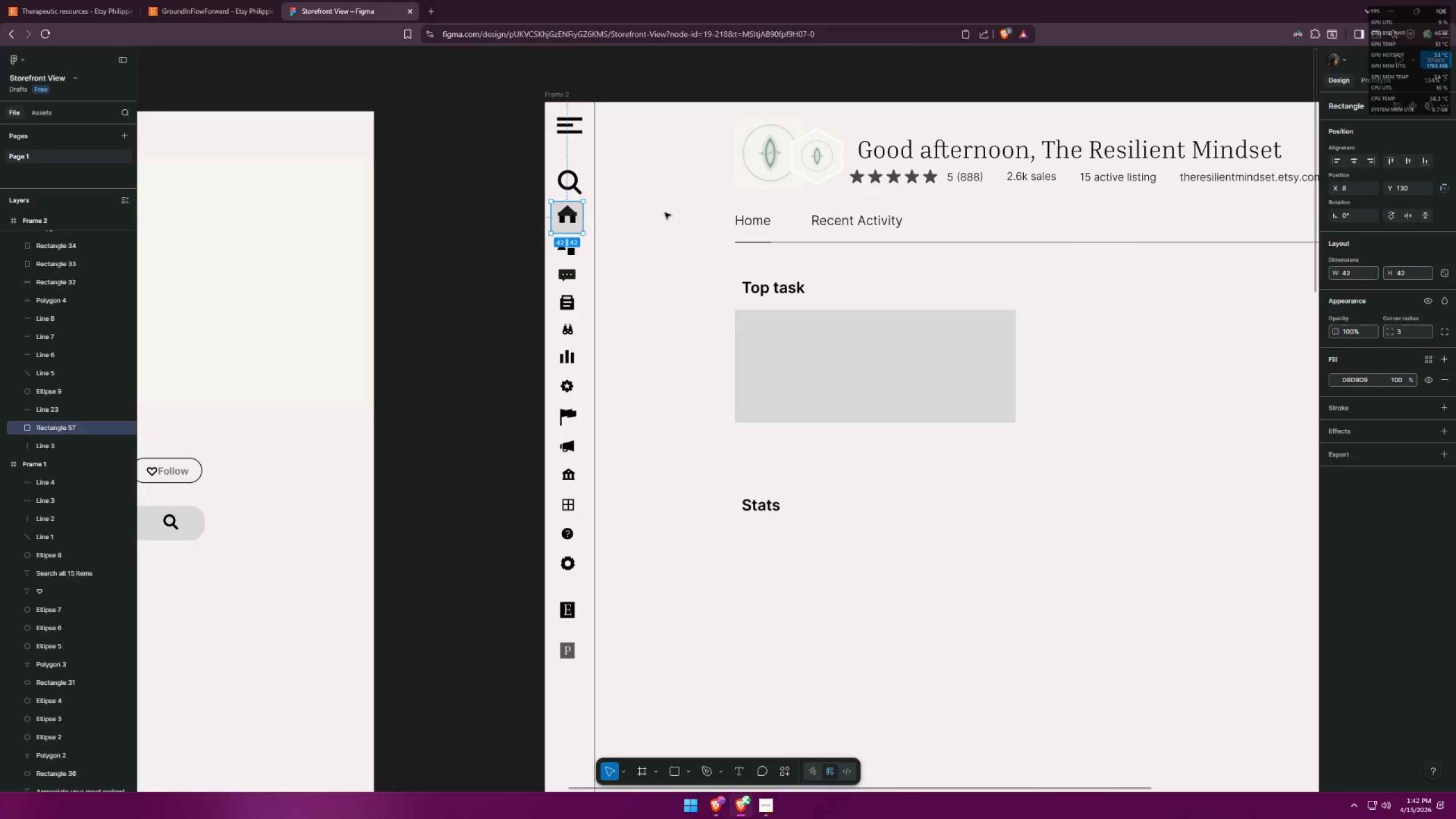 
hold_key(key=ControlLeft, duration=0.8)
scroll: coordinate [547, 189], scroll_direction: up, amount: 11.0
 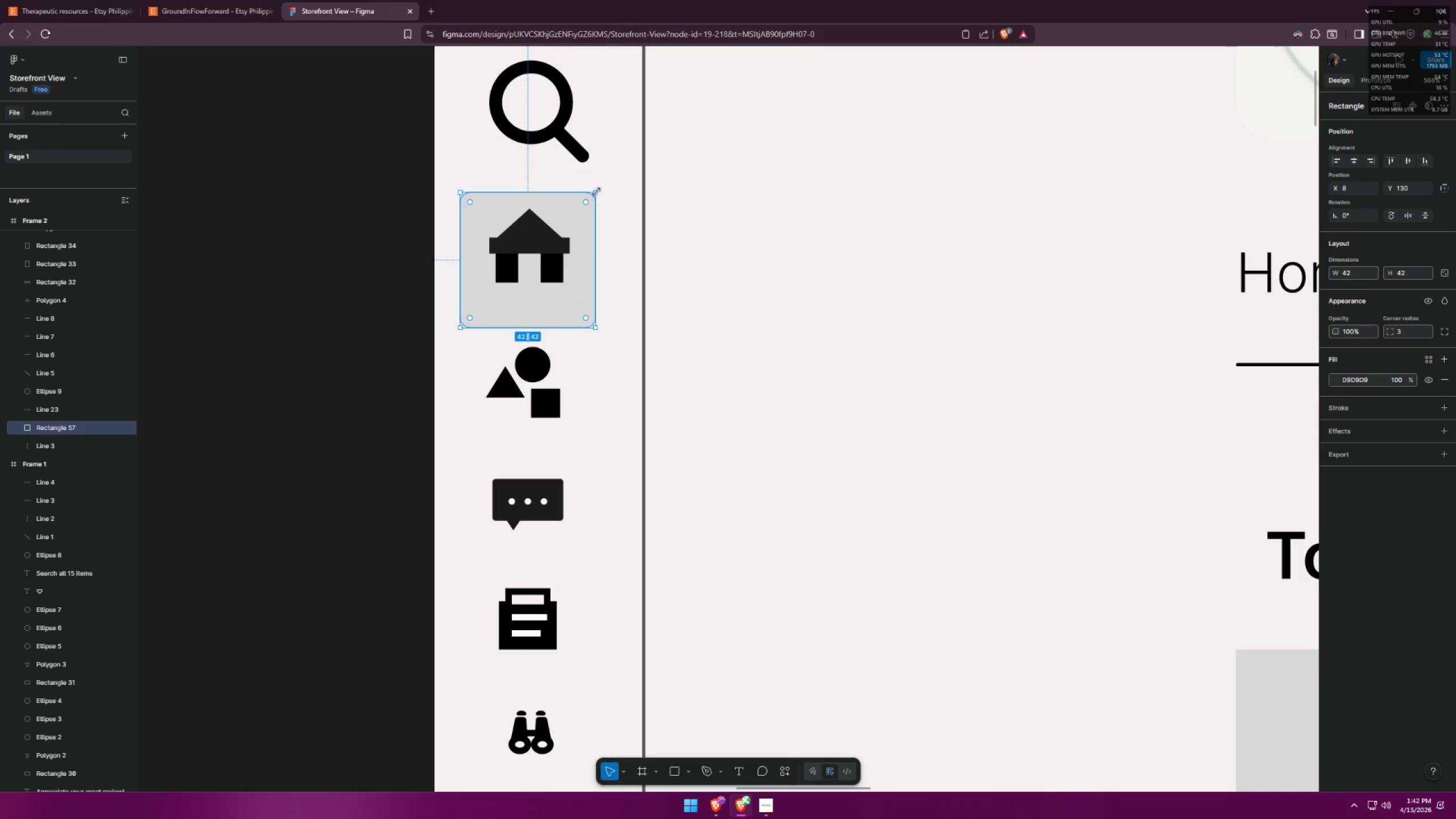 
hold_key(key=AltLeft, duration=0.94)
left_click_drag(start_coordinate=[597, 191], to_coordinate=[584, 204])
 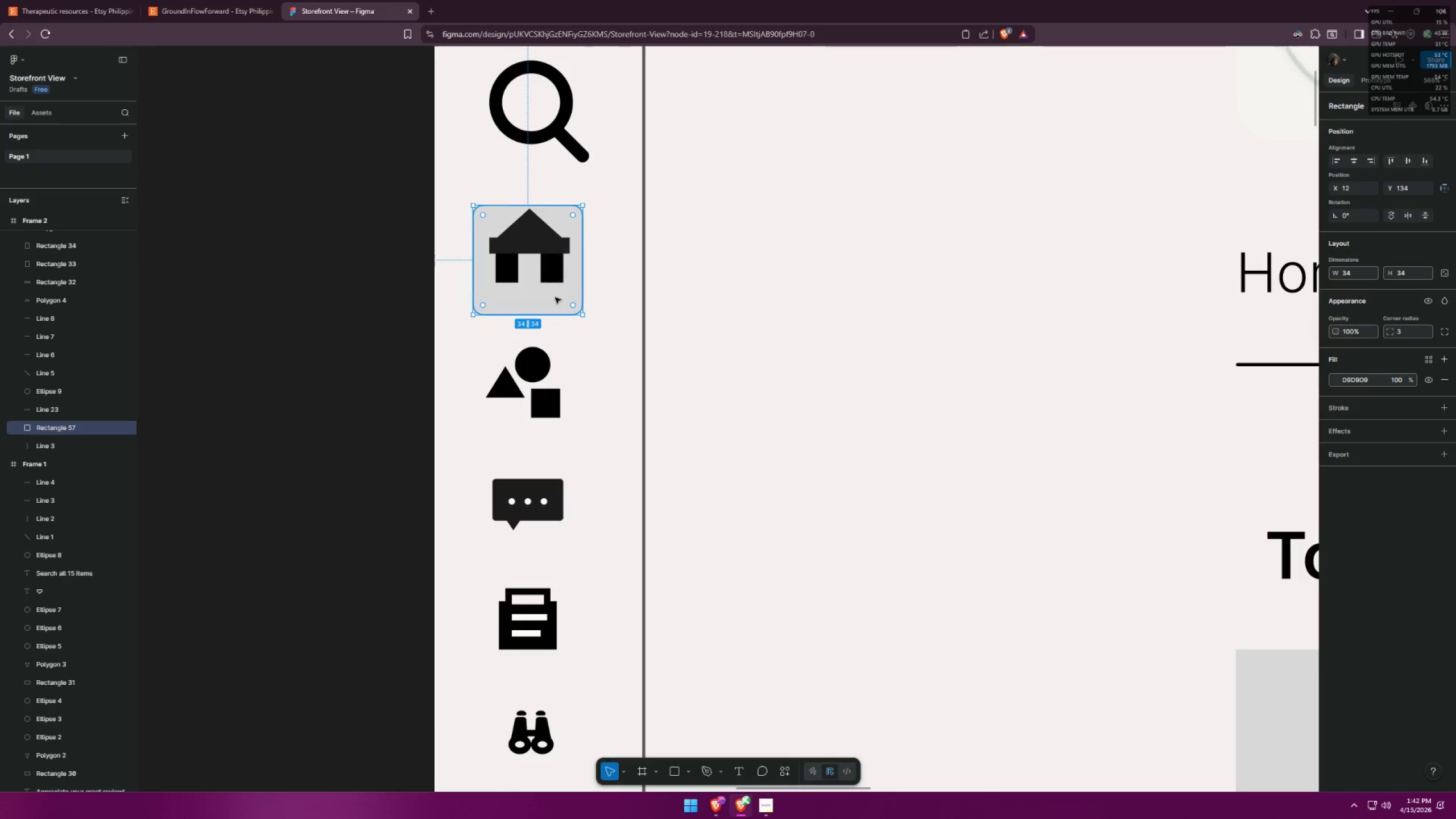 
left_click_drag(start_coordinate=[554, 304], to_coordinate=[559, 298])
 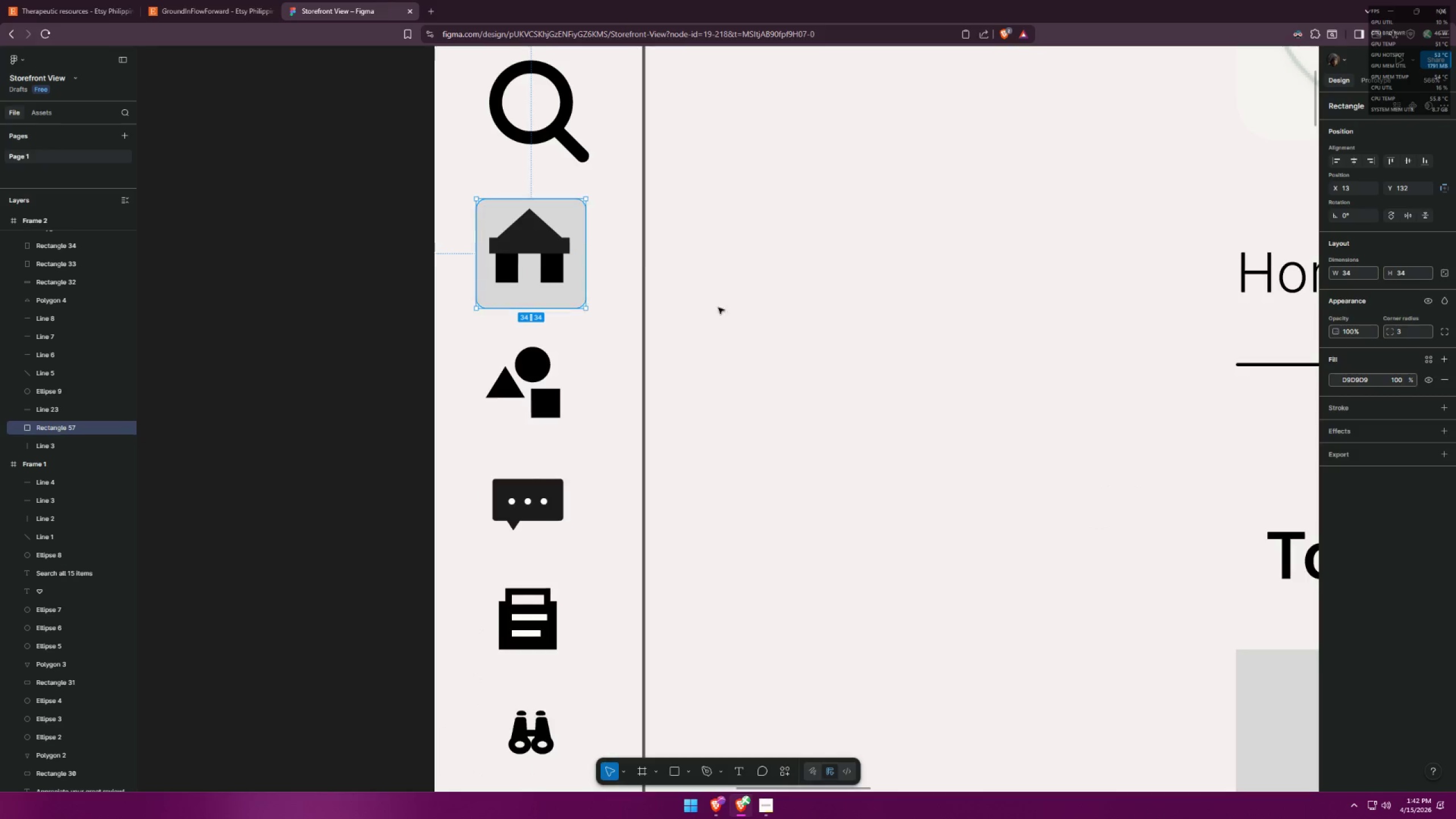 
left_click([762, 306])
 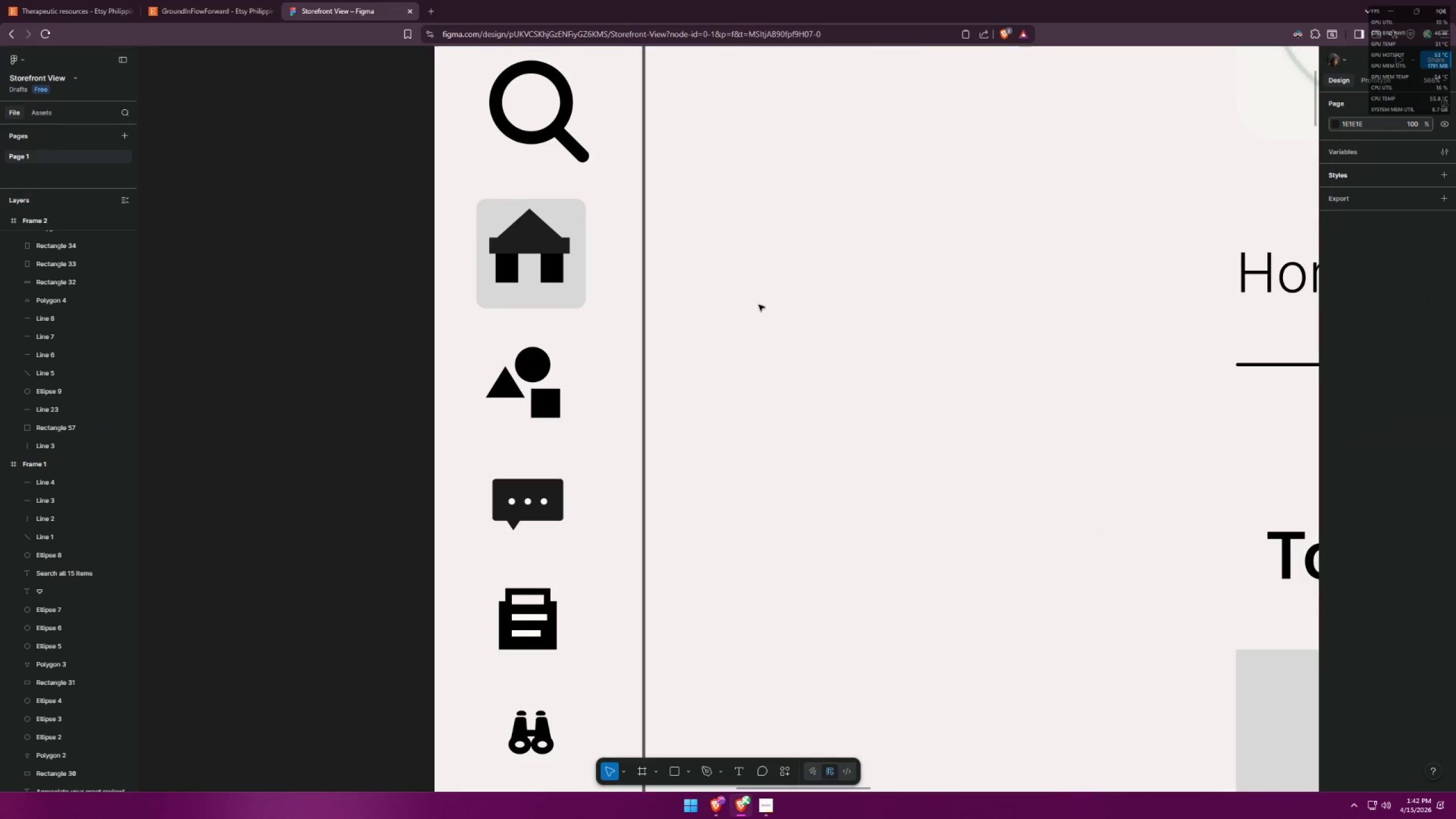 
hold_key(key=ControlLeft, duration=0.91)
scroll: coordinate [715, 299], scroll_direction: down, amount: 14.0
 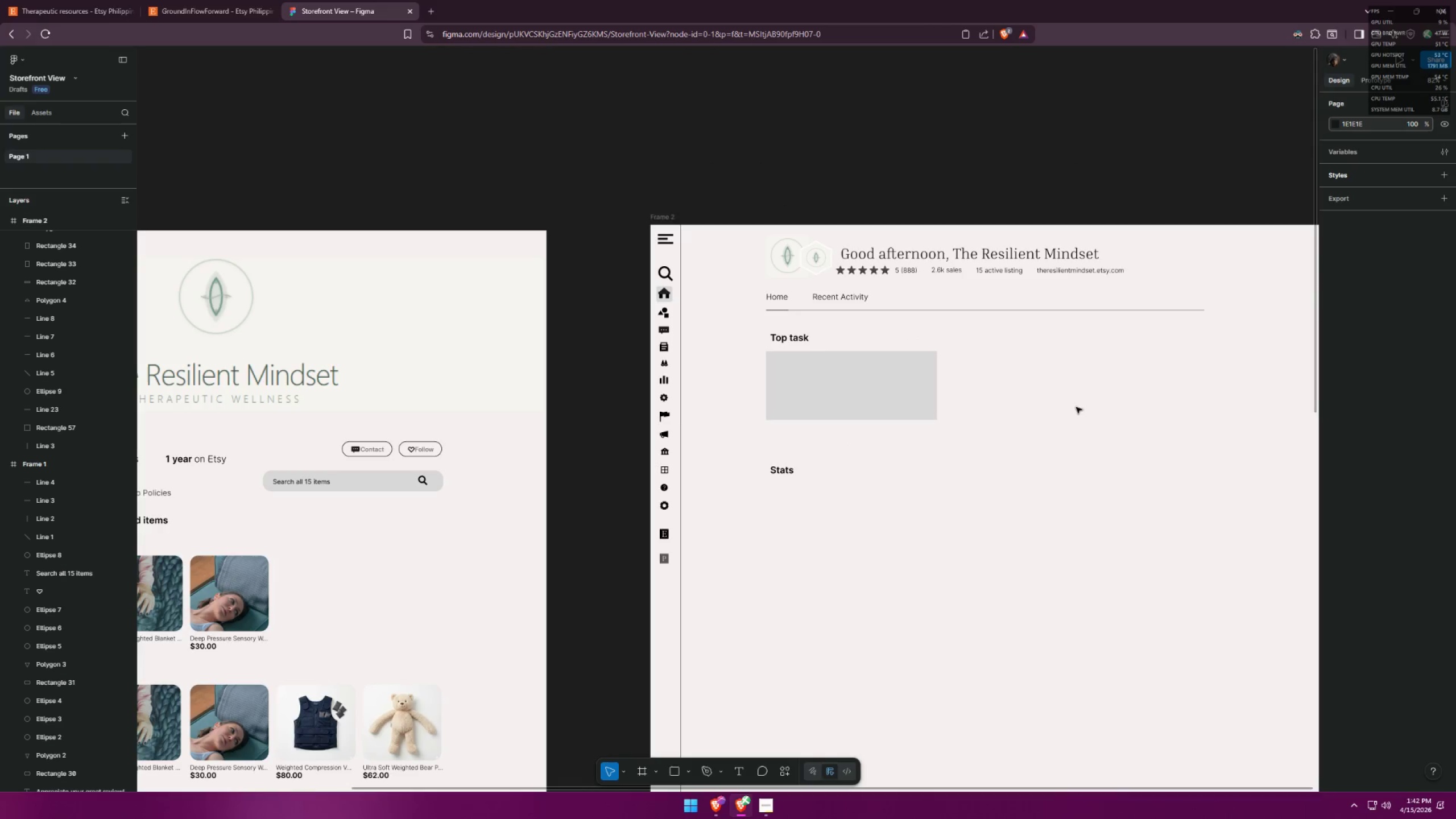 
hold_key(key=ControlLeft, duration=0.38)
 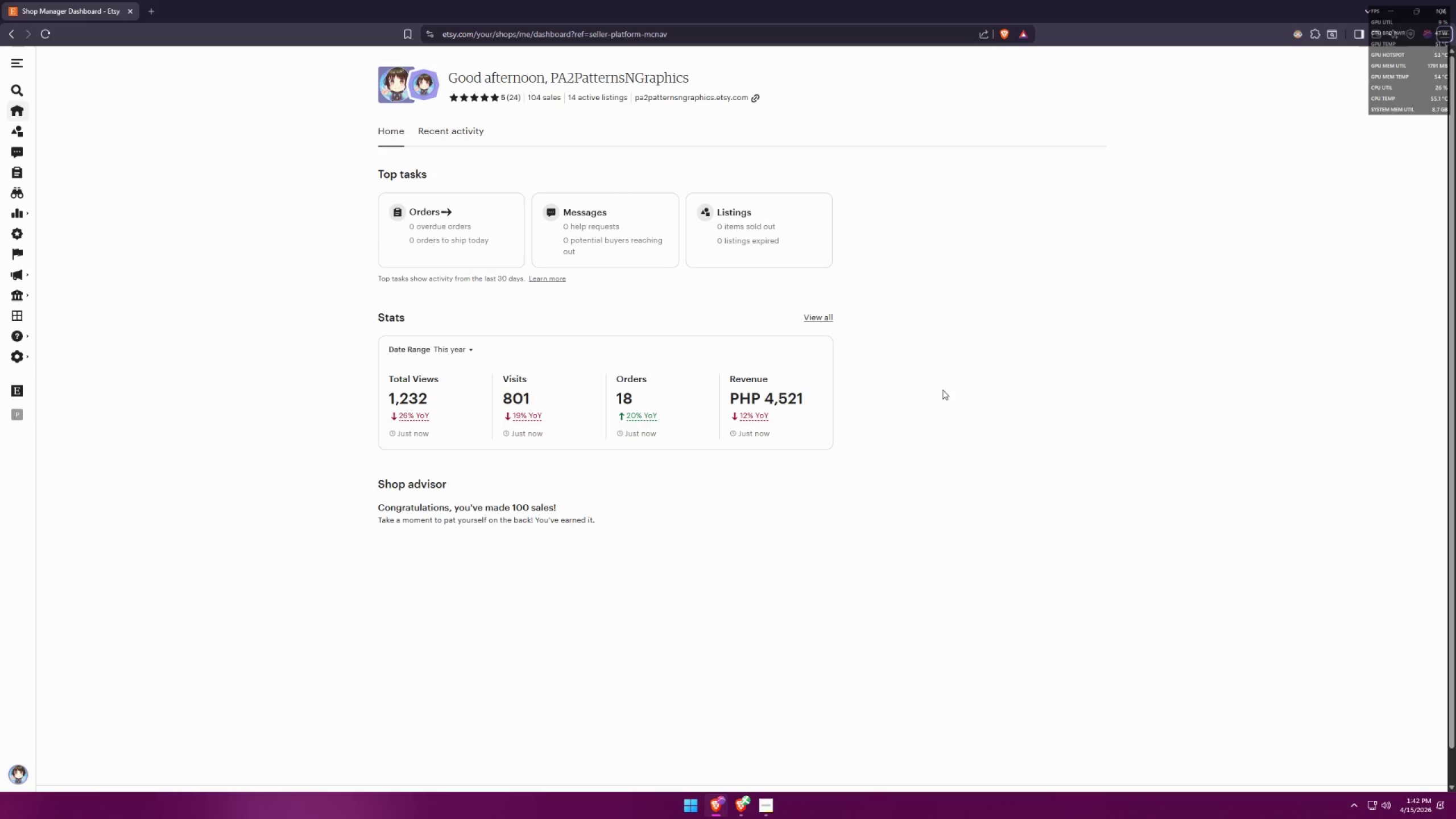 
key(Alt+AltLeft)
 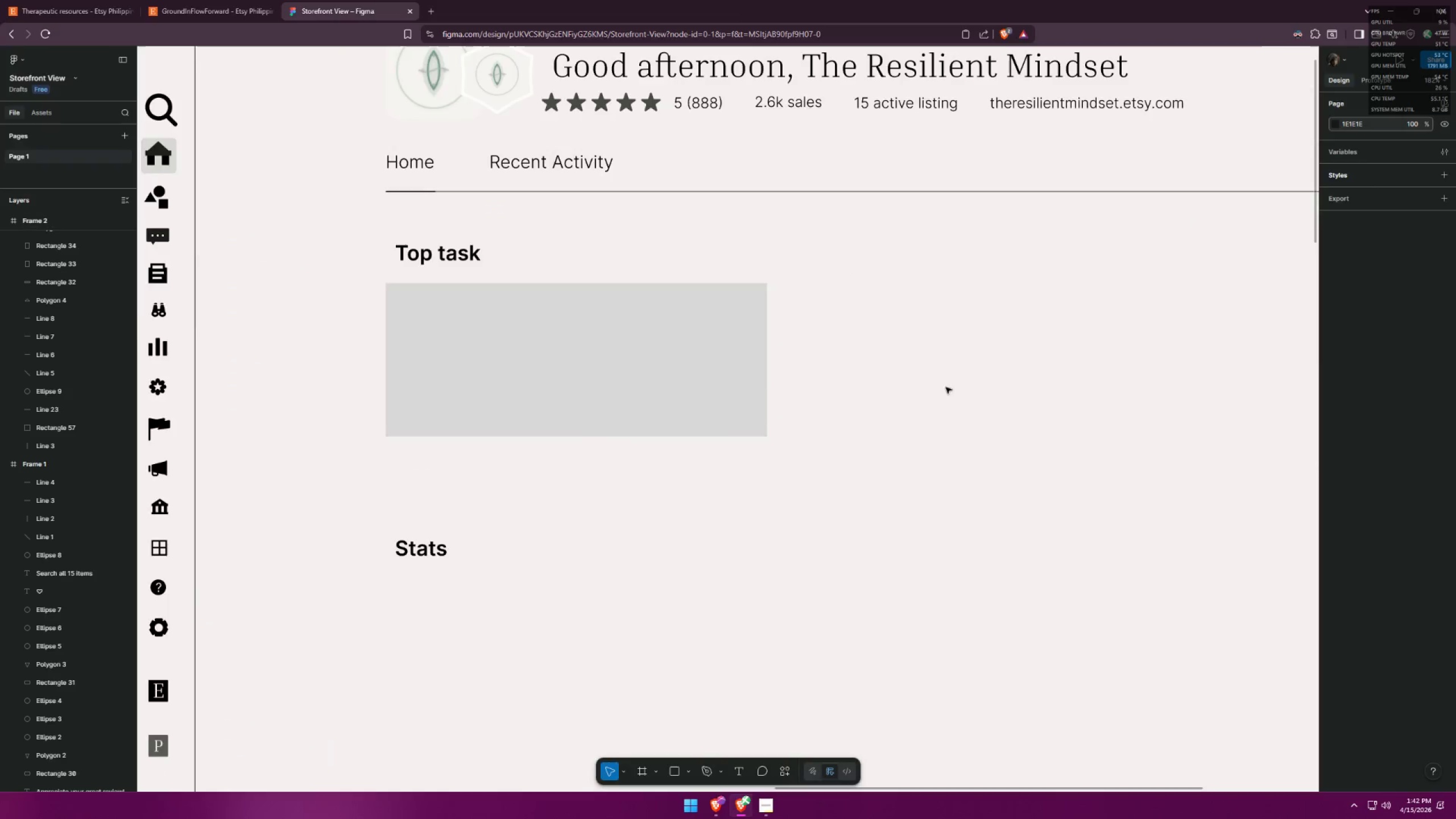 
key(Alt+Tab)
 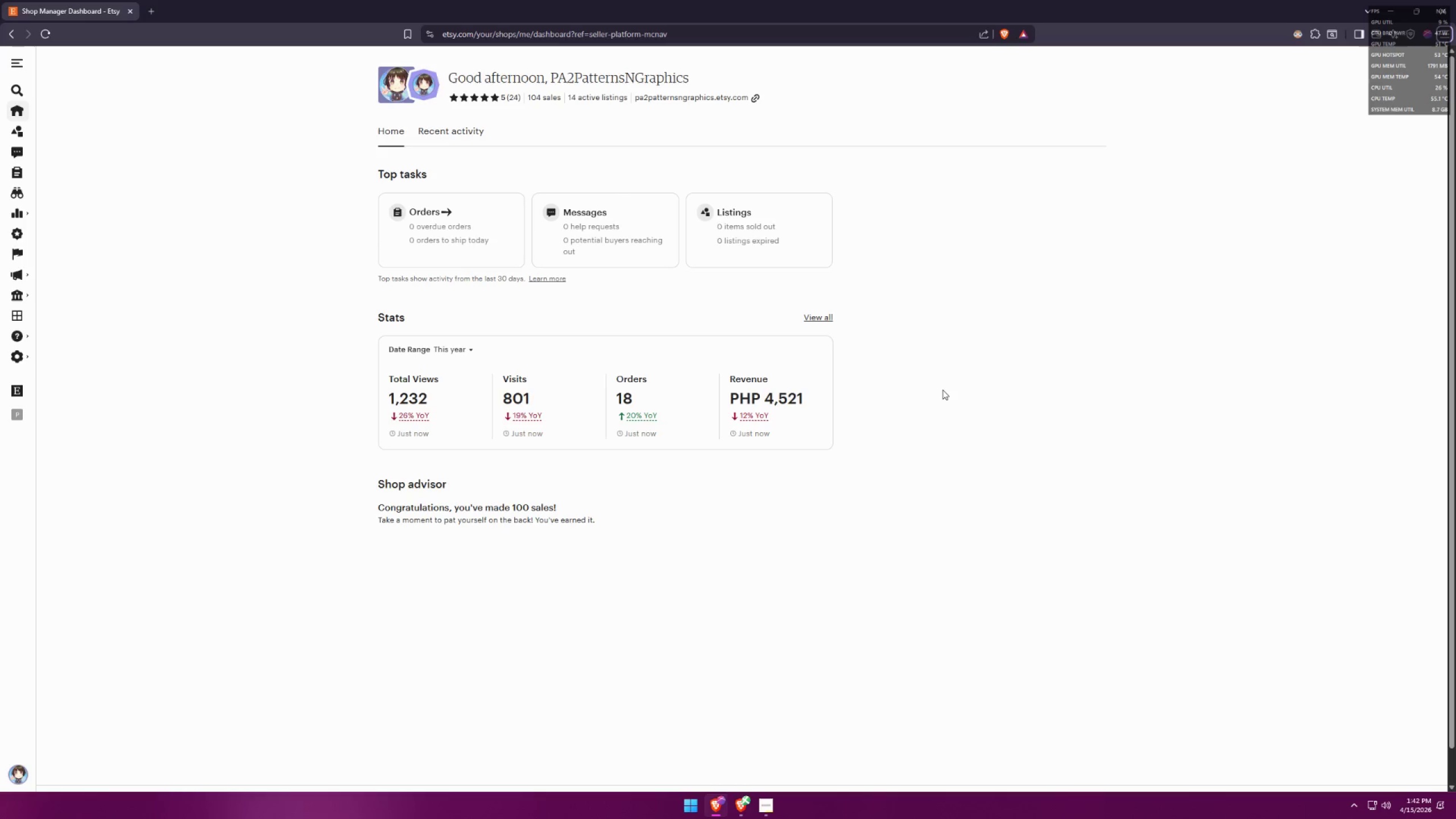 
scroll: coordinate [1075, 403], scroll_direction: up, amount: 6.0
 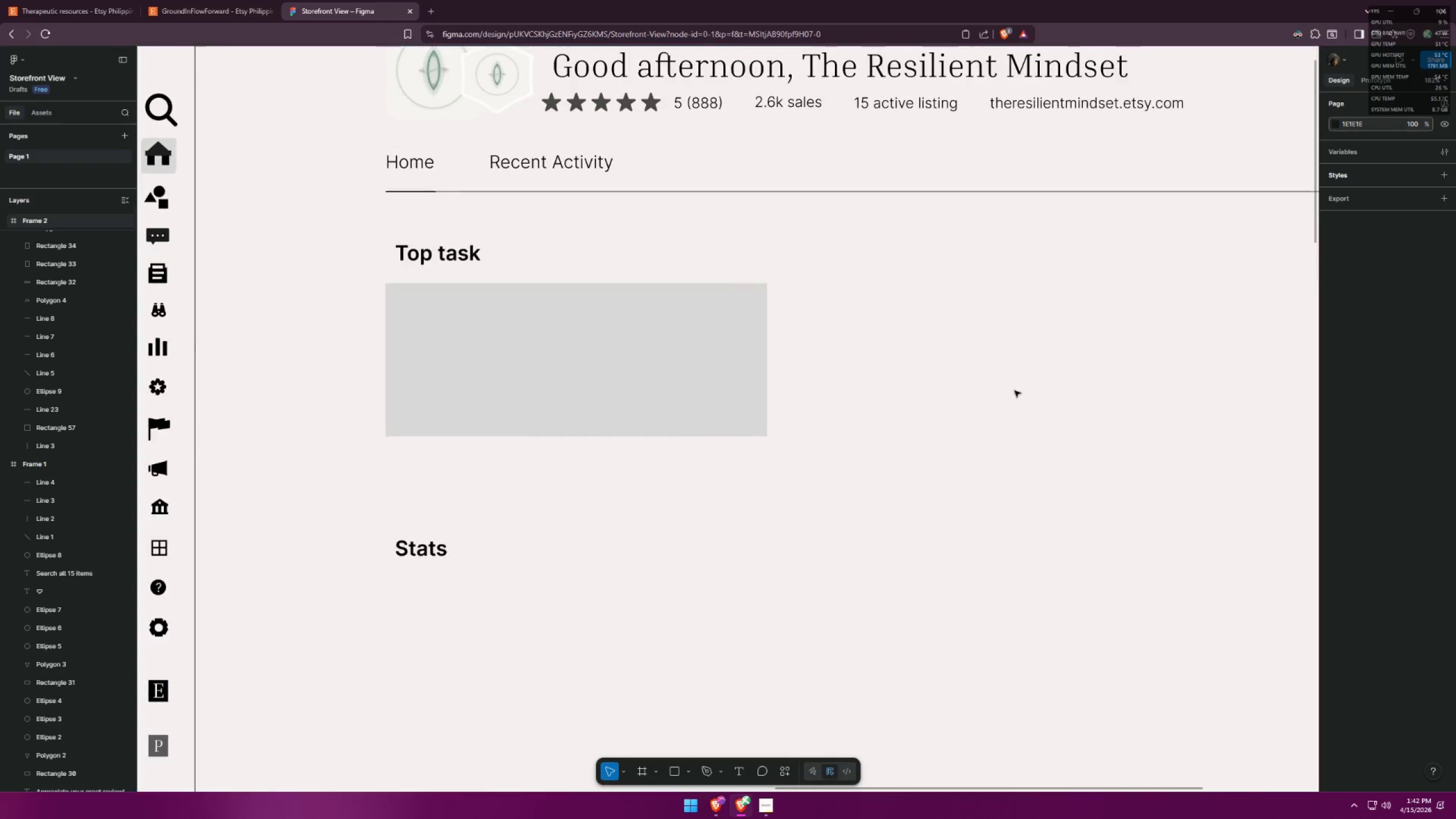 
key(Alt+AltLeft)
 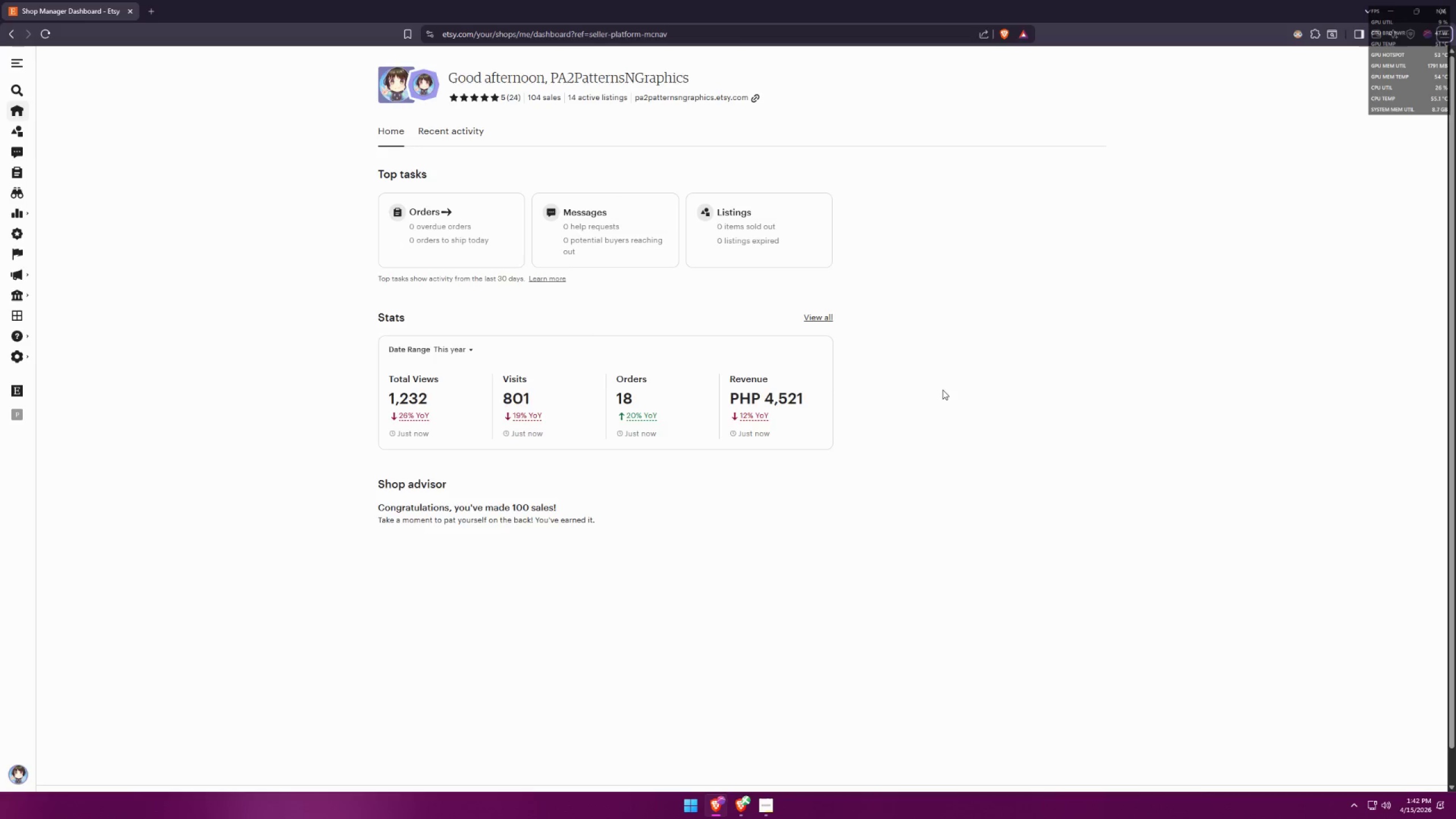 
key(Alt+Tab)
 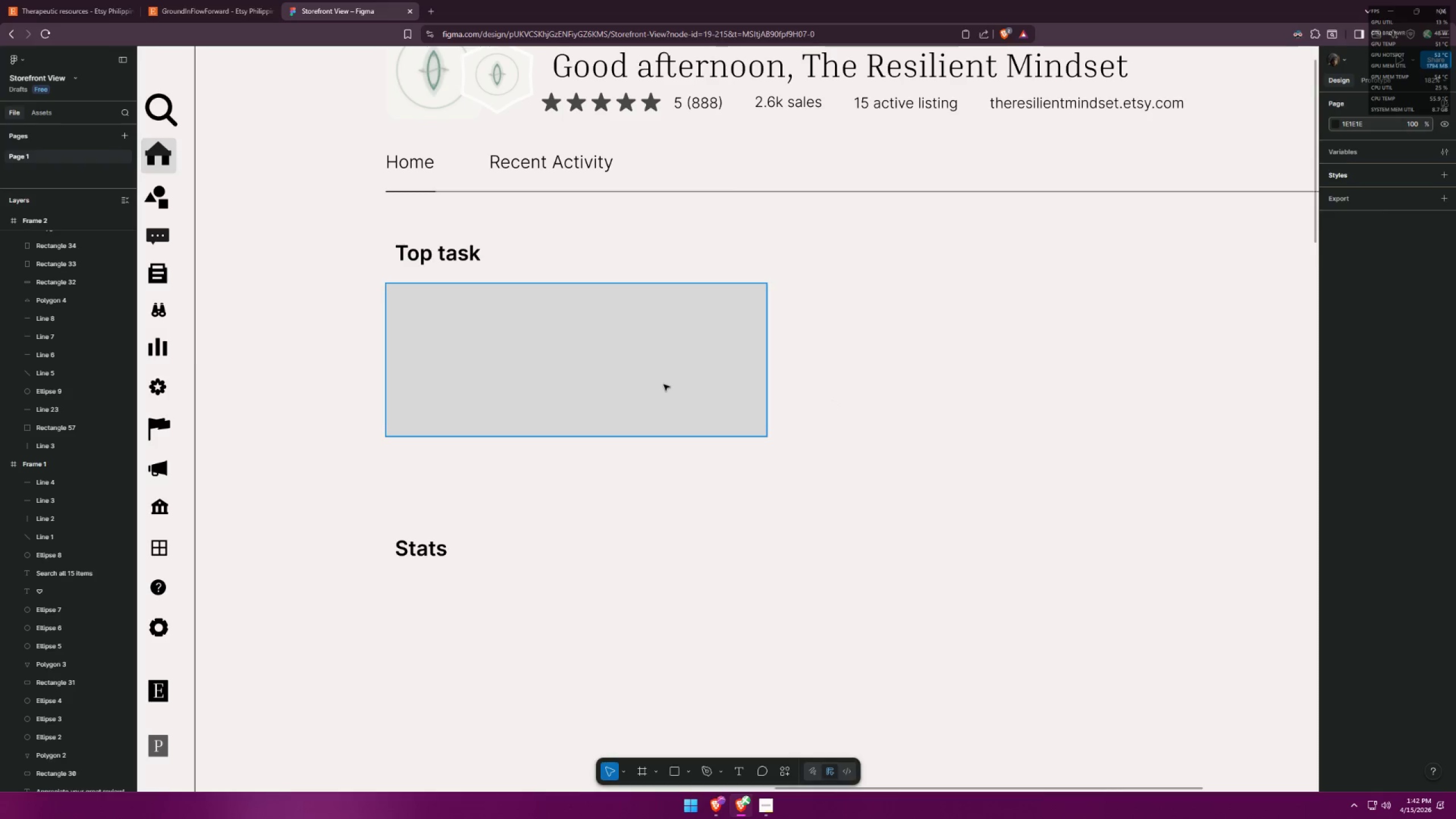 
key(Alt+AltLeft)
 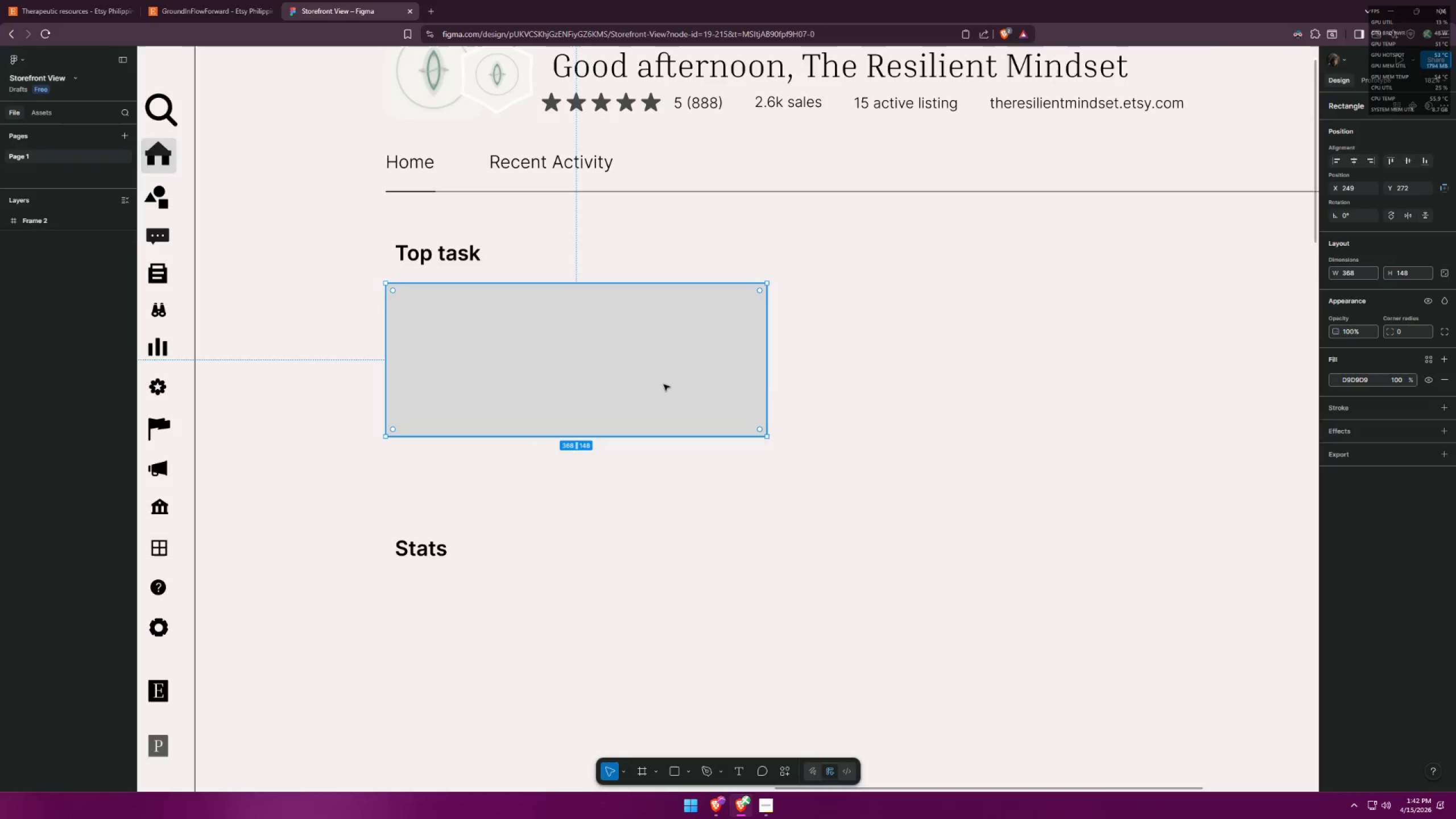 
key(Alt+Tab)
 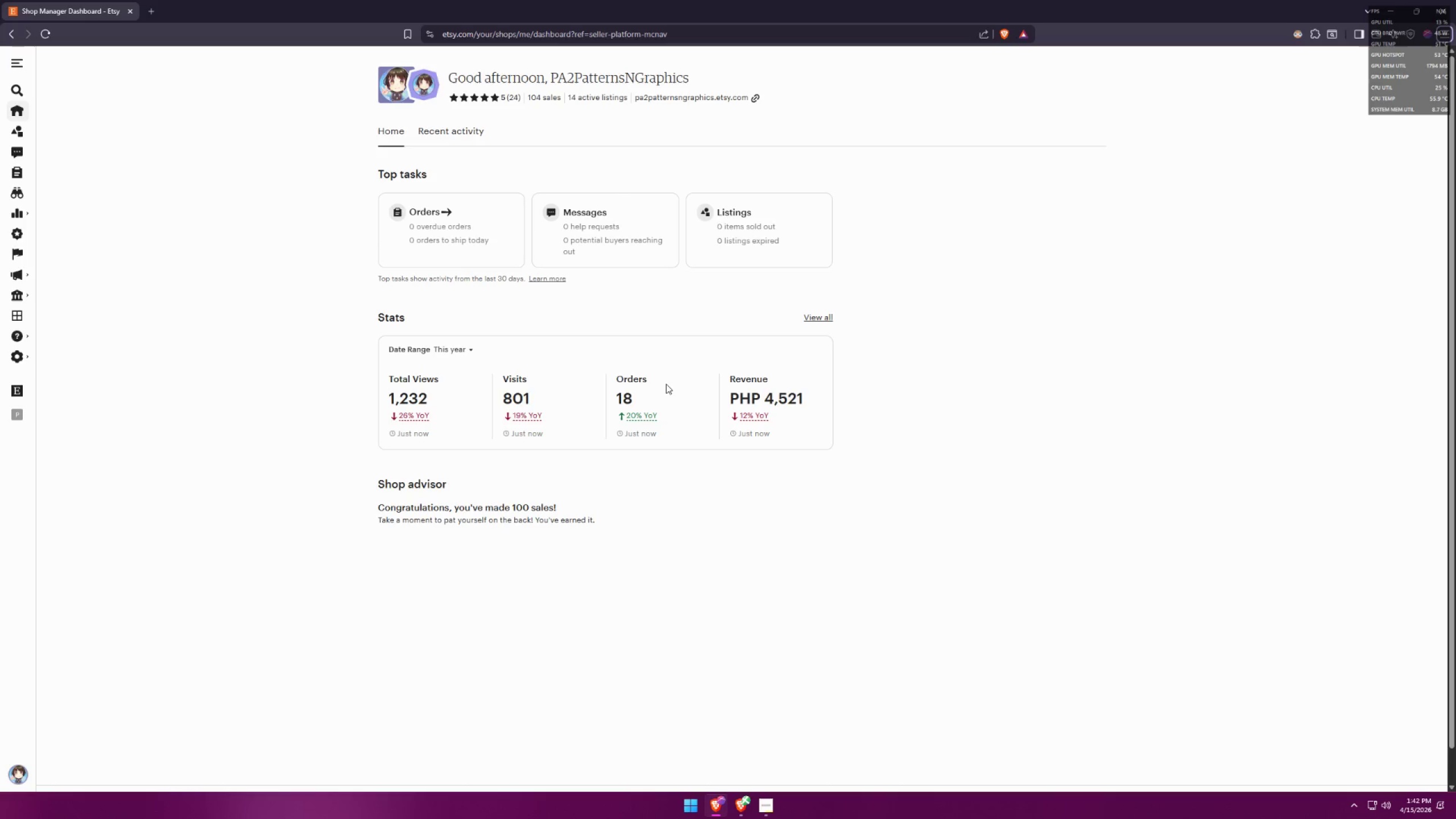 
hold_key(key=AltLeft, duration=0.39)
 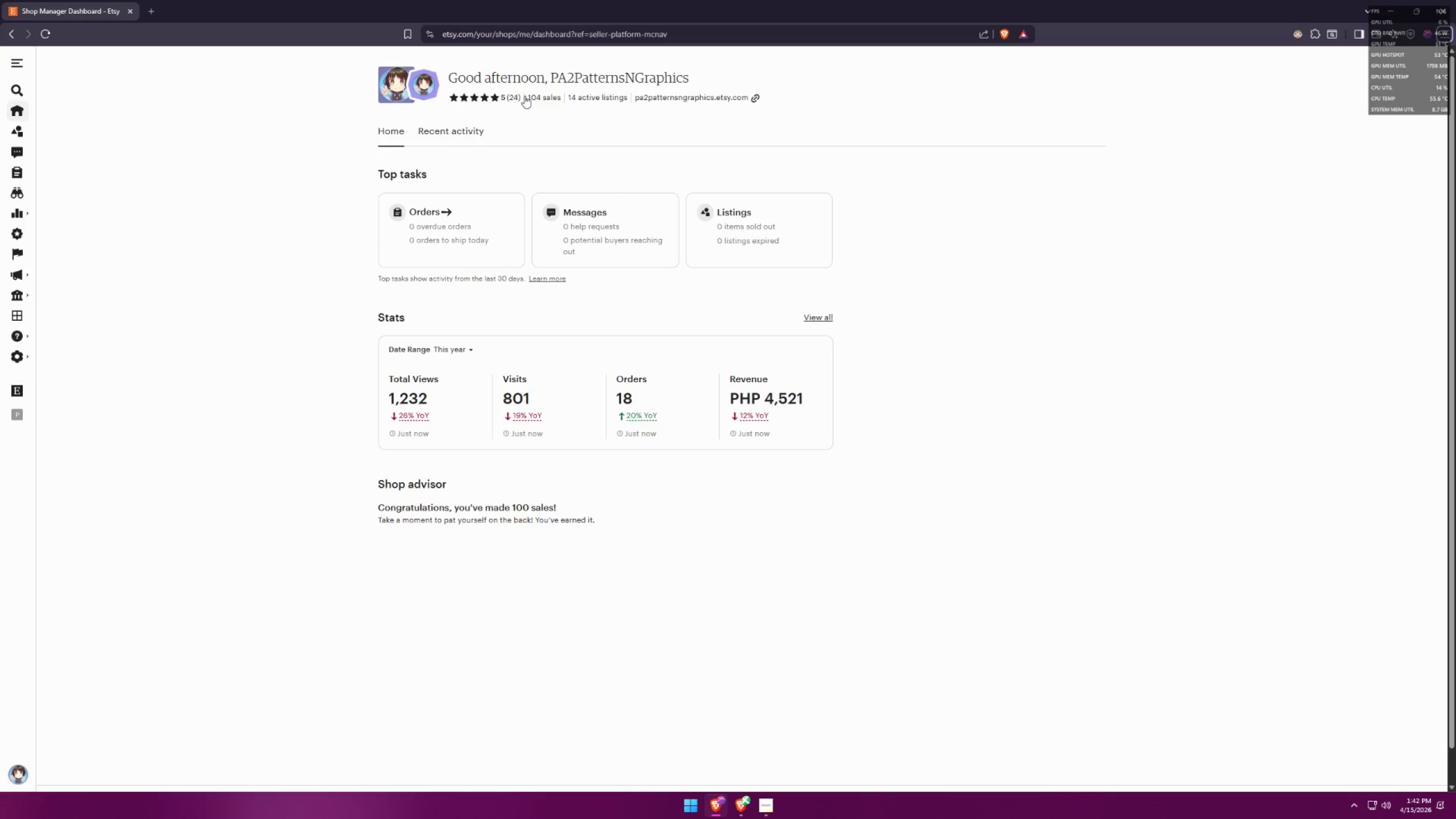 
key(Alt+AltLeft)
 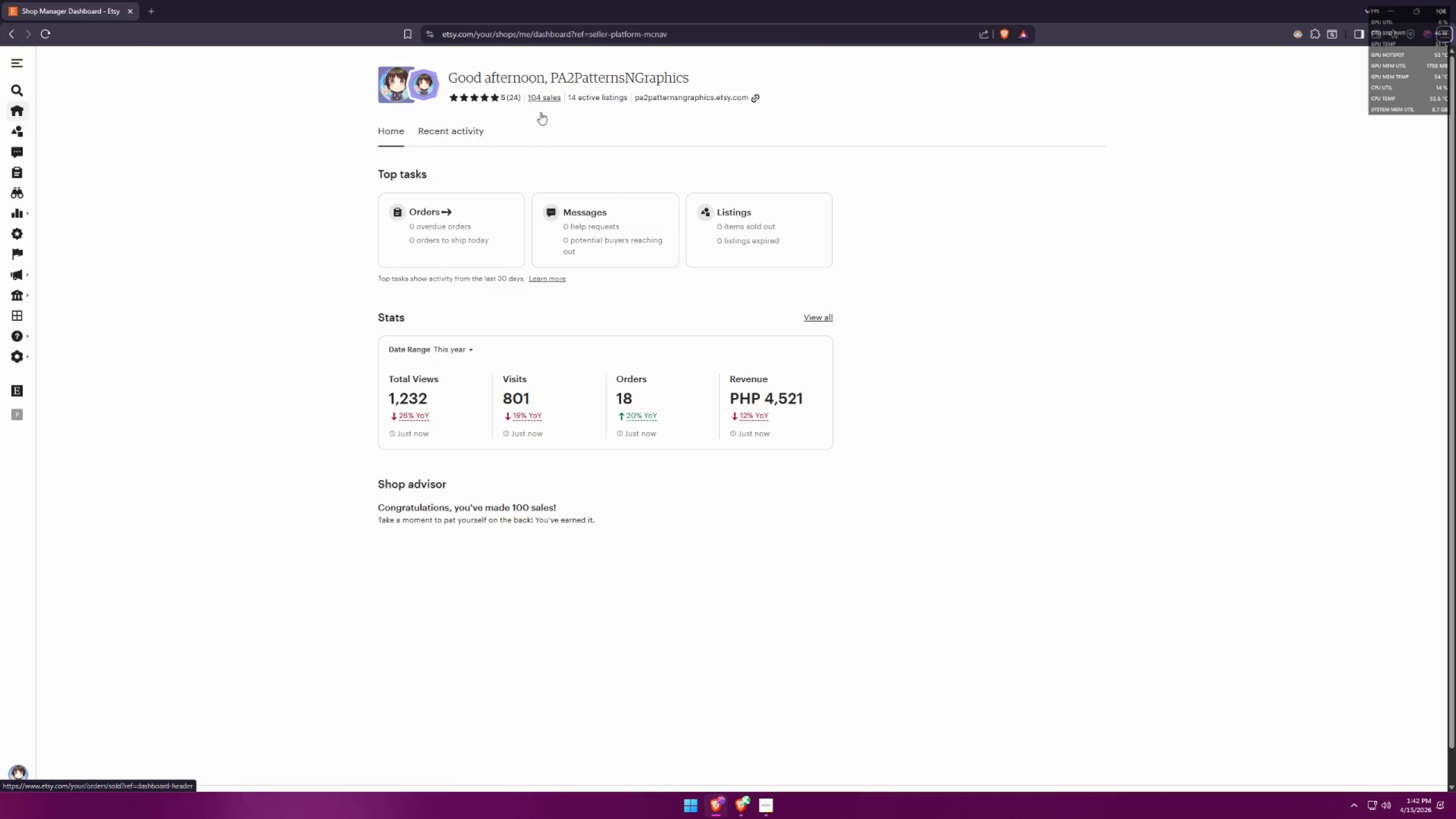 
key(Alt+Tab)
 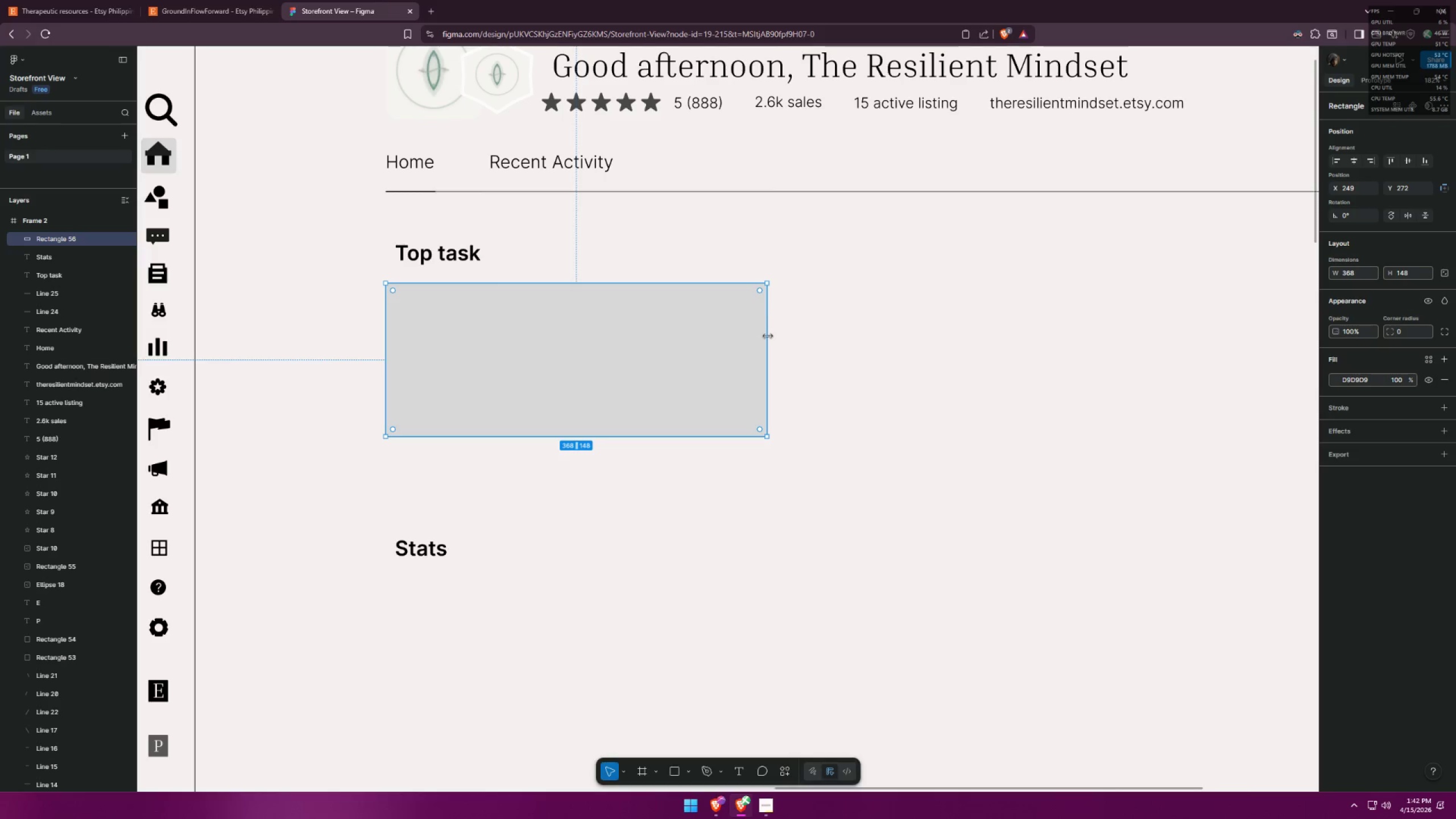 
left_click_drag(start_coordinate=[767, 337], to_coordinate=[734, 326])
 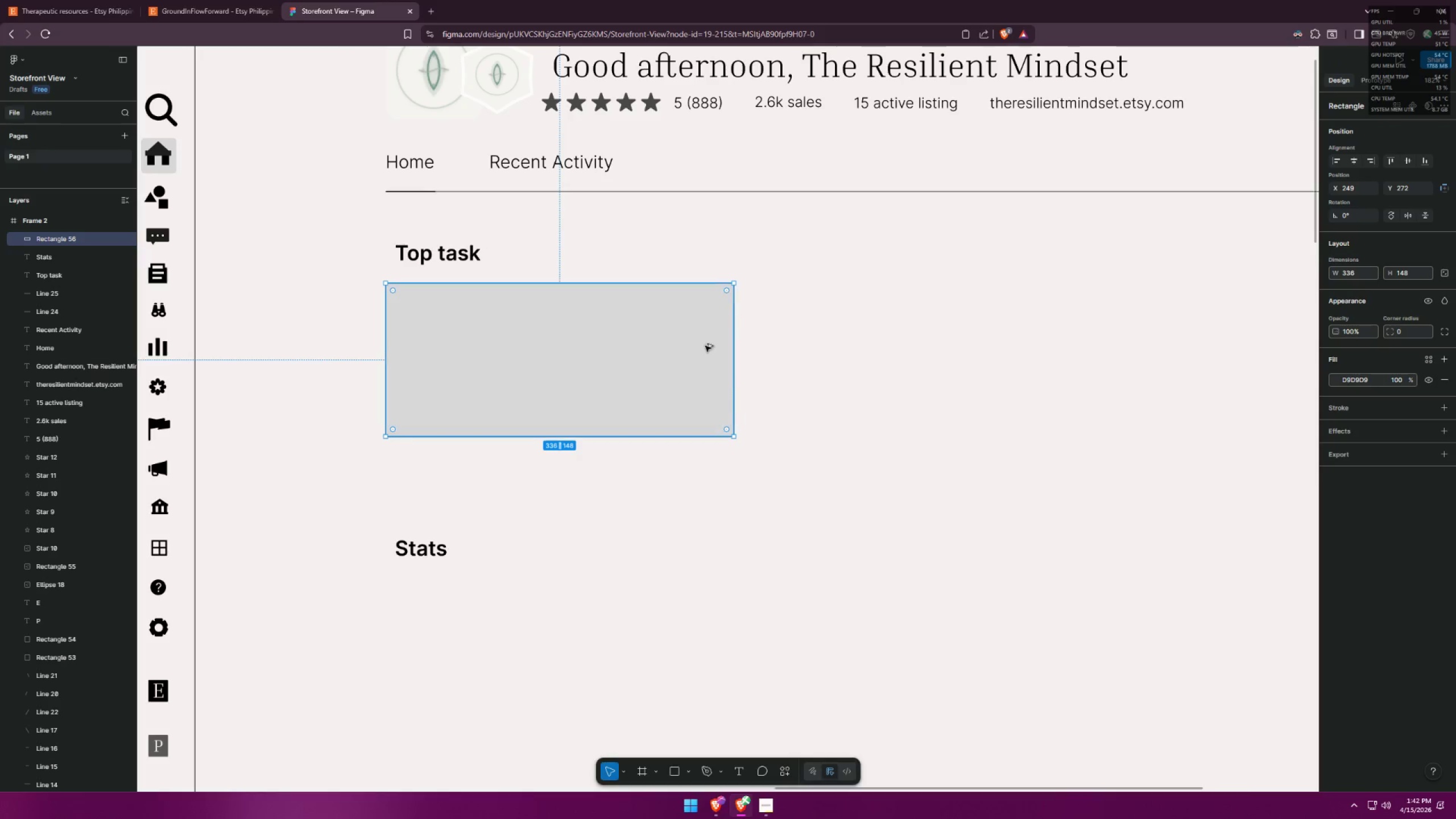 
key(Alt+AltLeft)
 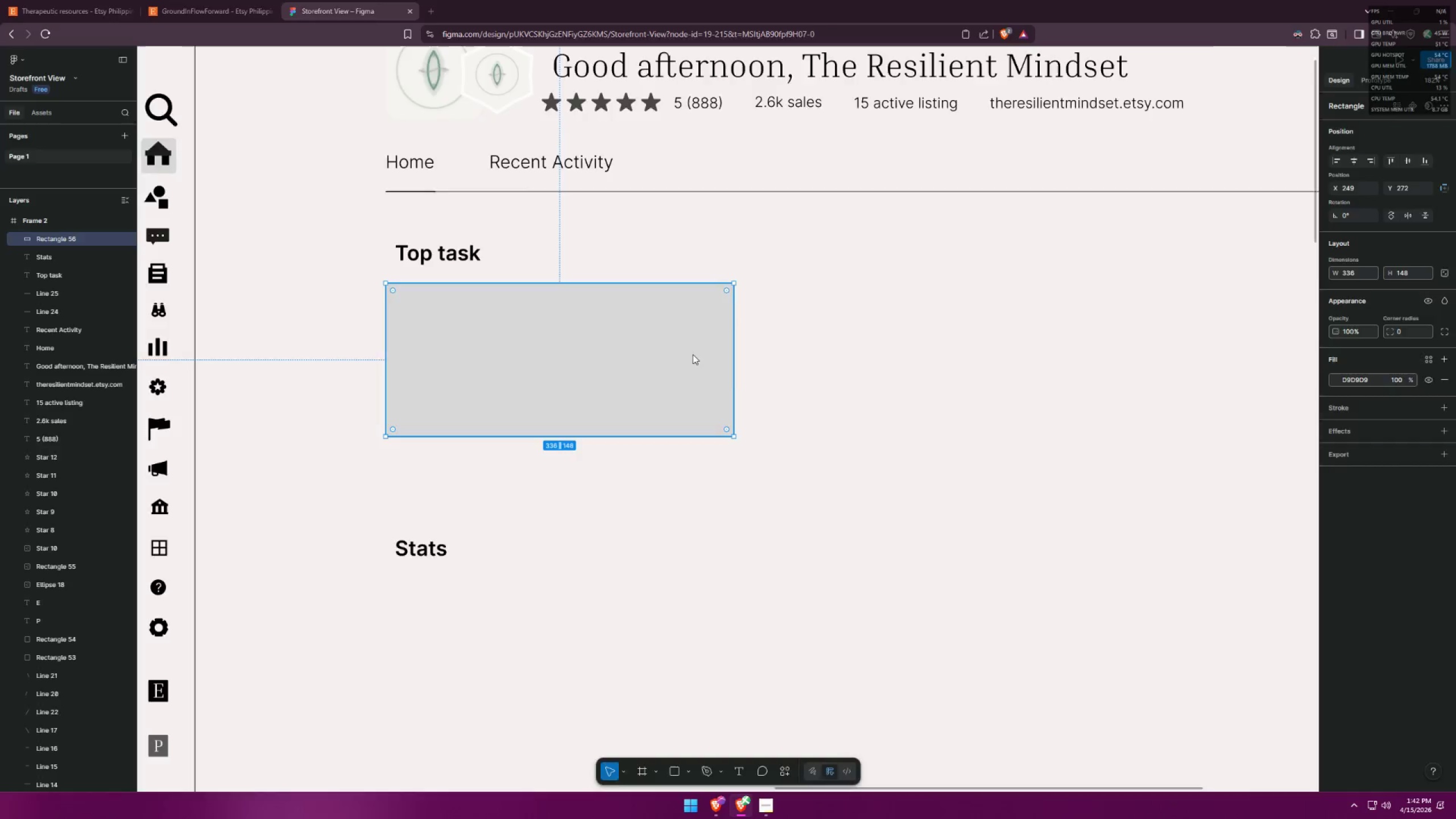 
key(Alt+Tab)
 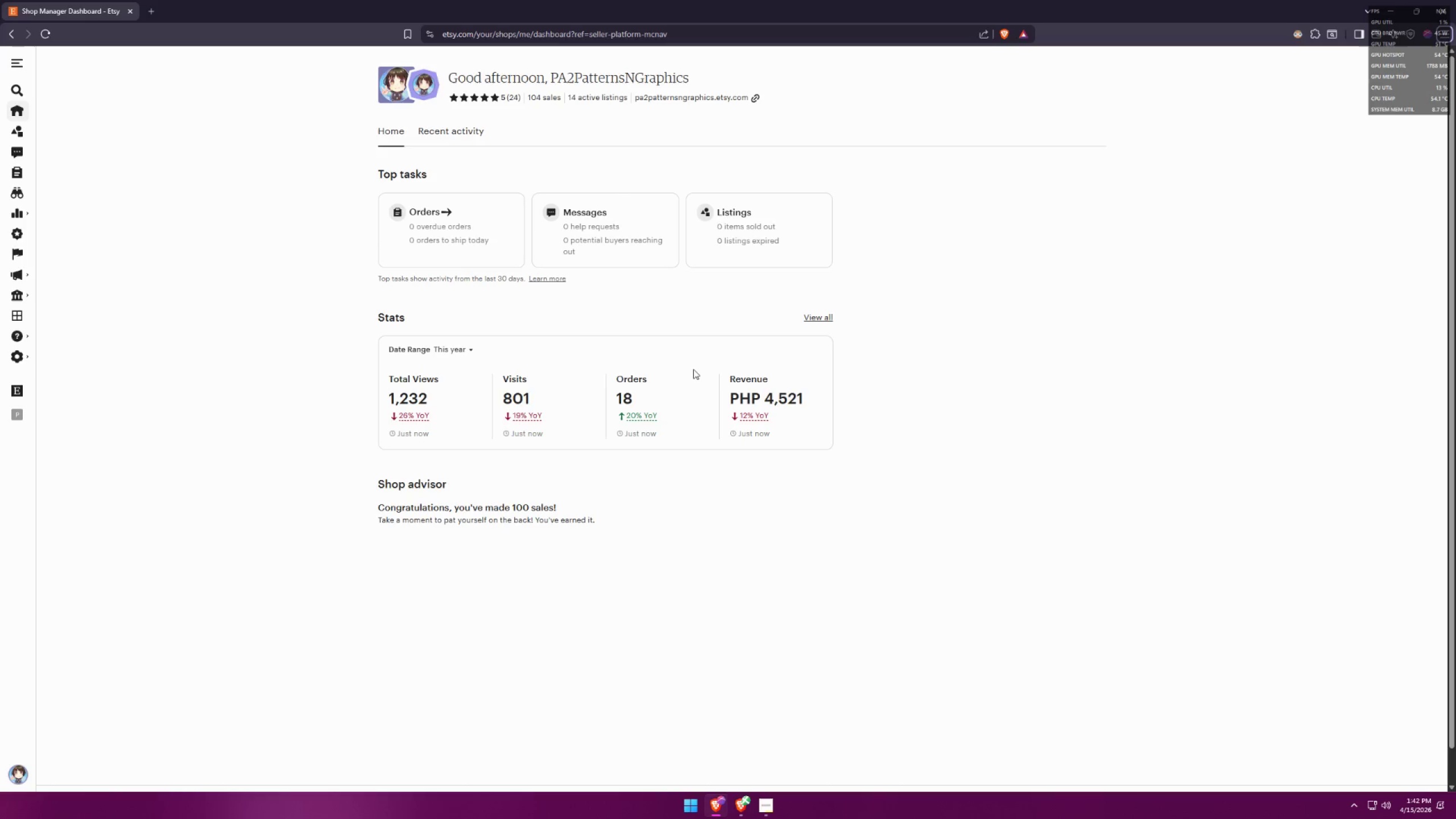 
key(Alt+AltLeft)
 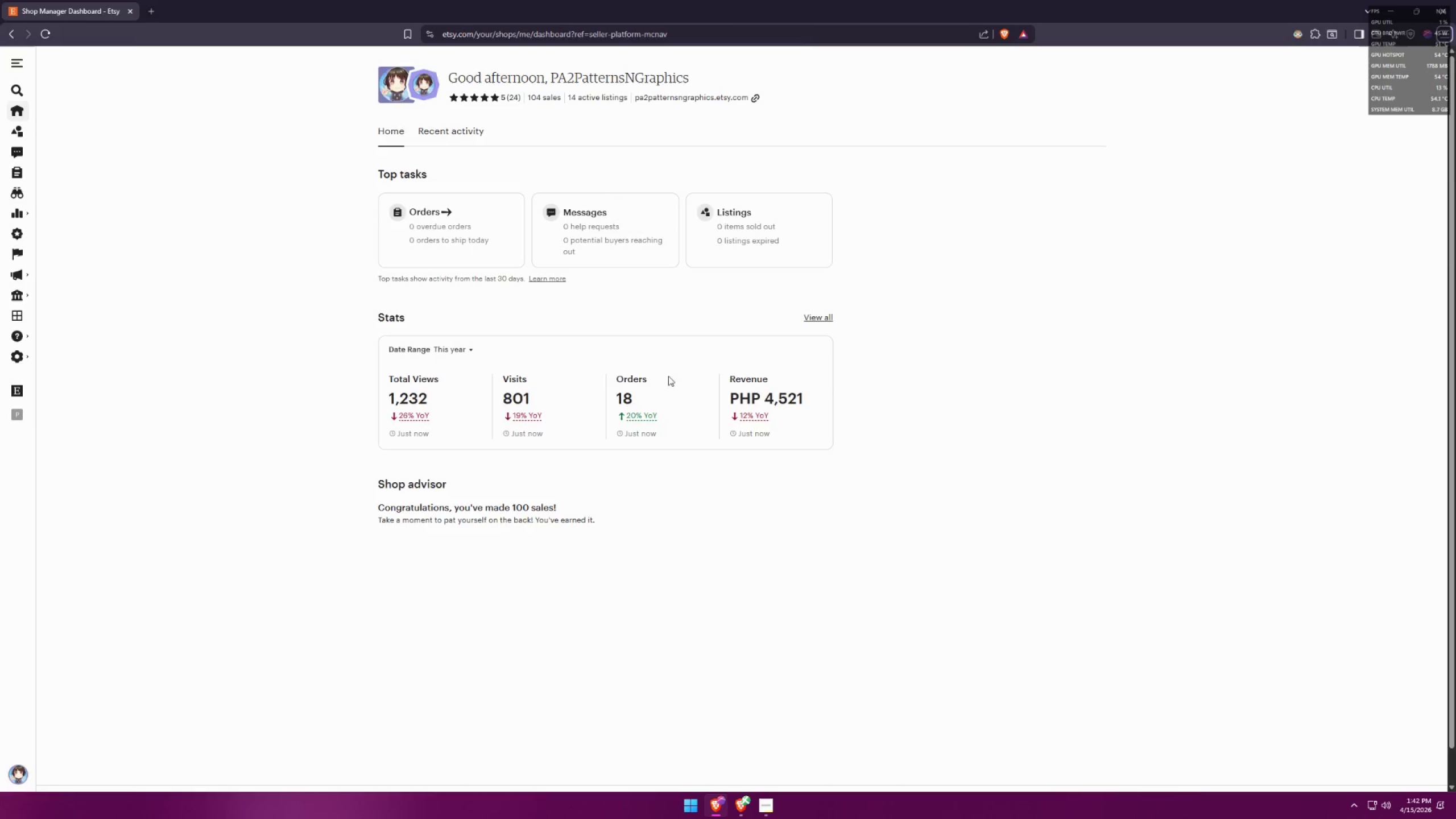 
key(Alt+Tab)
 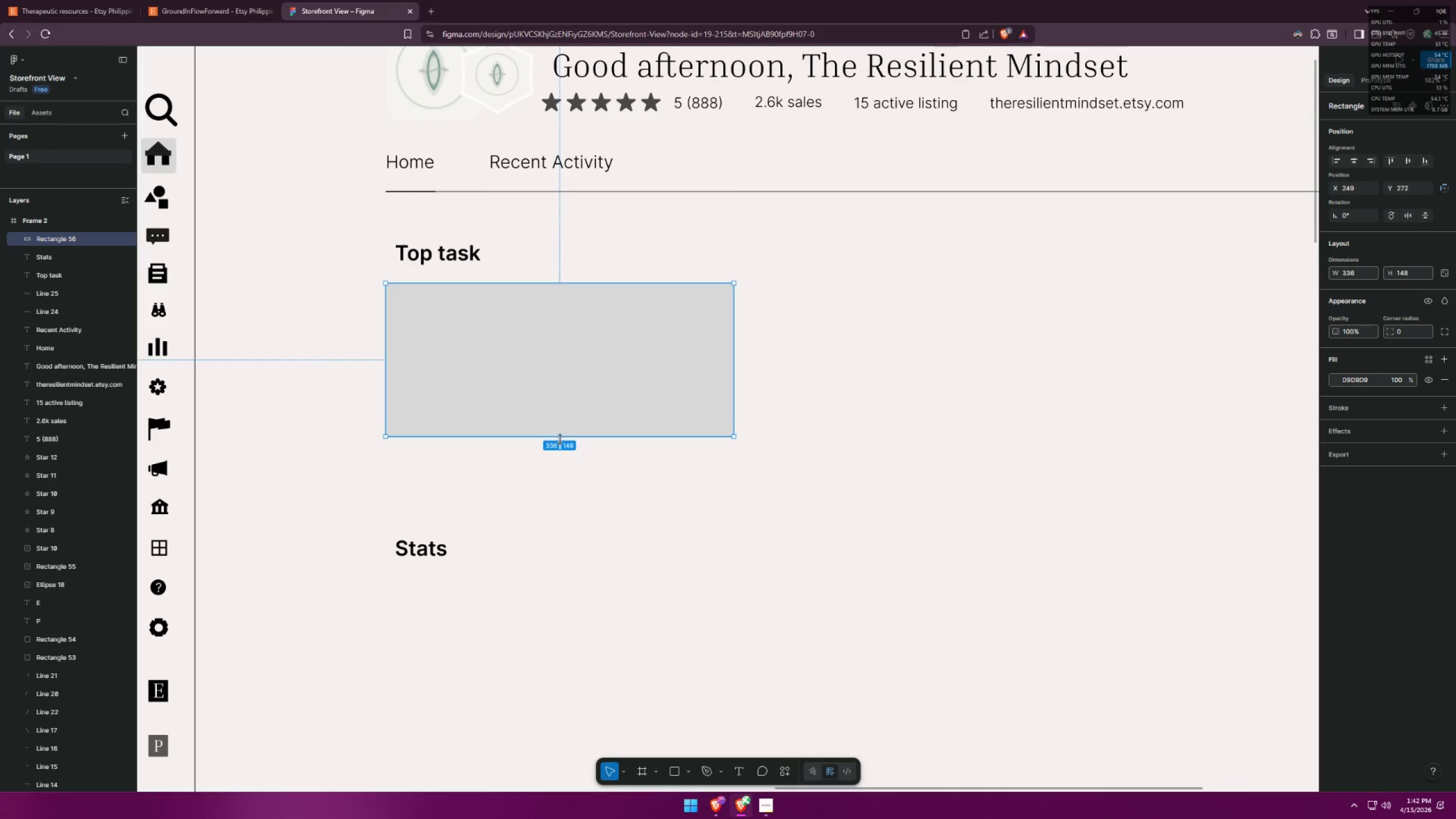 
left_click_drag(start_coordinate=[560, 439], to_coordinate=[545, 489])
 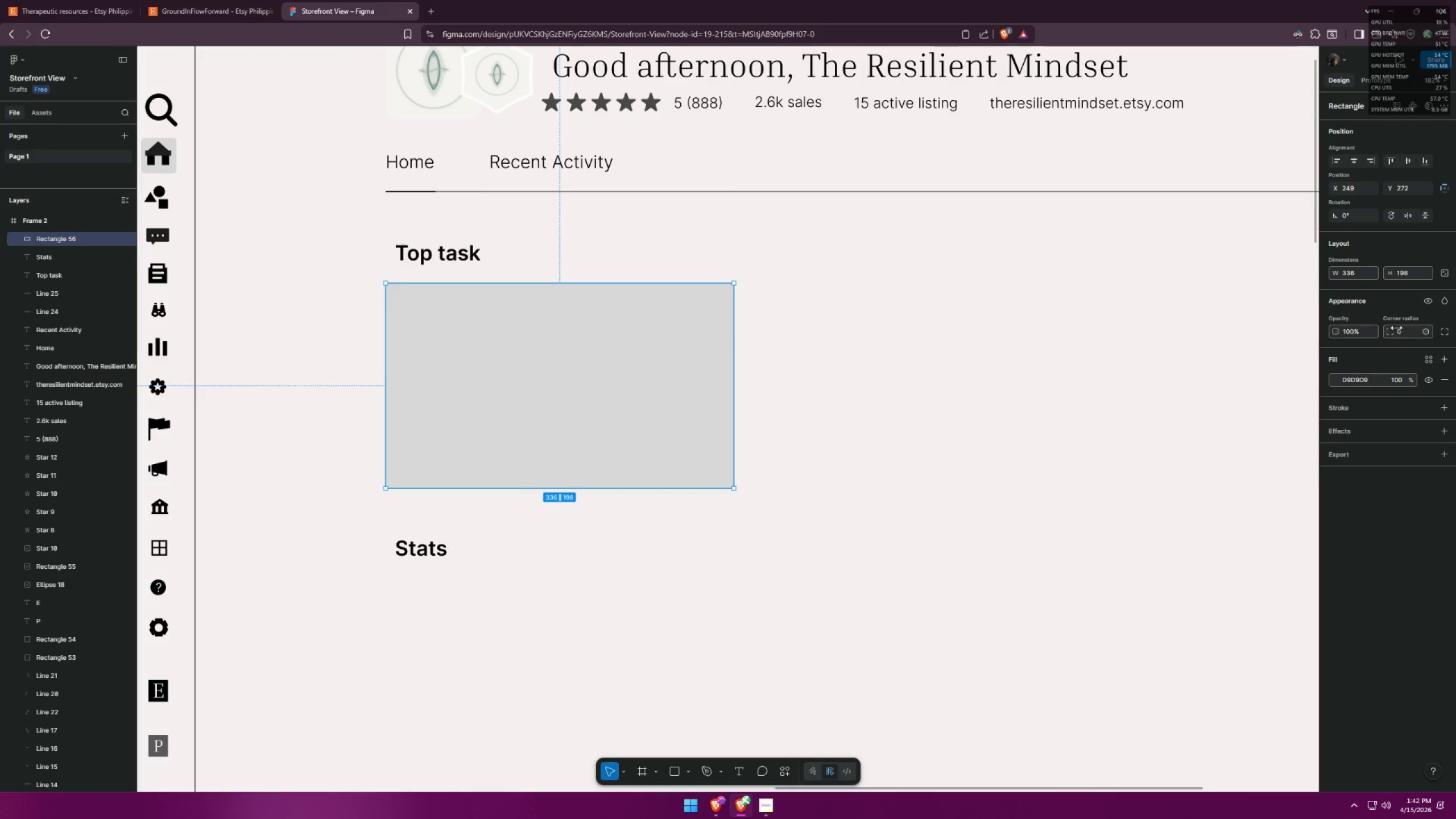 
left_click_drag(start_coordinate=[1389, 332], to_coordinate=[844, 406])
 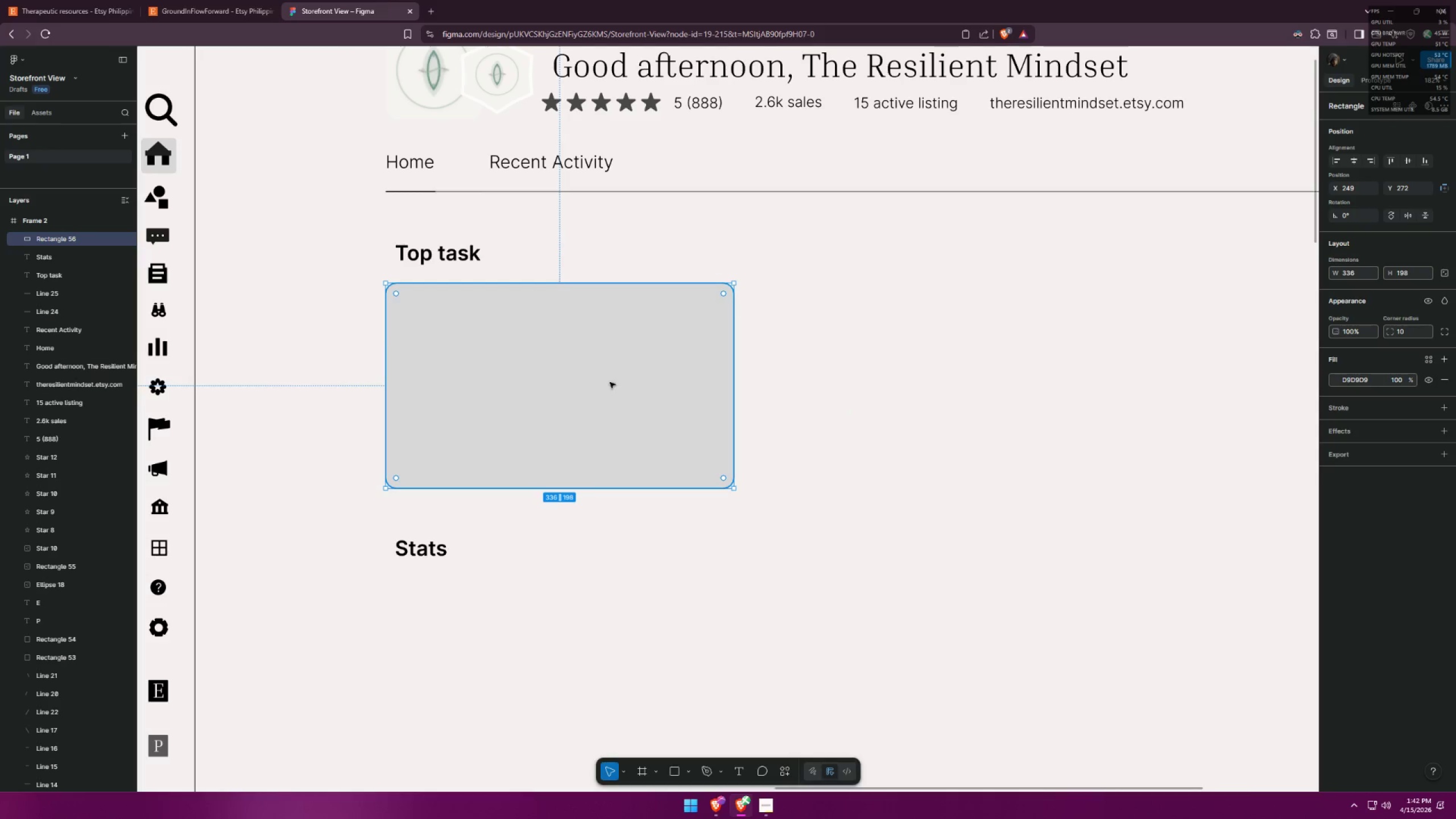 
left_click([577, 392])
 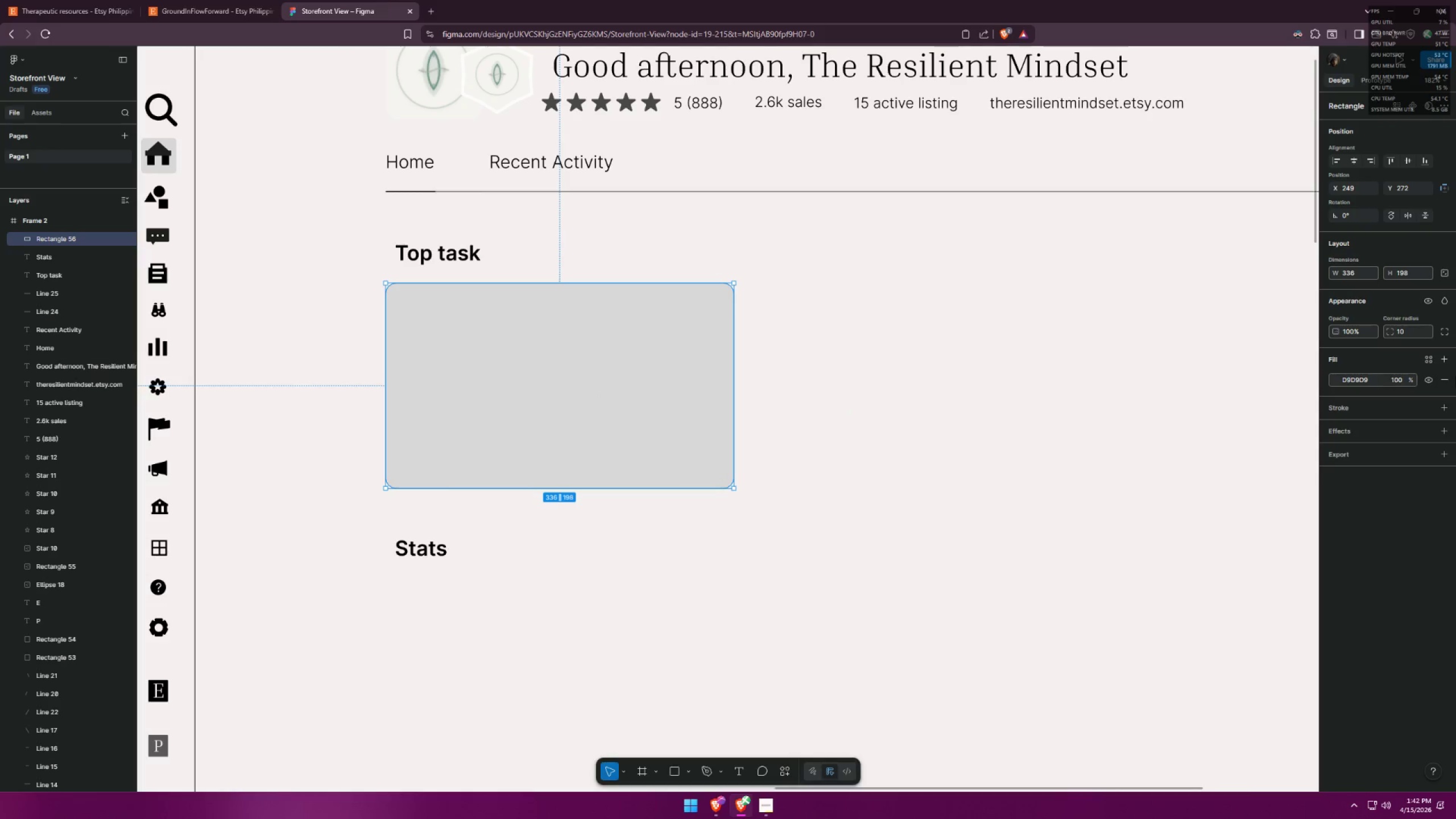 
left_click([1445, 377])
 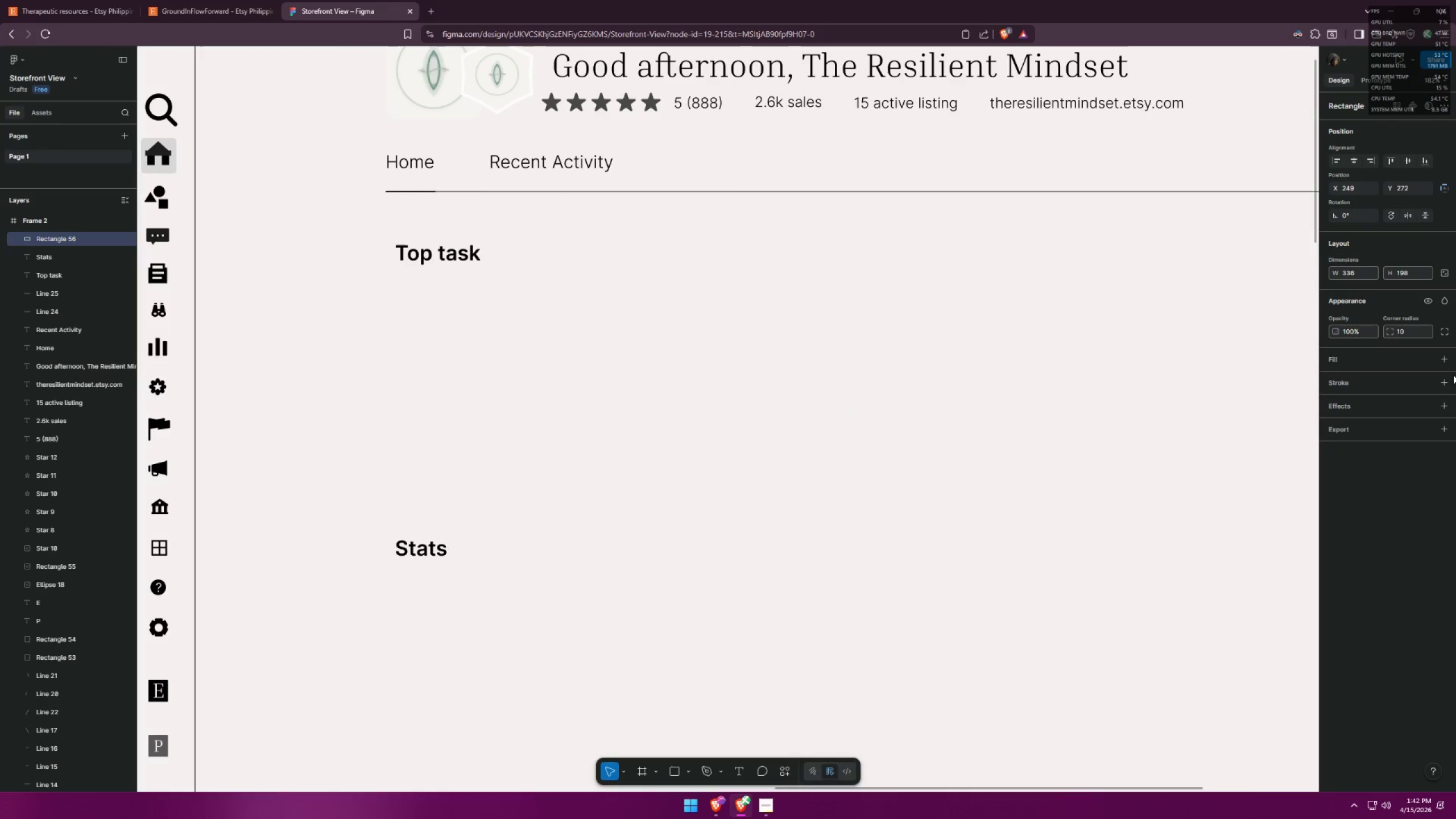 
left_click([1450, 381])
 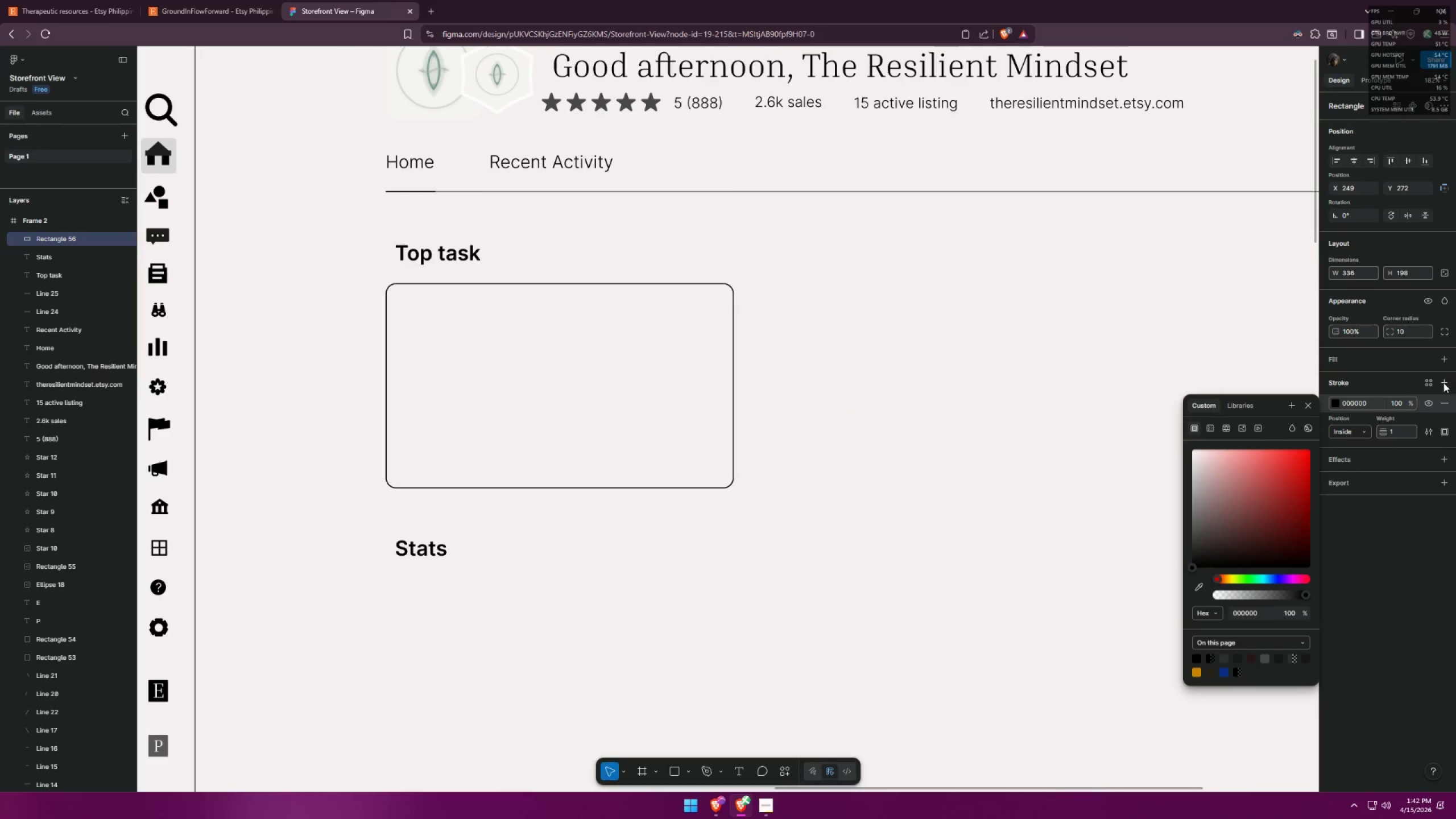 
key(Alt+AltLeft)
 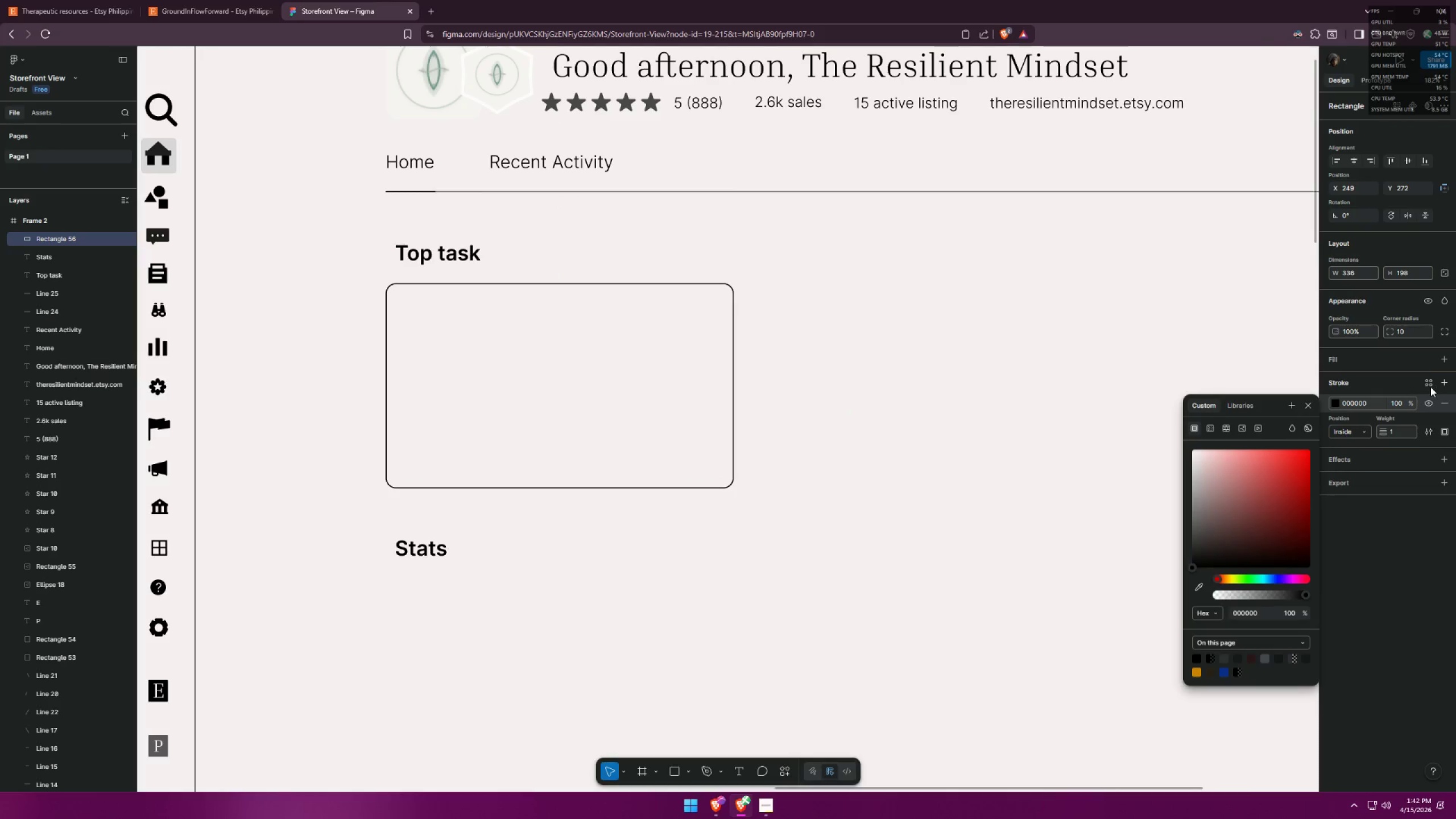 
key(Alt+Tab)
 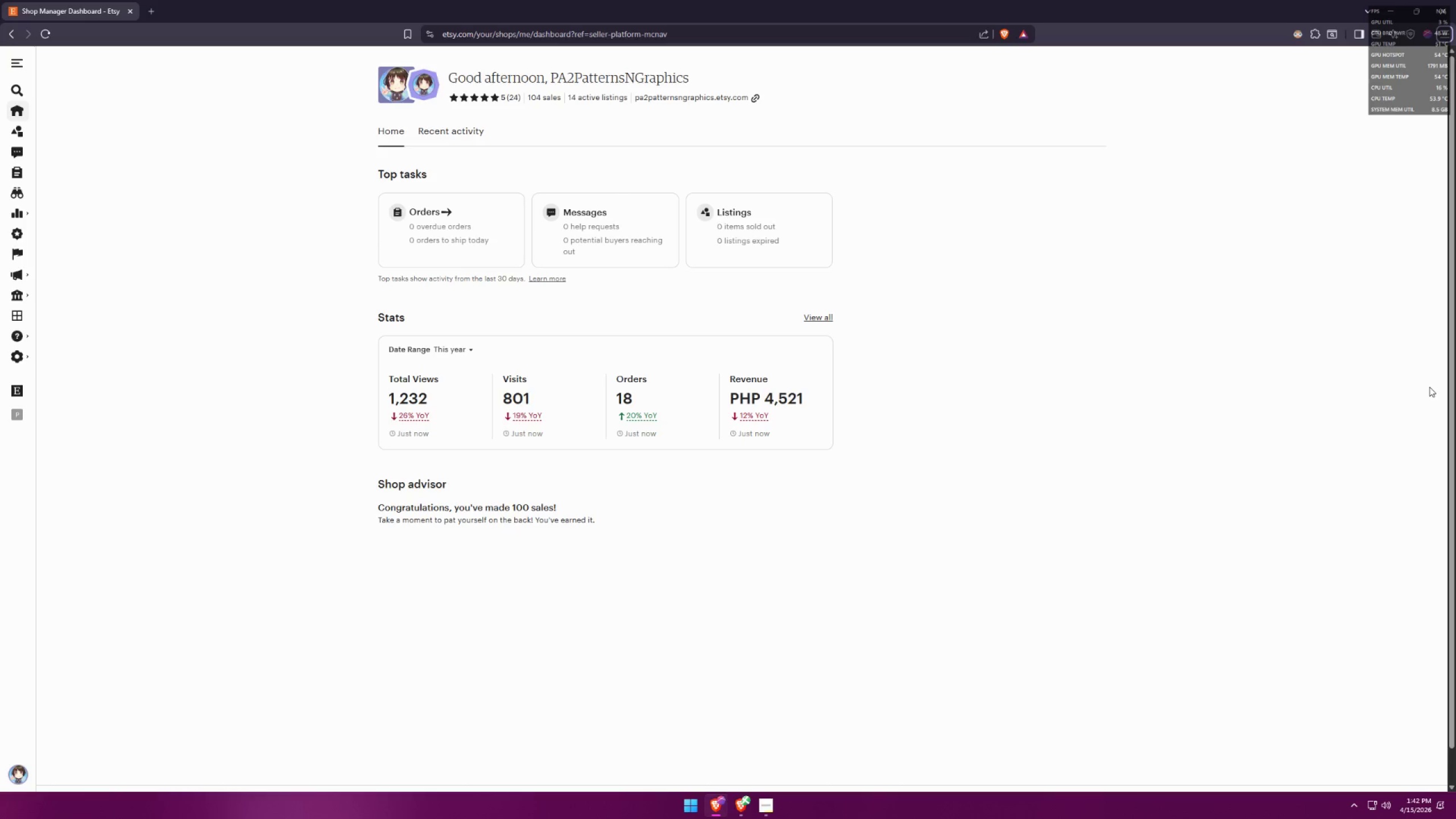 
key(Alt+AltLeft)
 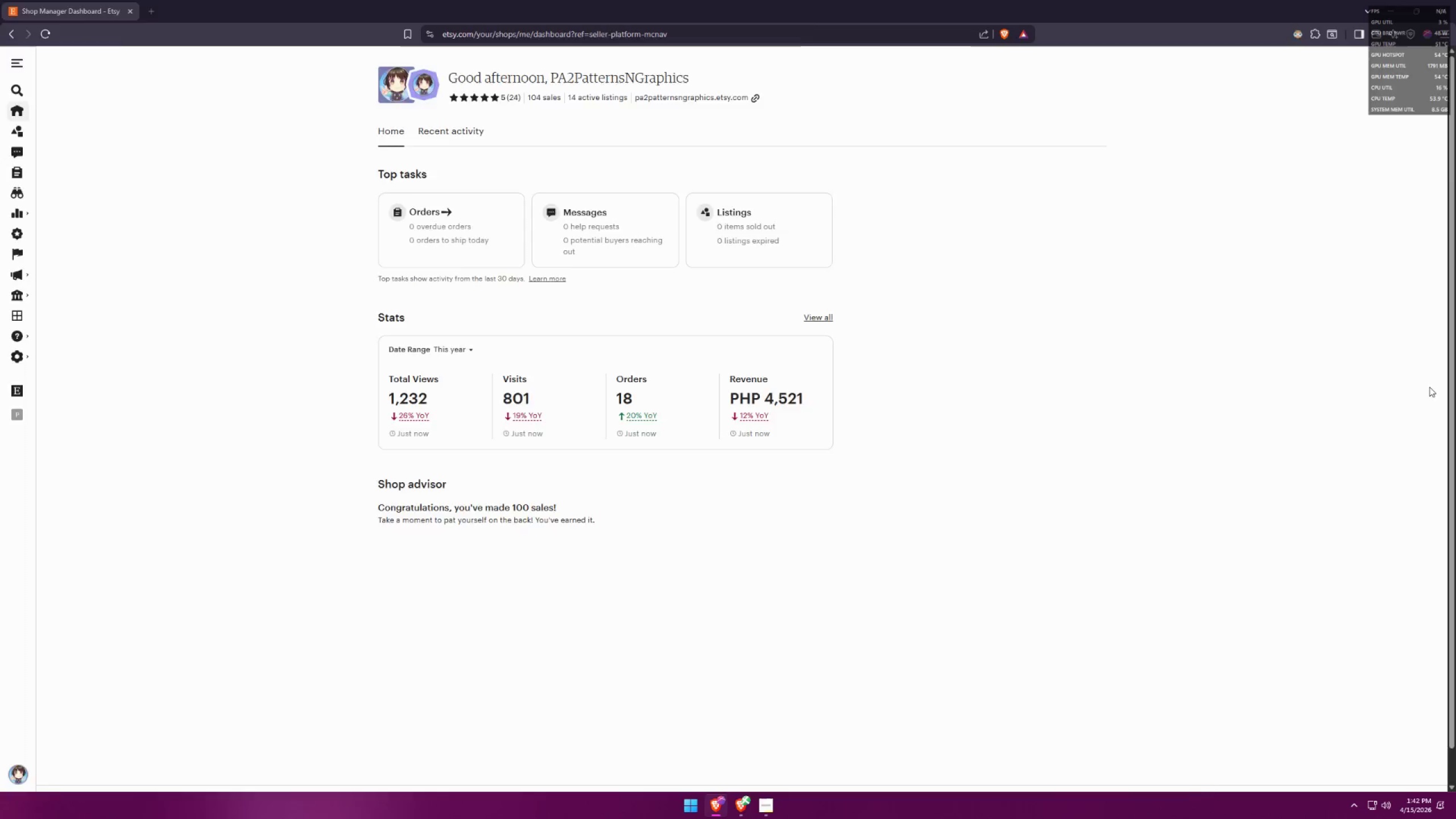 
key(Alt+Tab)
 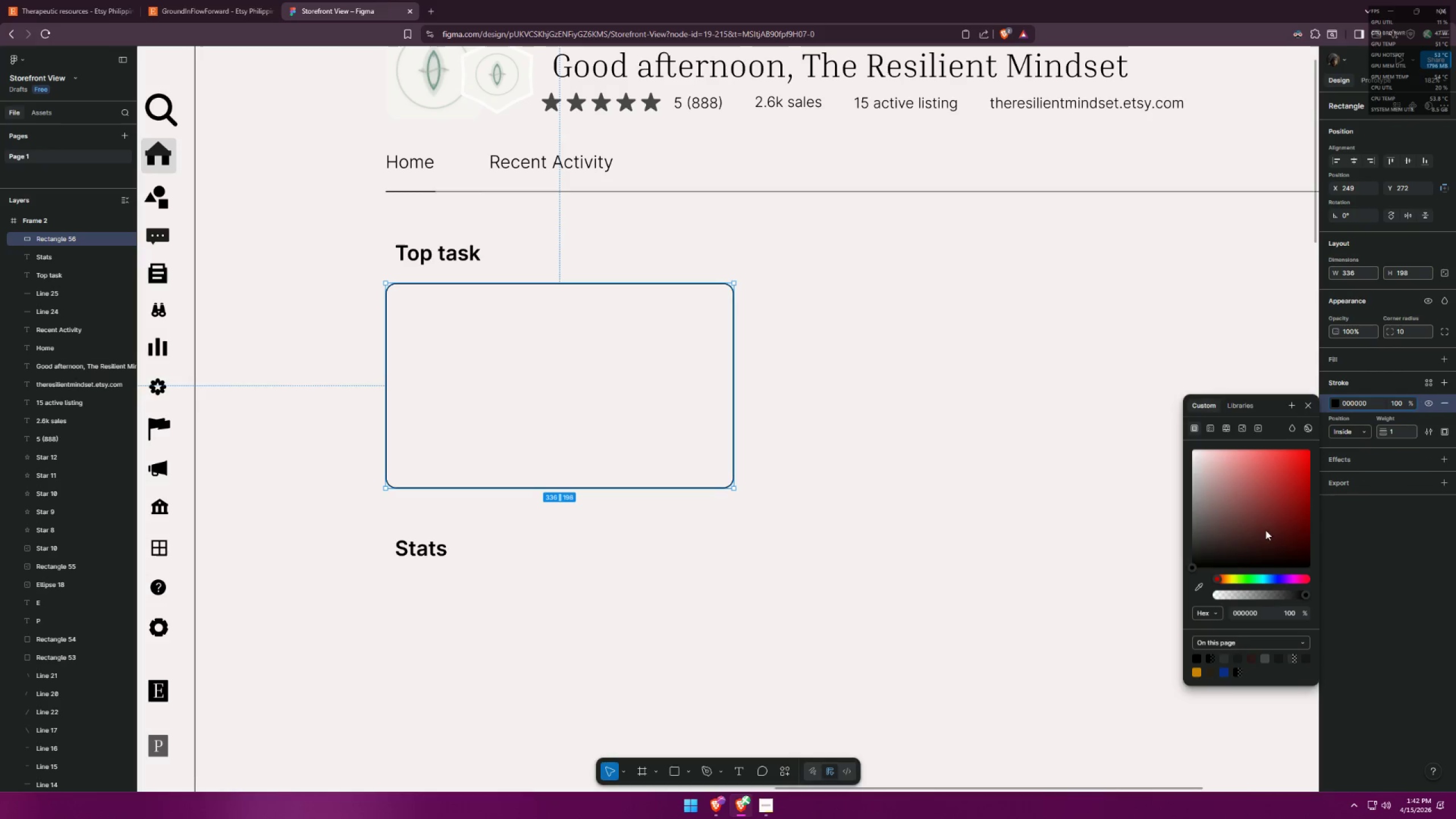 
left_click([1289, 615])
 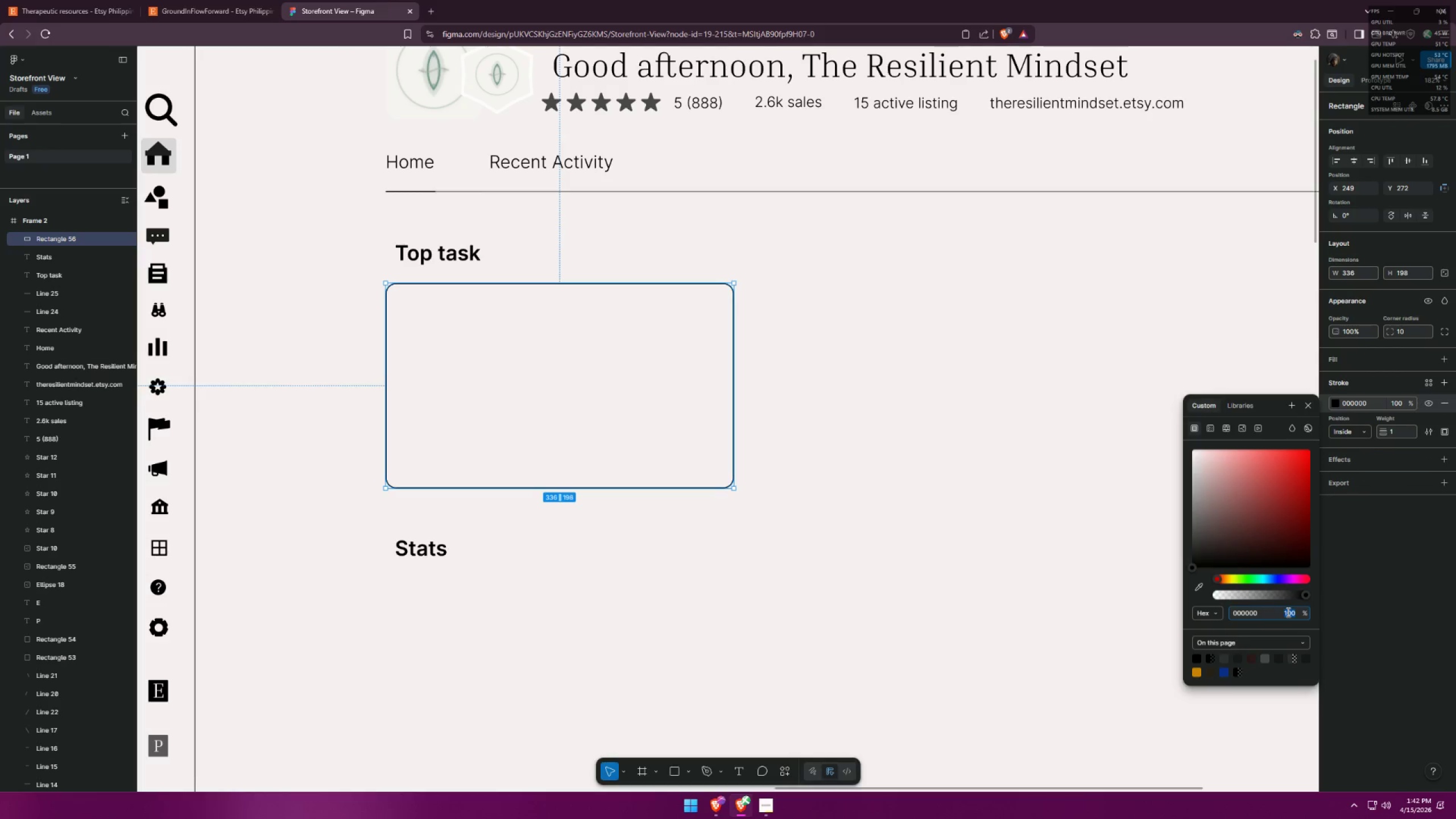 
type(50)
 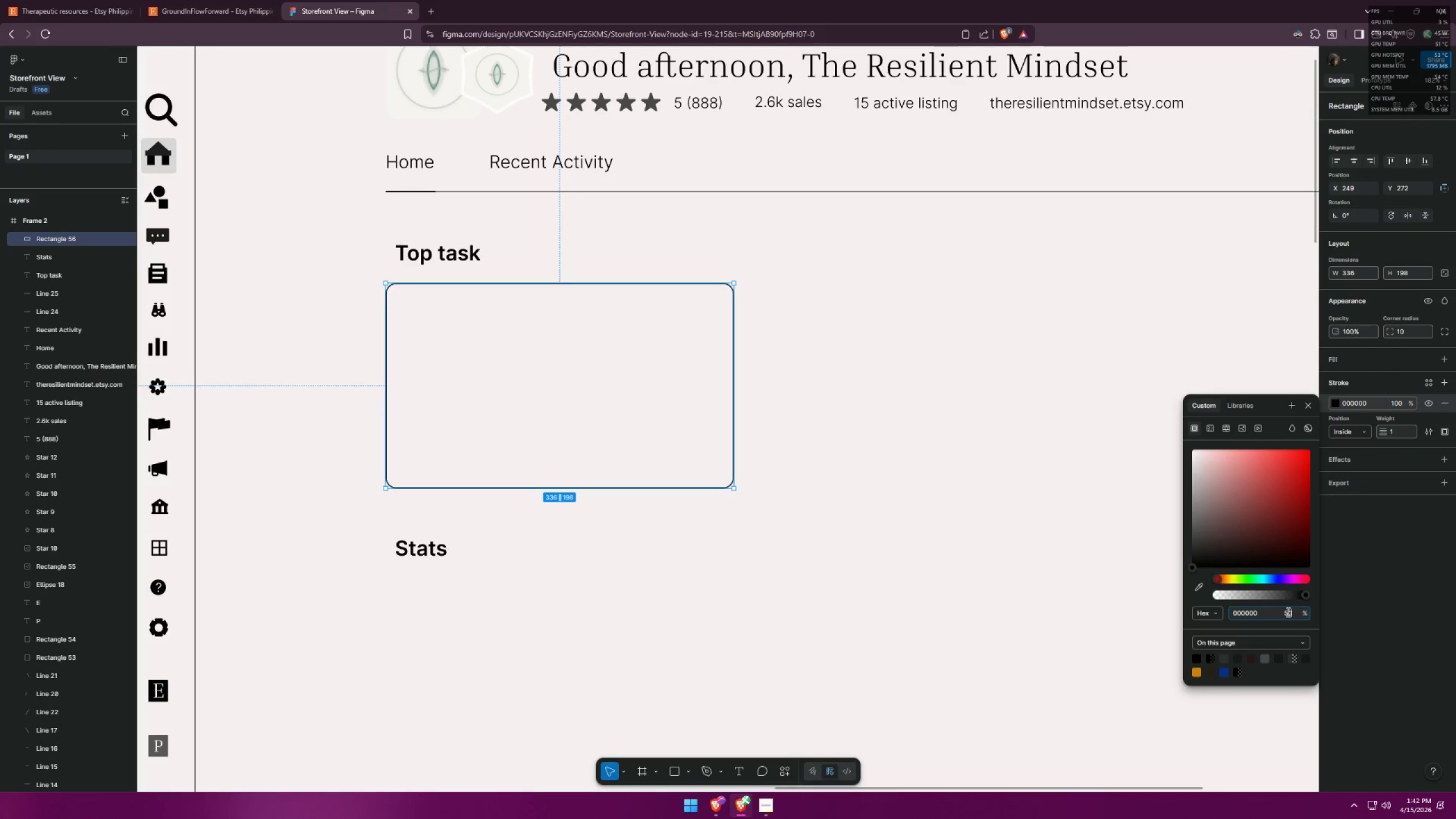 
key(Enter)
 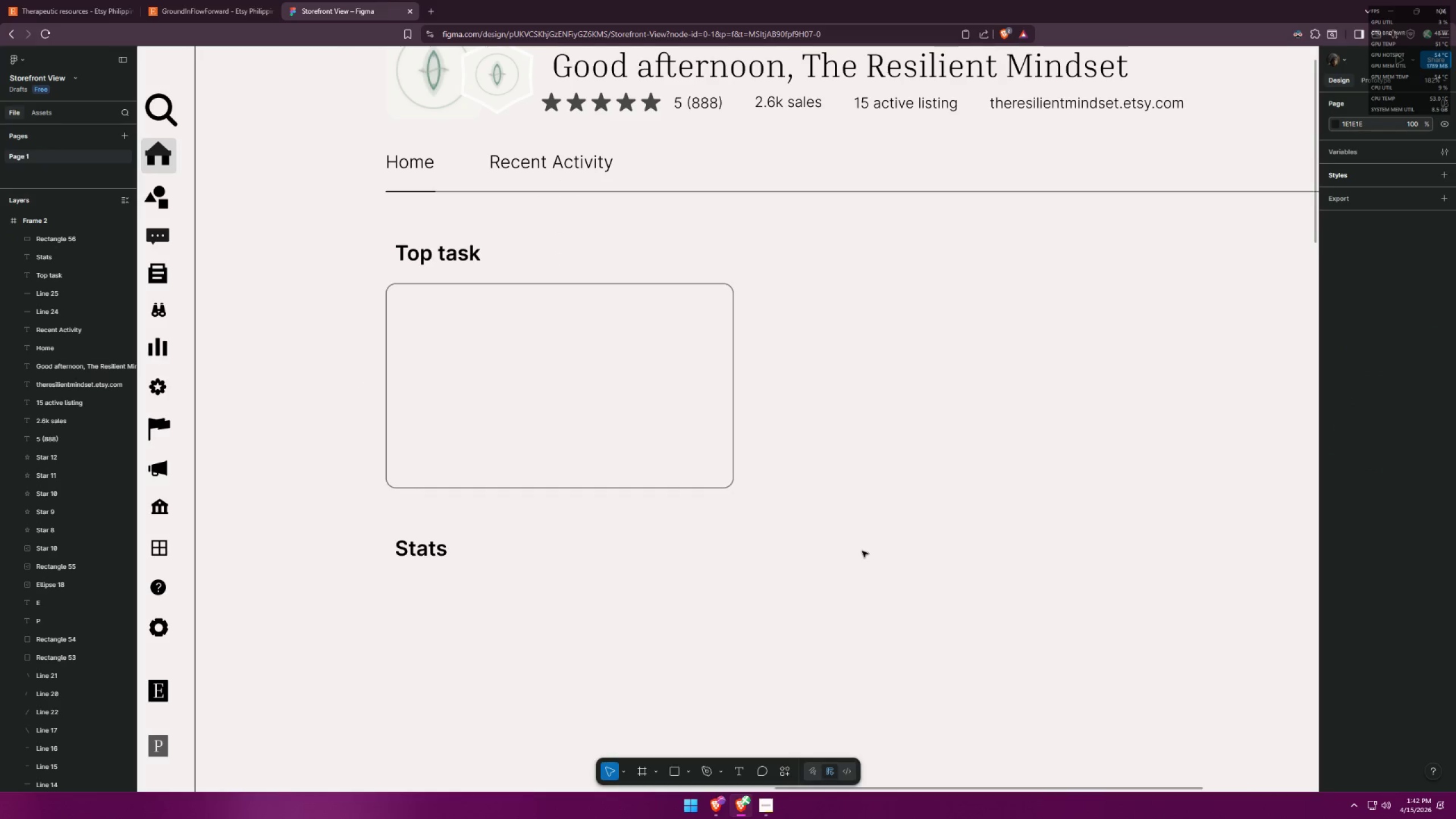 
hold_key(key=AltLeft, duration=0.47)
 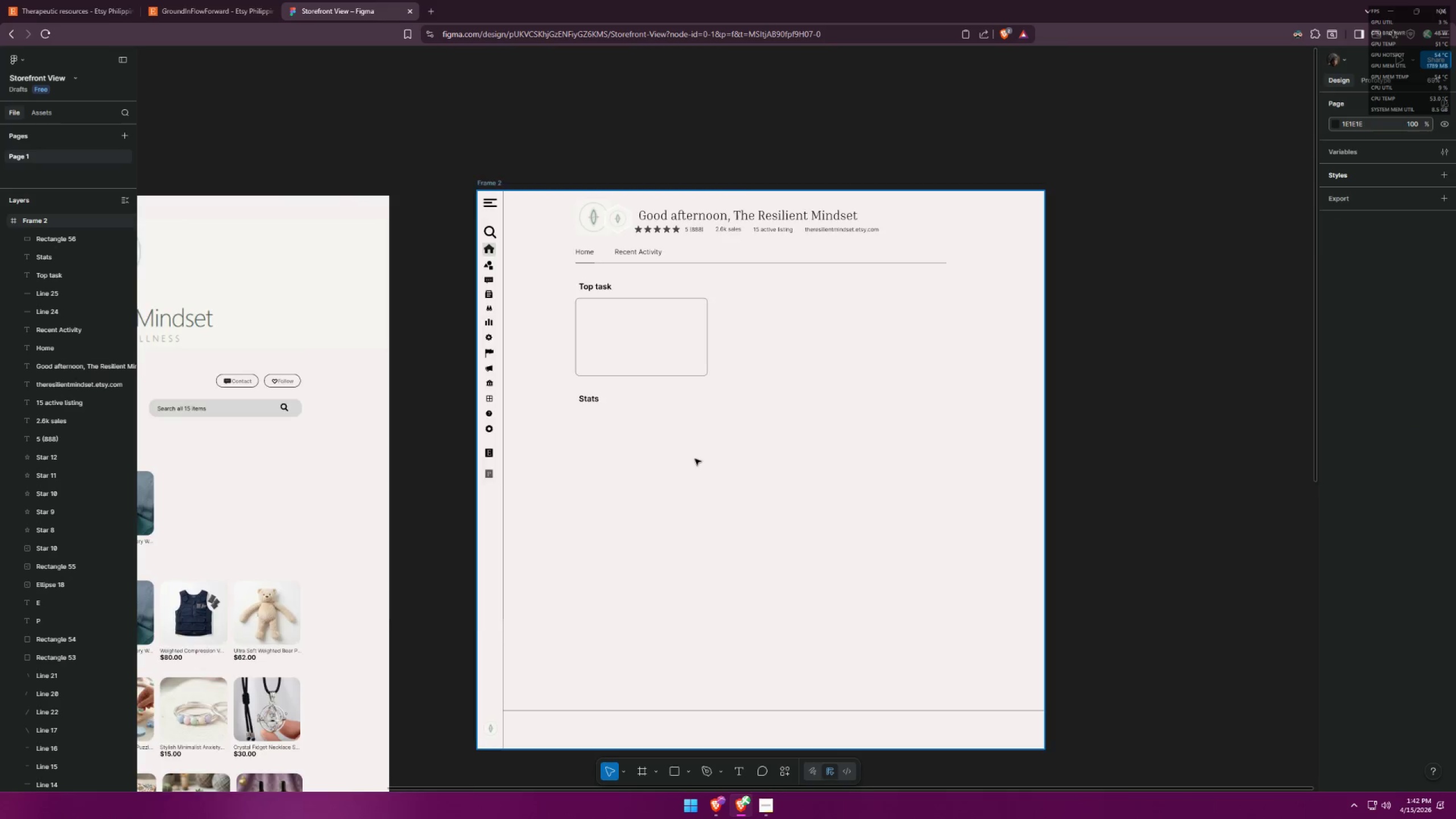 
hold_key(key=ControlLeft, duration=0.95)
 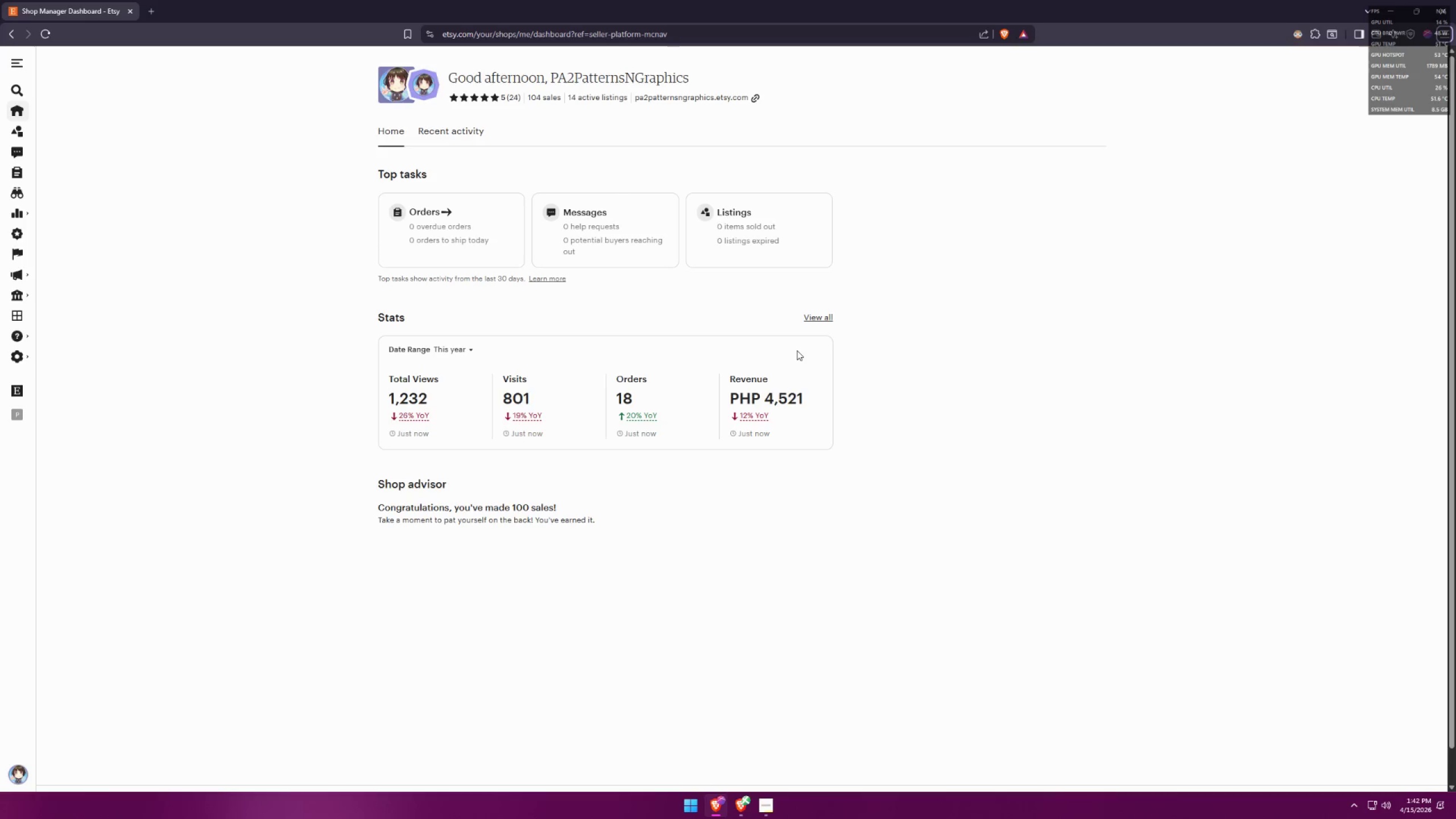 
hold_key(key=ControlLeft, duration=7.33)
 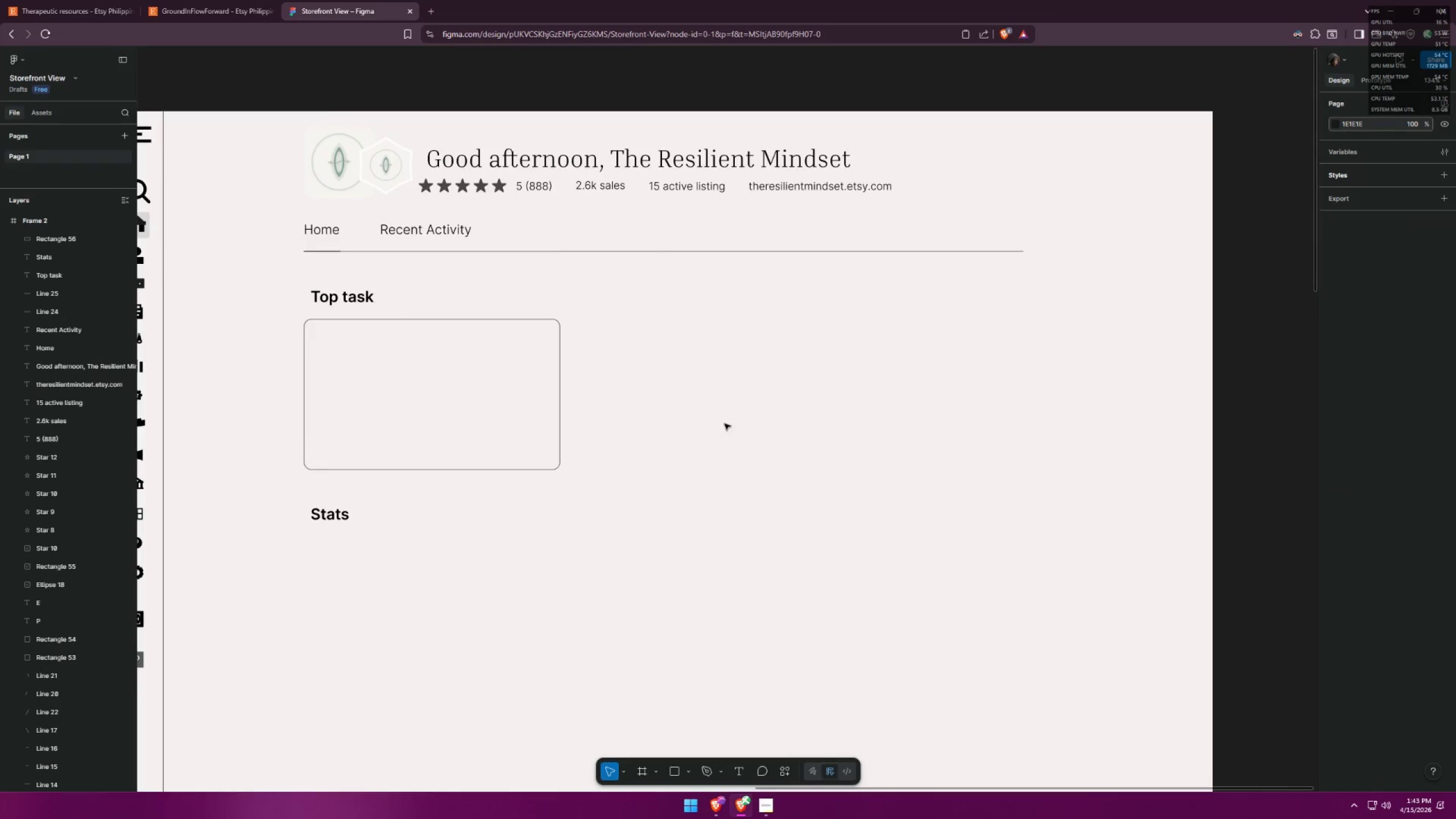 
key(Alt+AltLeft)
 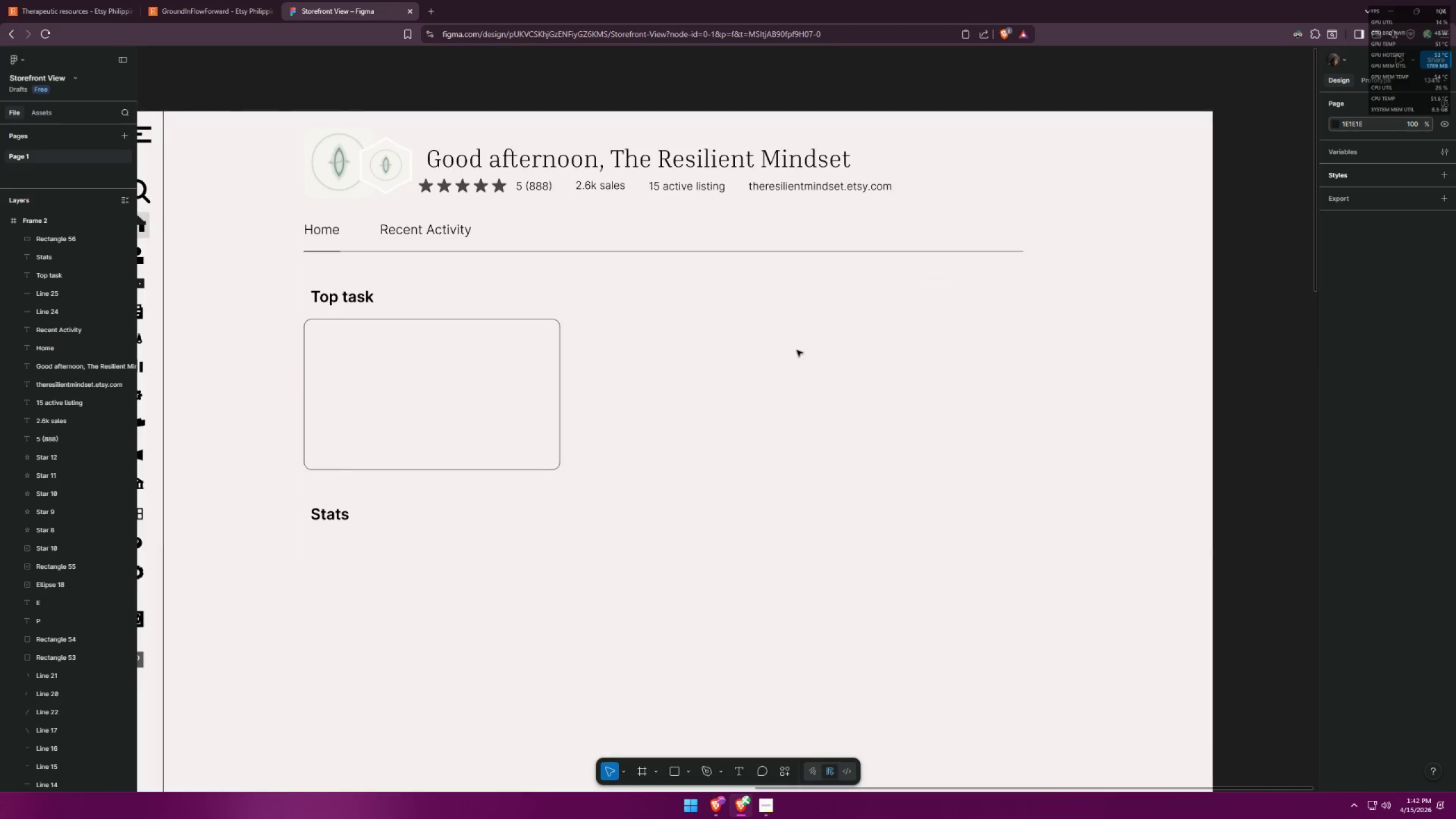 
key(Alt+Tab)
 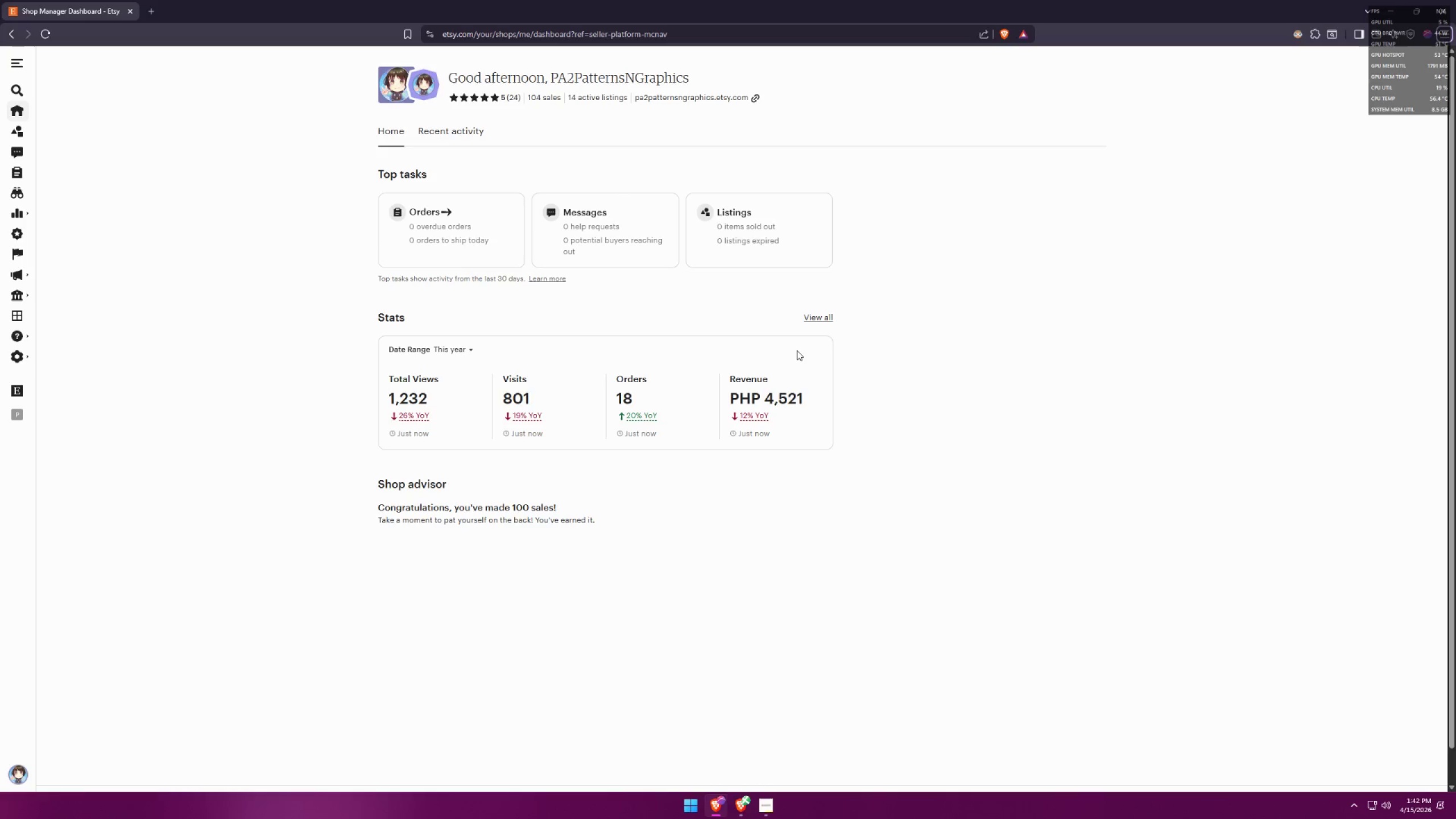 
scroll: coordinate [797, 350], scroll_direction: down, amount: 9.0
 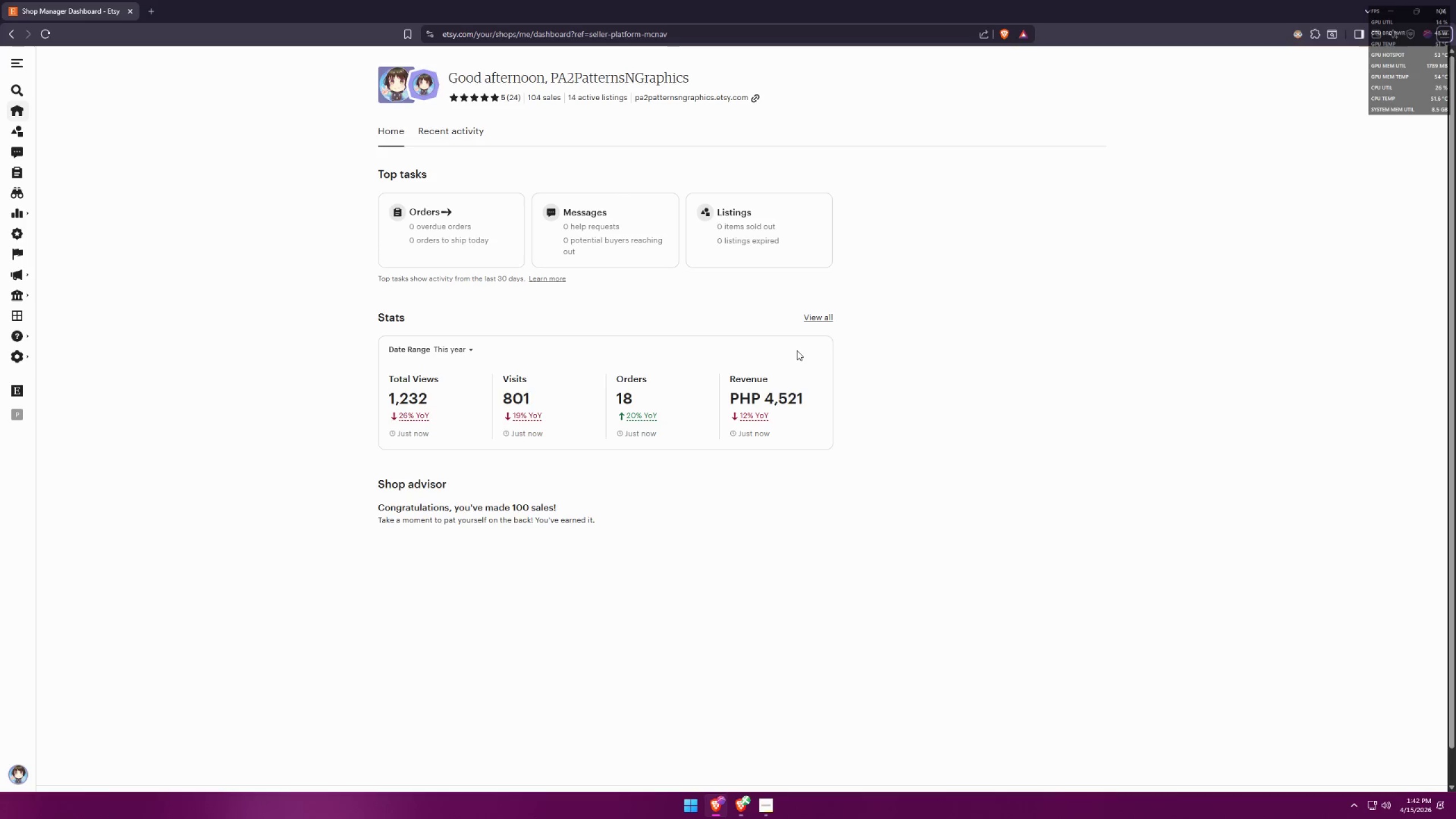 
key(Alt+AltLeft)
 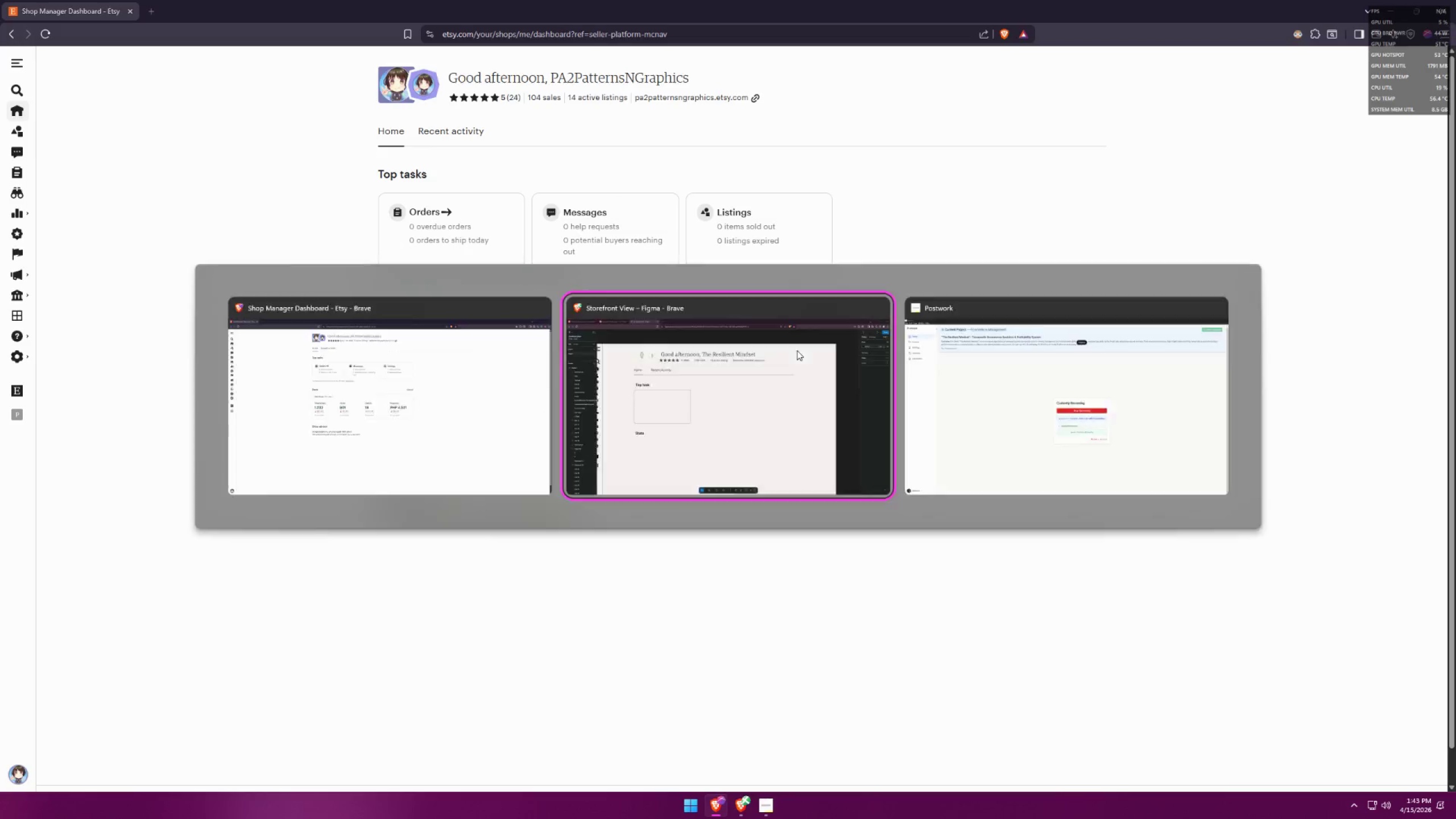 
key(Alt+Tab)
 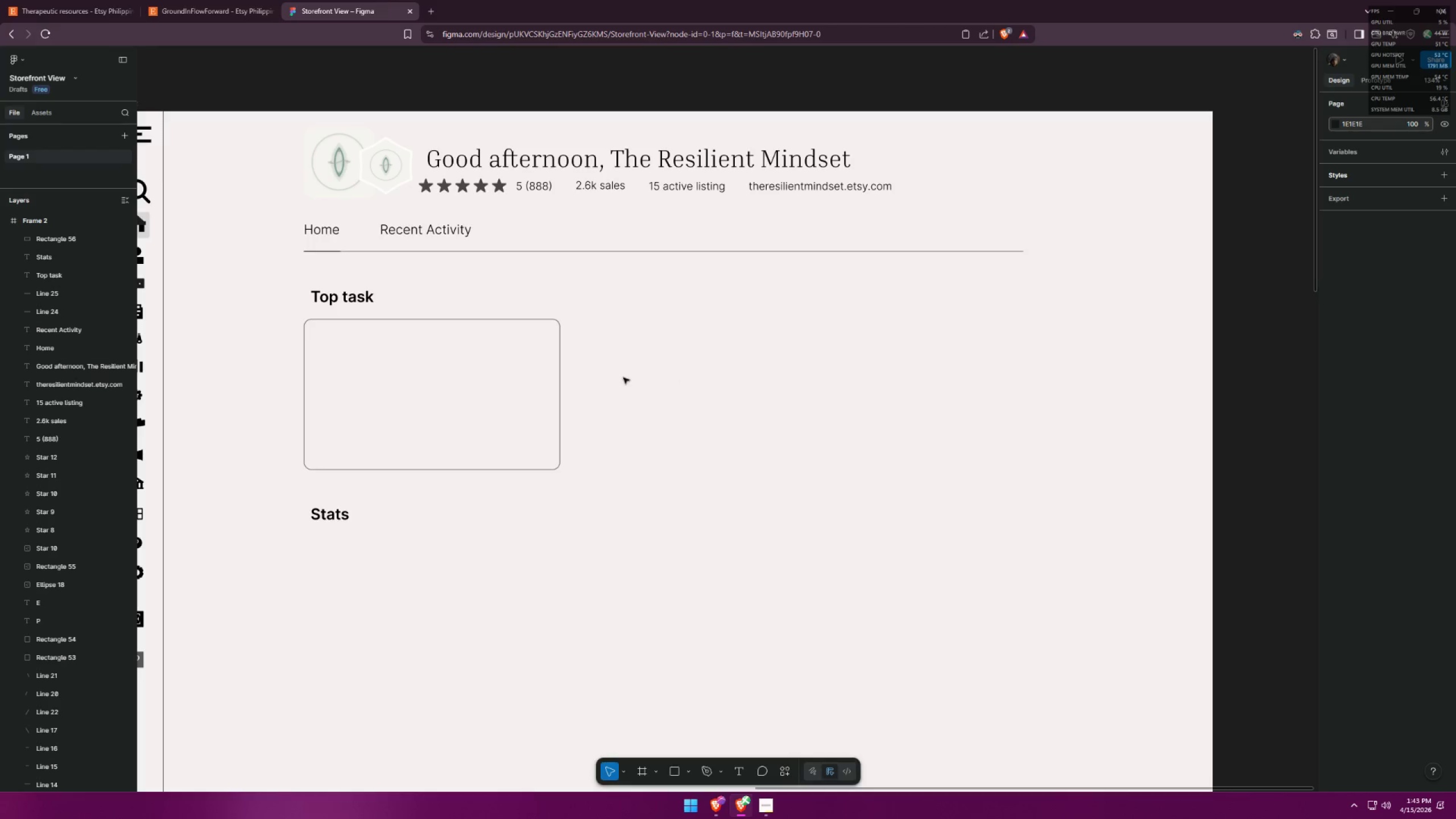 
key(Alt+AltLeft)
 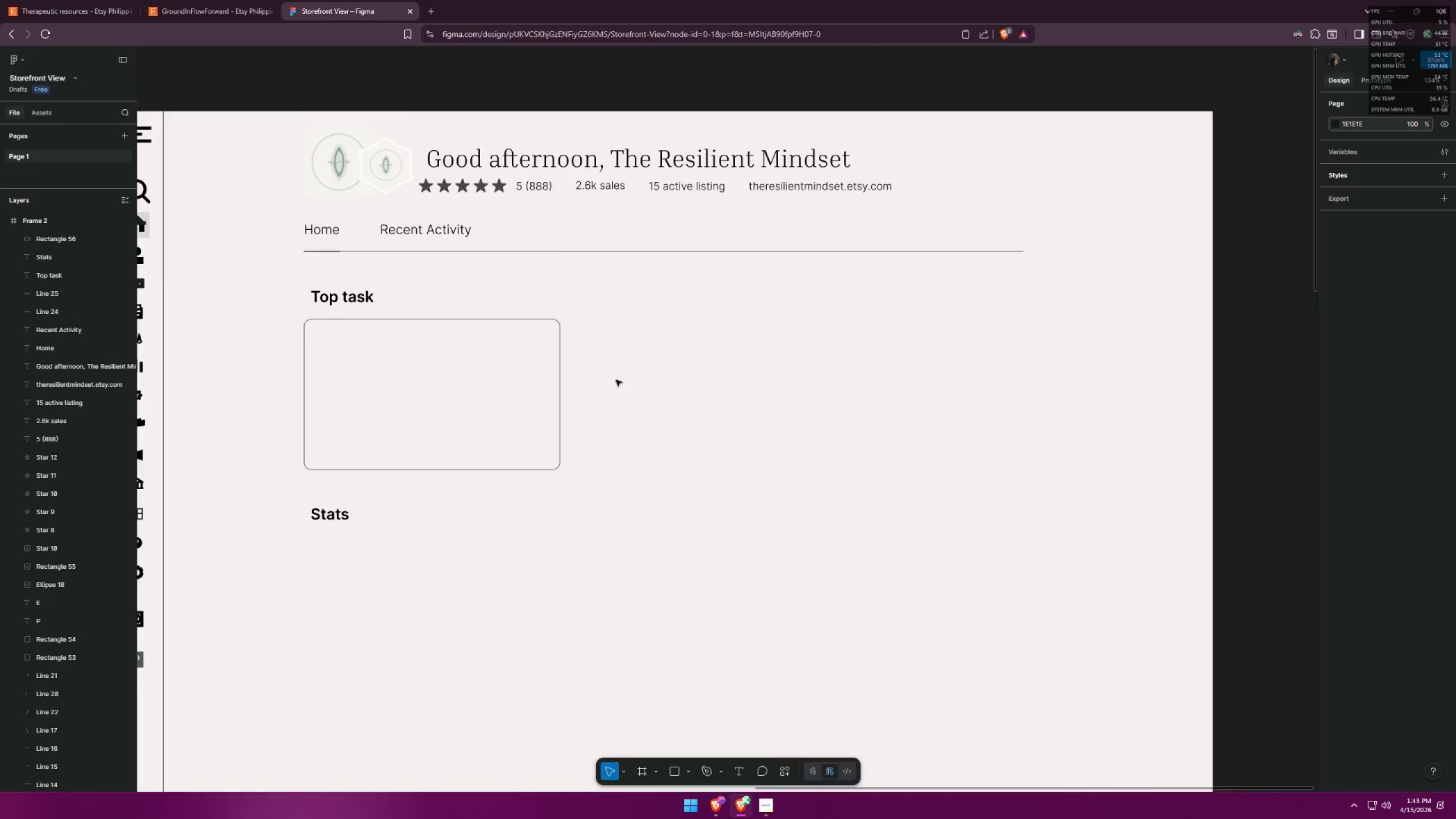 
key(Alt+Tab)
 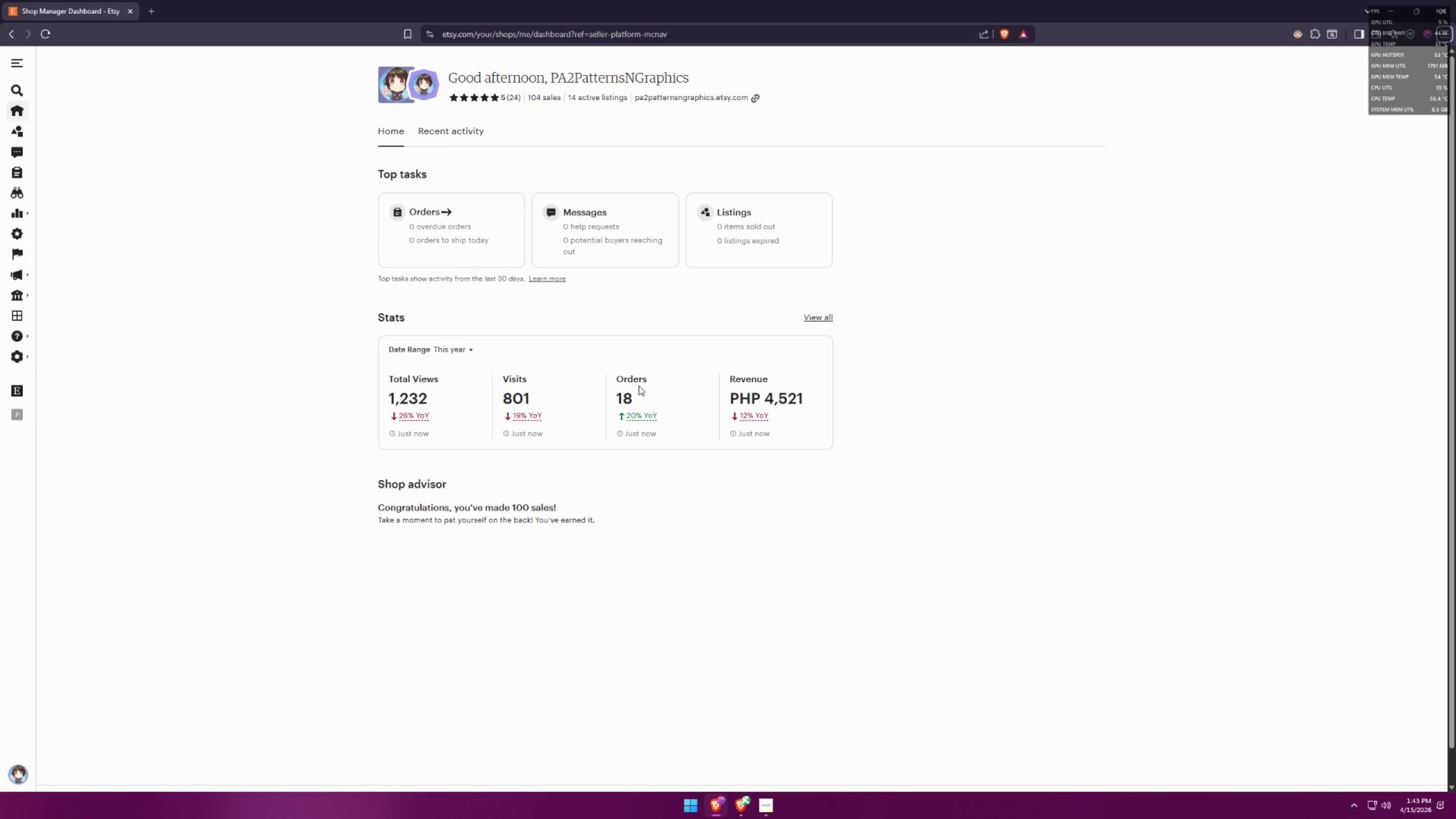 
key(Alt+AltLeft)
 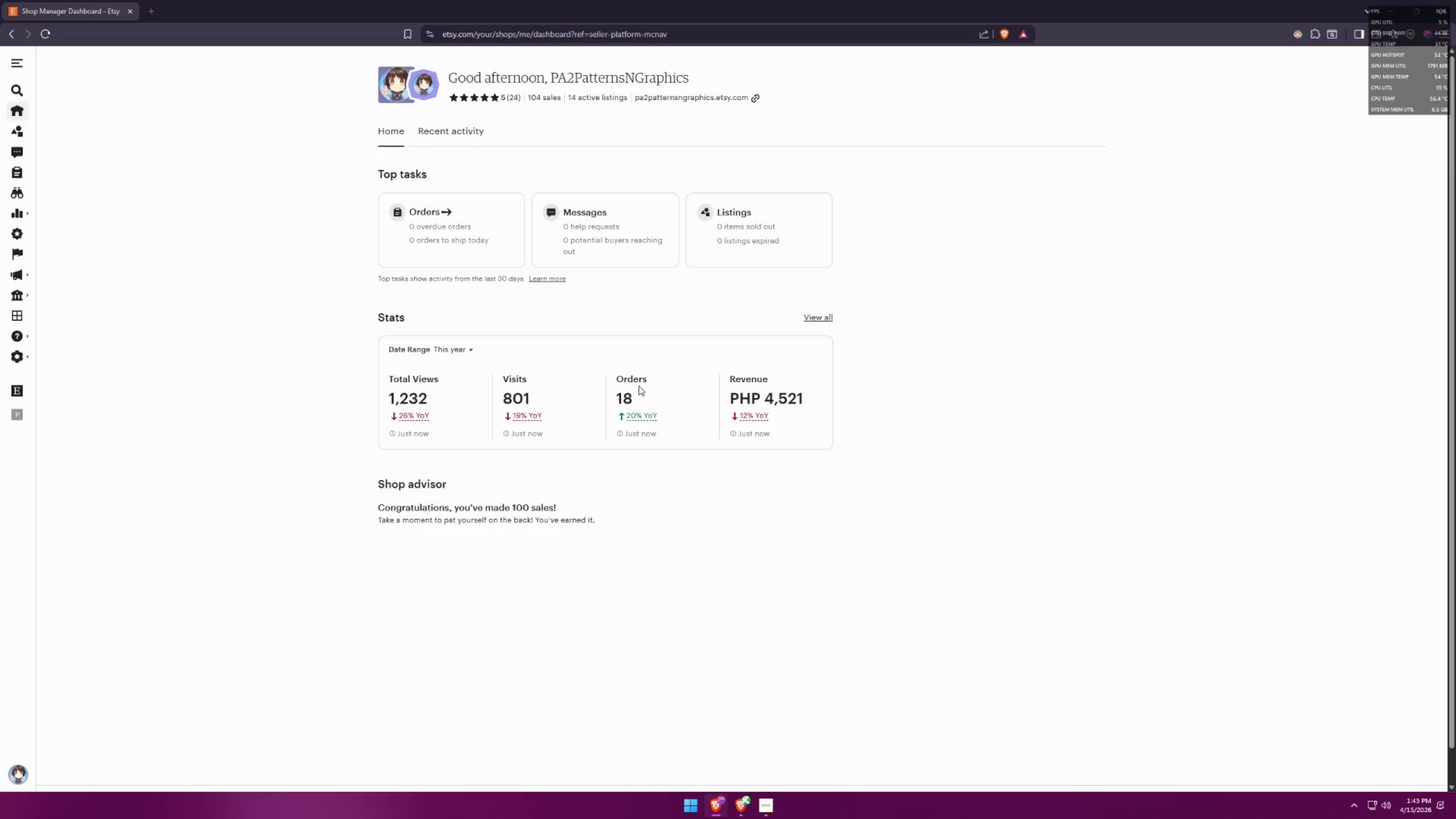 
key(Alt+Tab)
 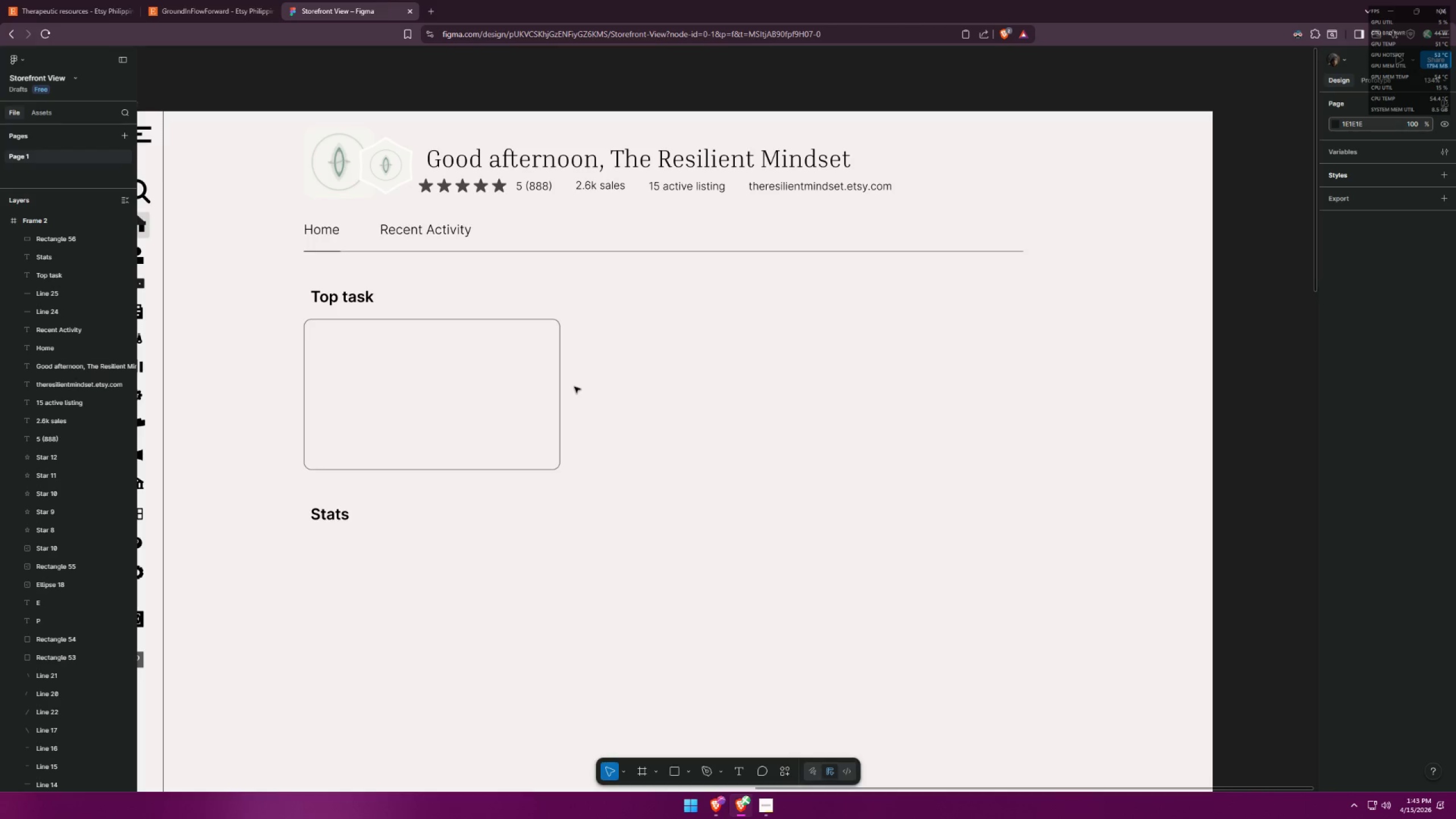 
hold_key(key=AltLeft, duration=0.61)
 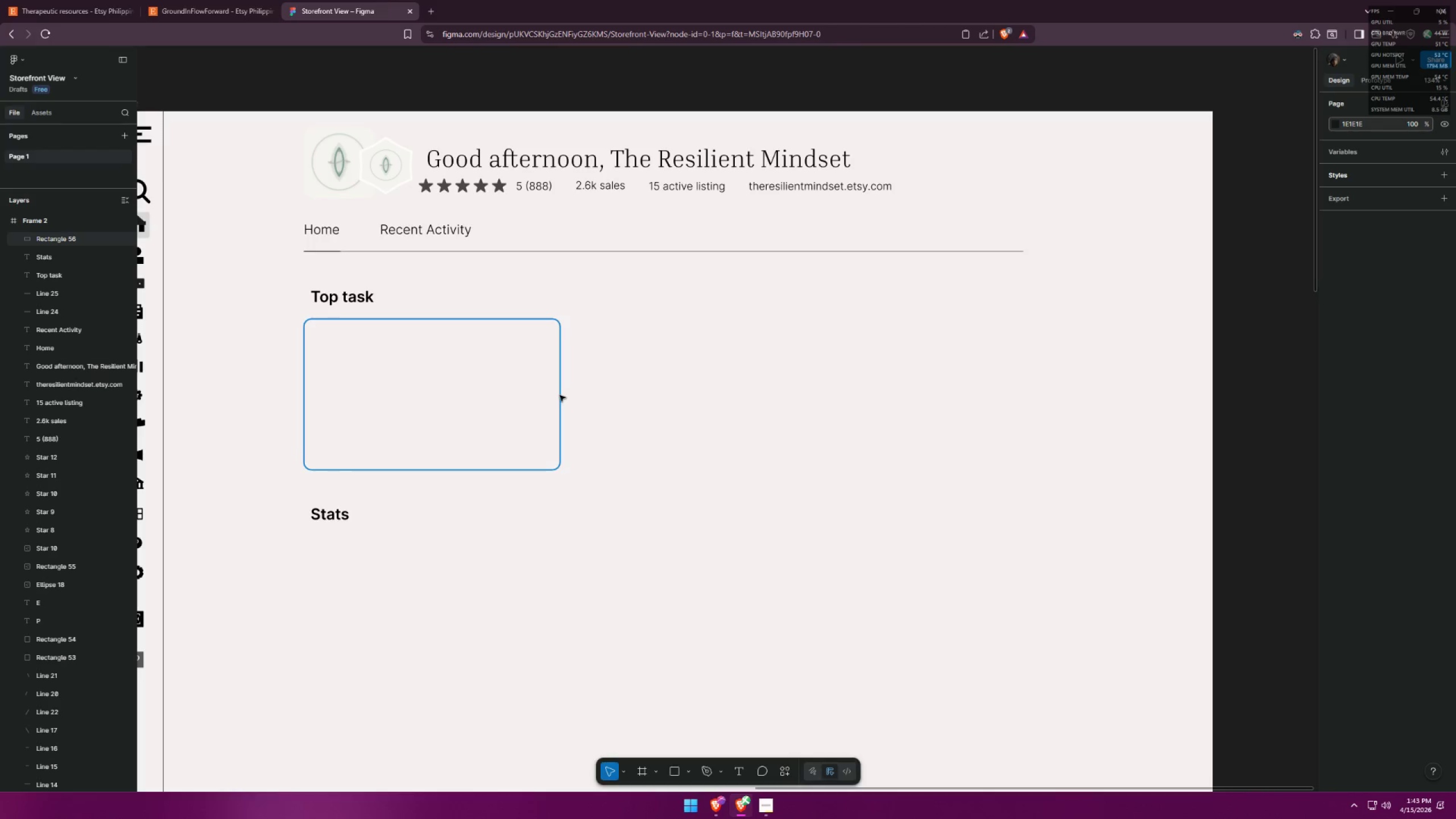 
hold_key(key=ShiftLeft, duration=0.59)
 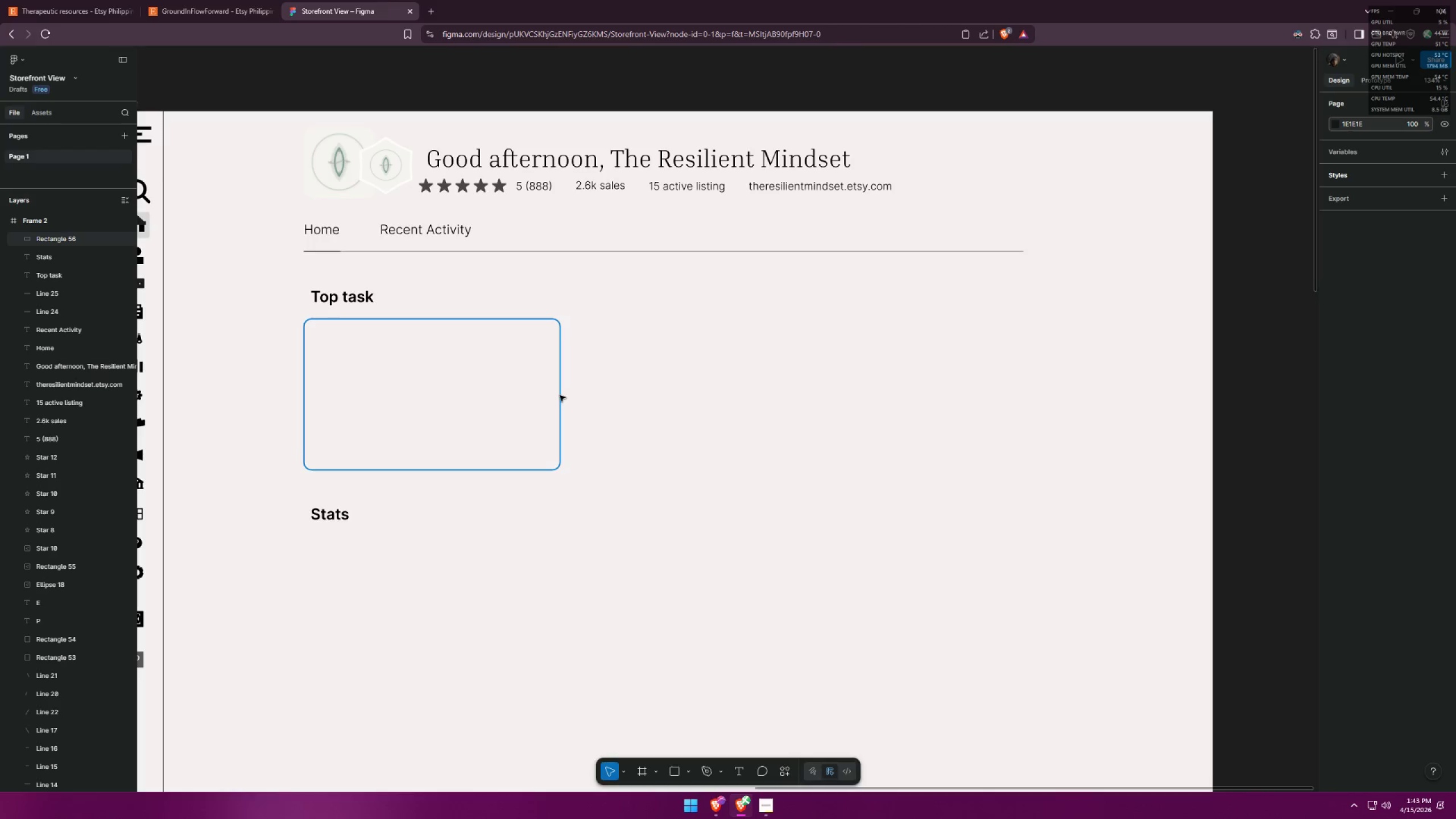 
hold_key(key=AltLeft, duration=2.16)
hold_key(key=ShiftLeft, duration=1.51)
left_click_drag(start_coordinate=[560, 395], to_coordinate=[834, 406])
 